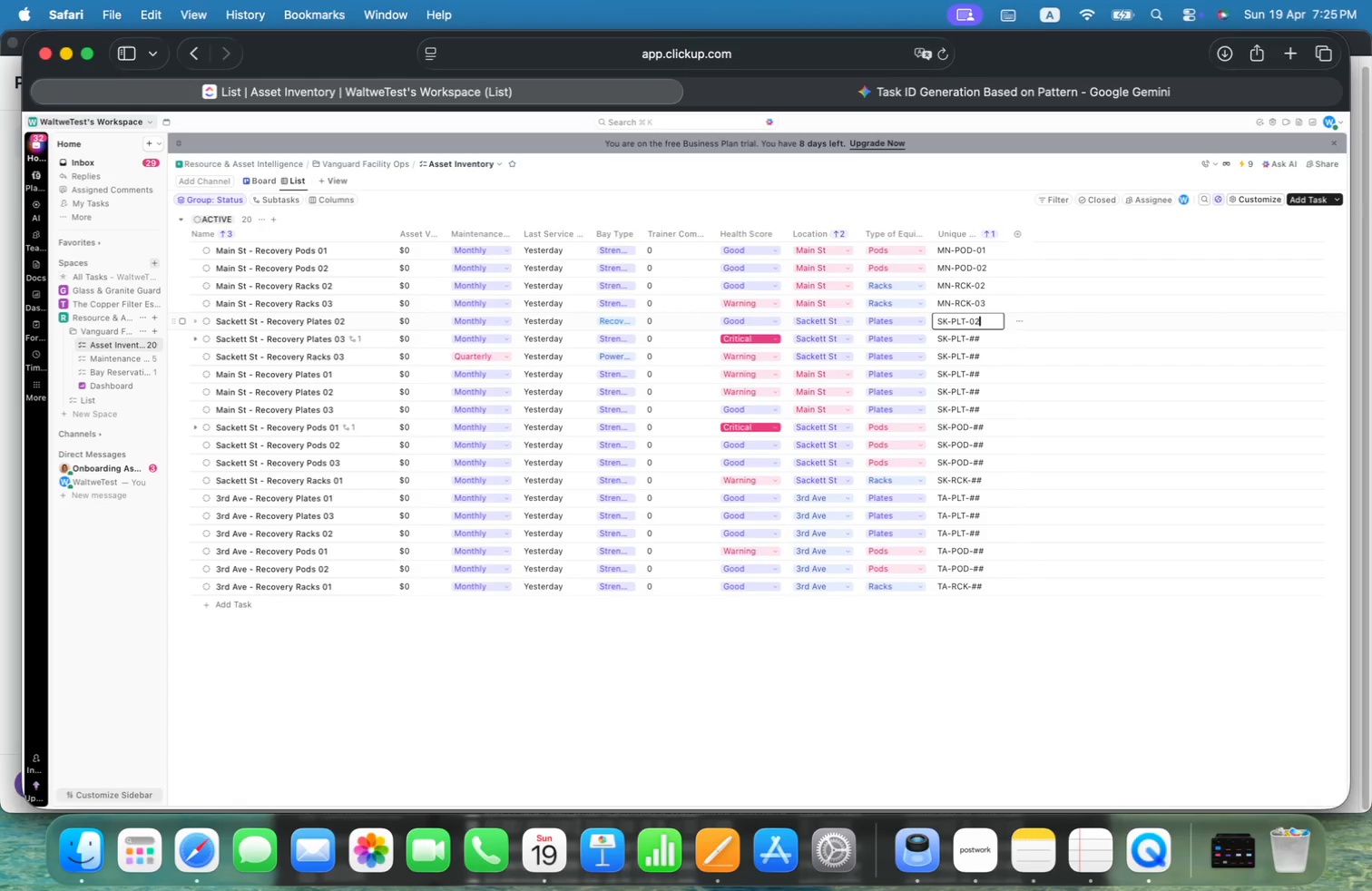 
key(Alt+2)
 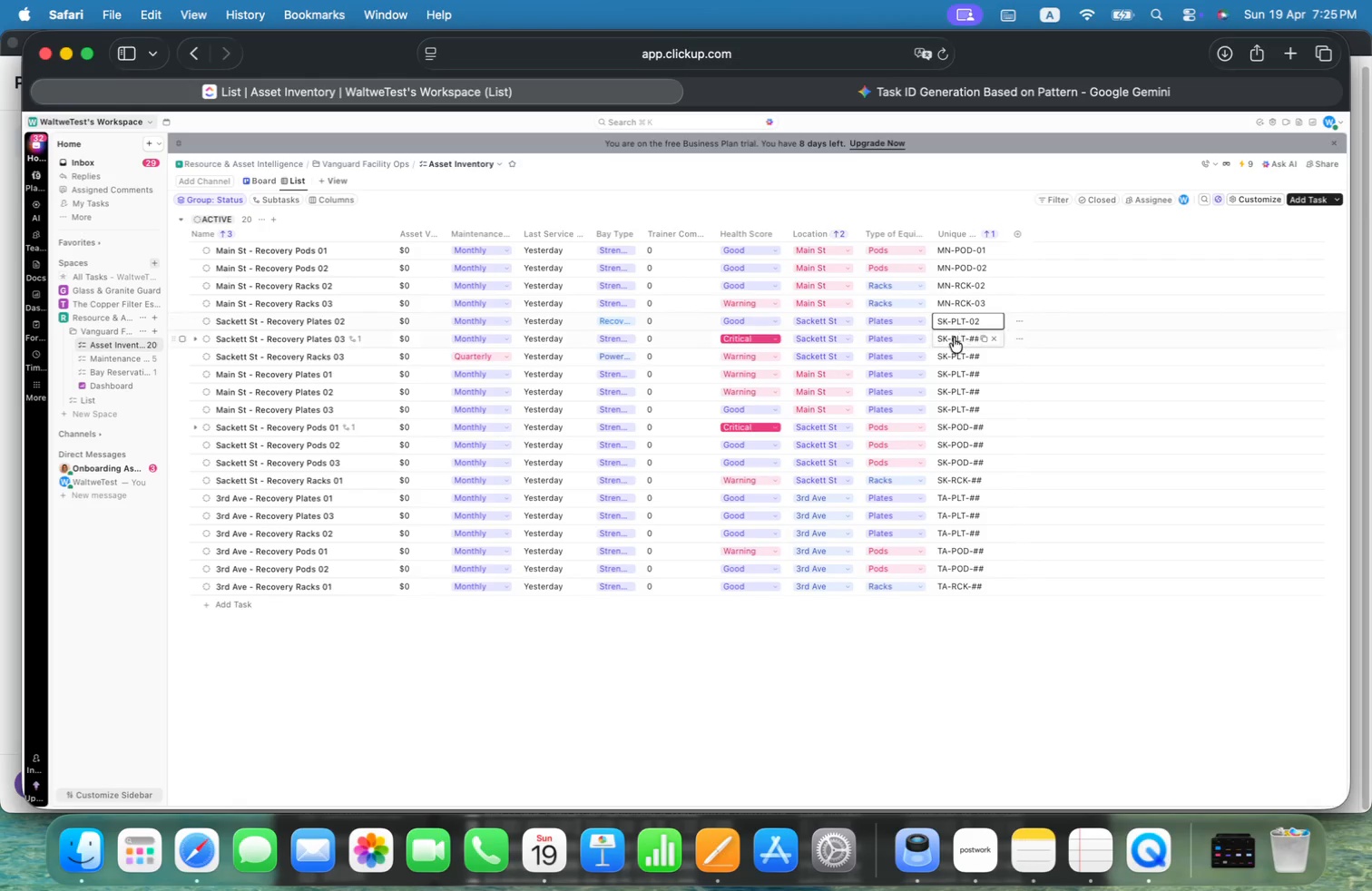 
left_click([953, 338])
 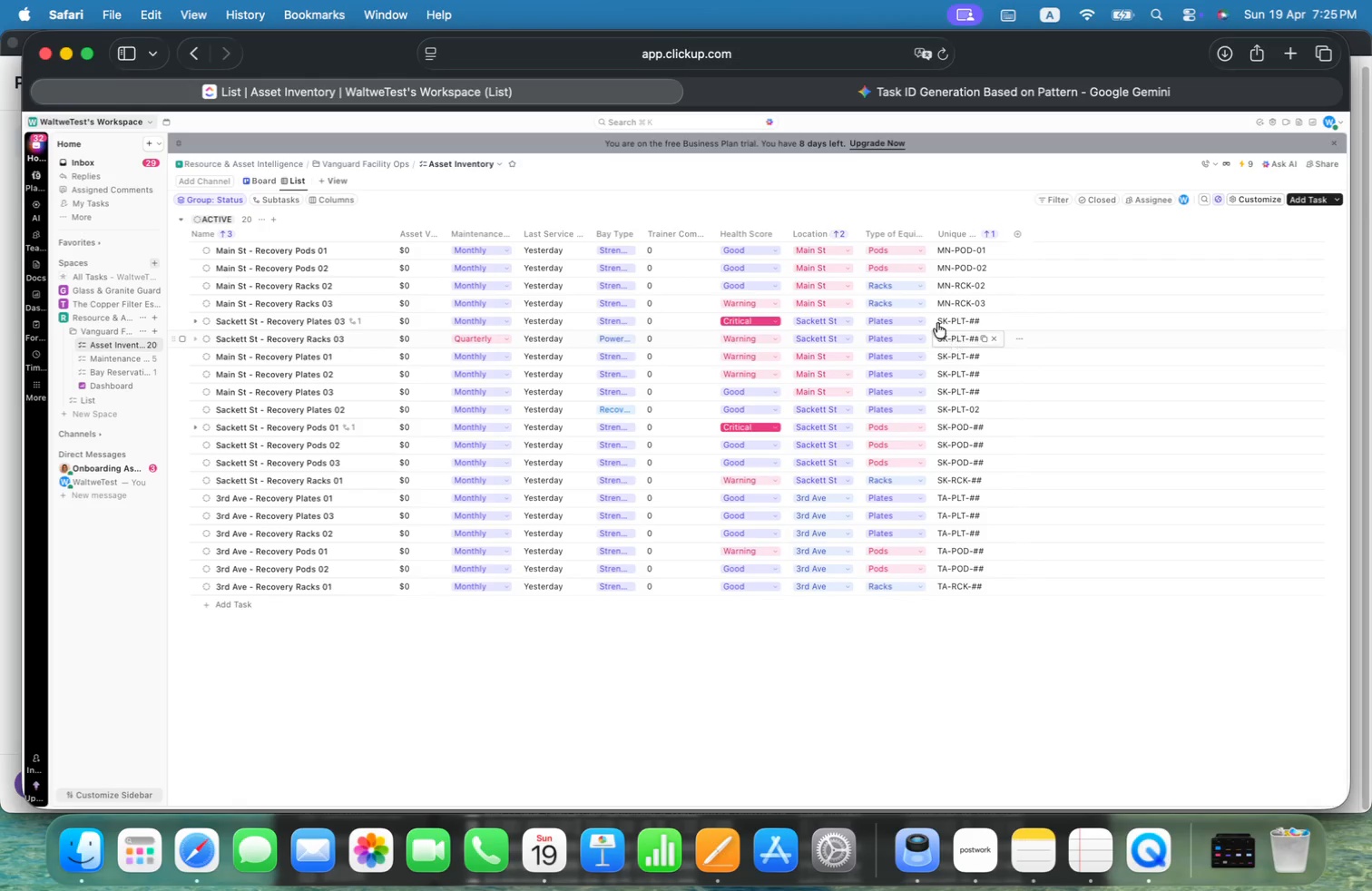 
left_click([955, 318])
 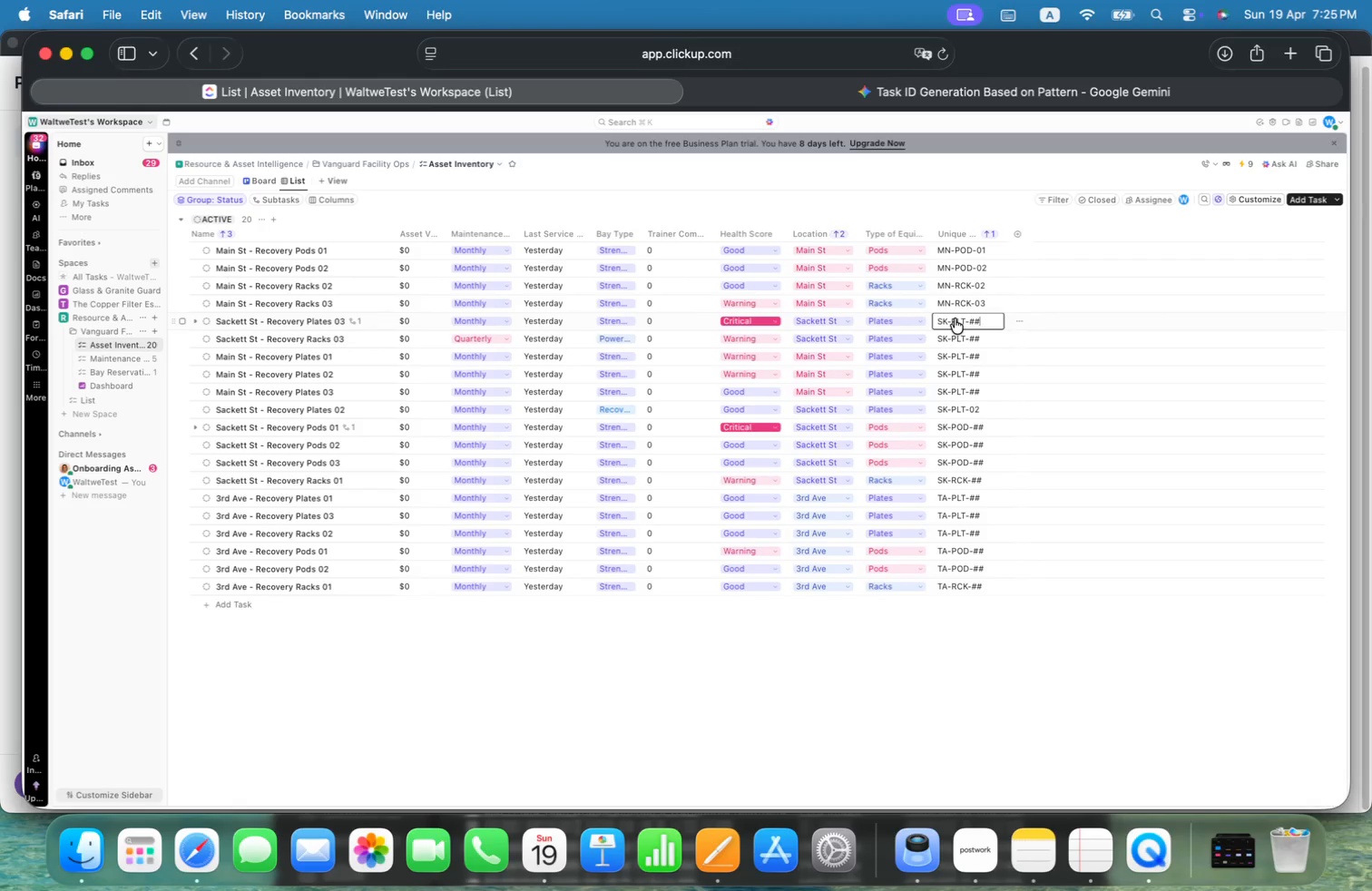 
key(Alt+Backspace)
 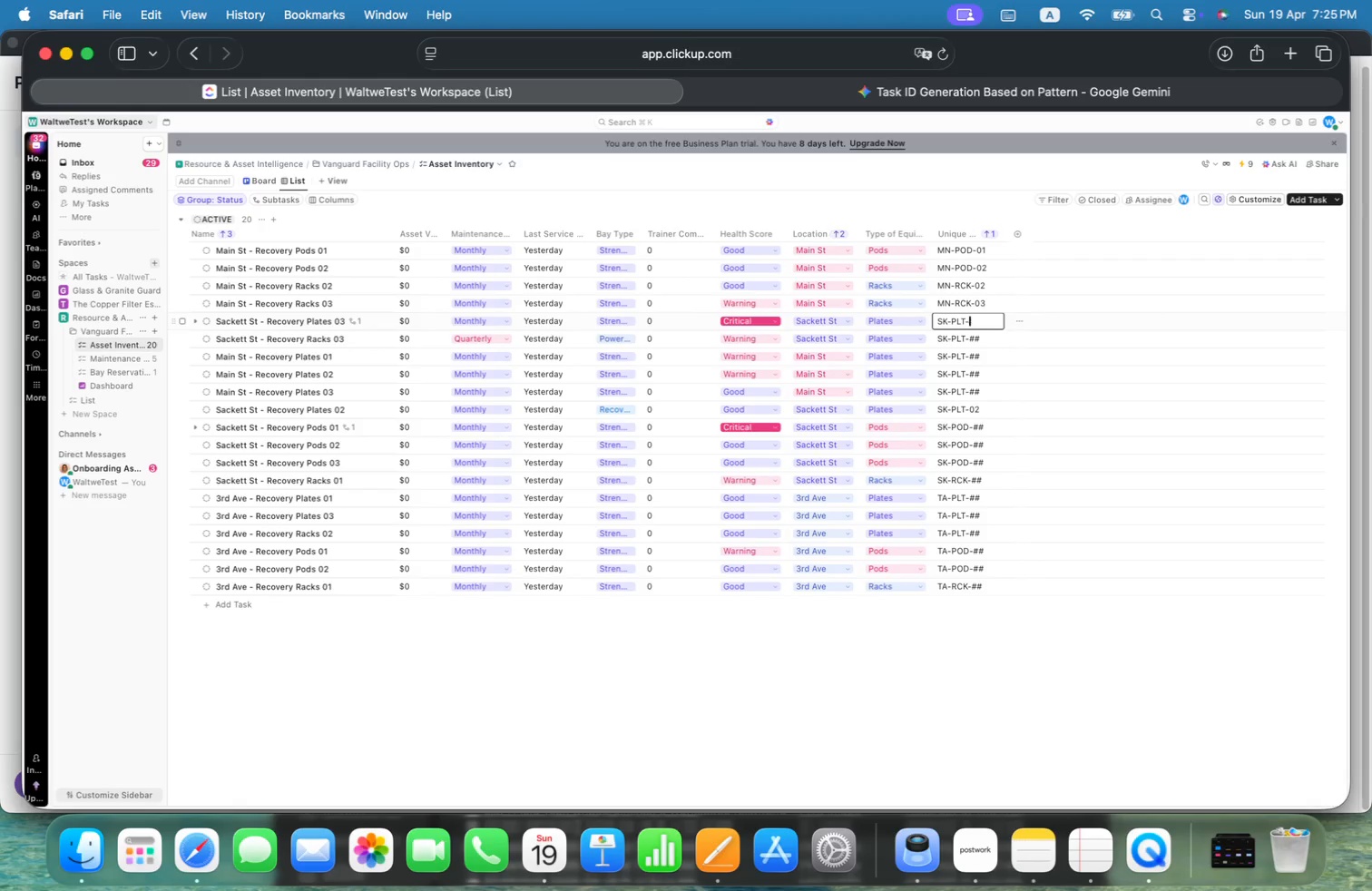 
key(Alt+Backspace)
 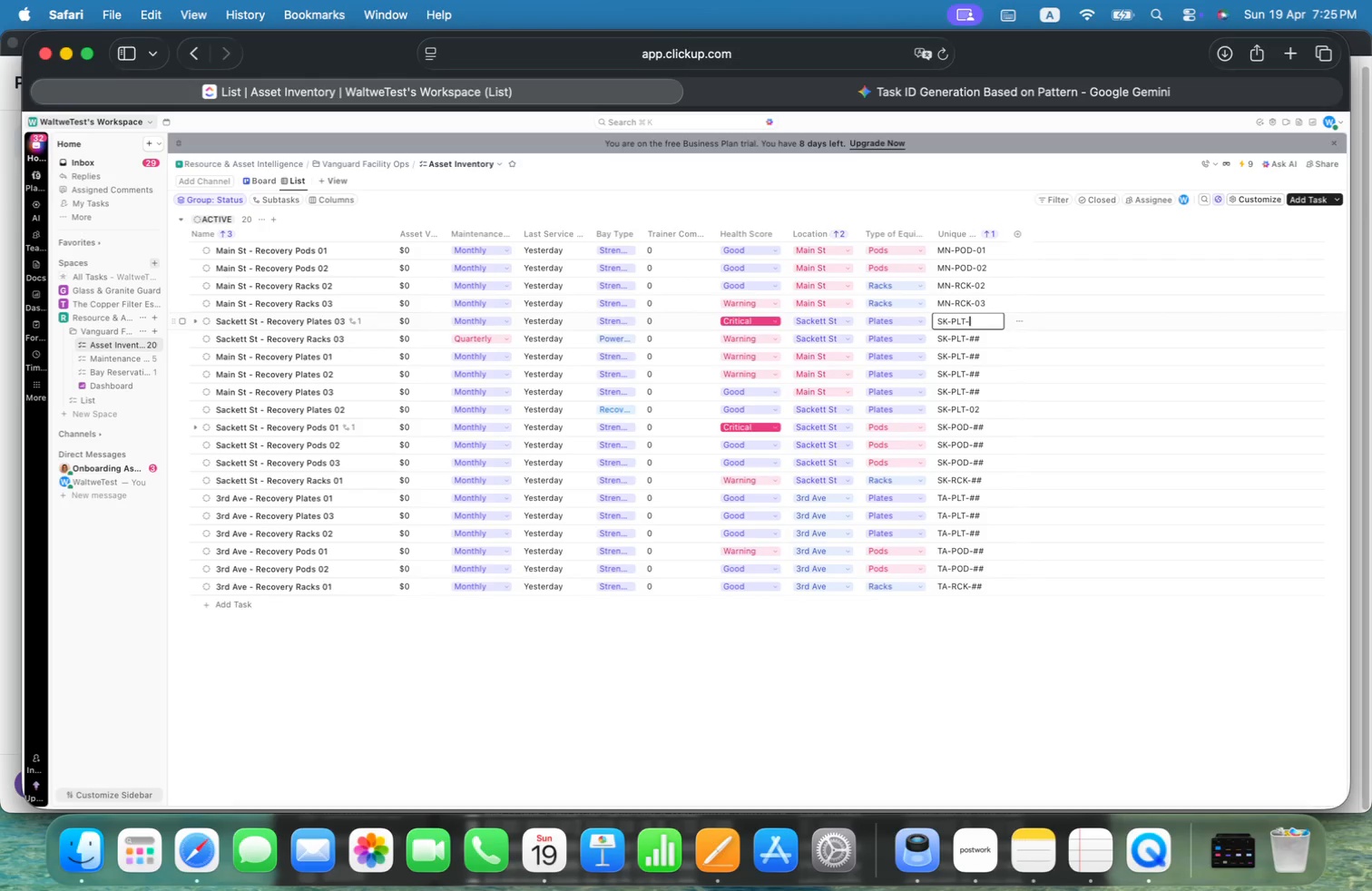 
key(Alt+0)
 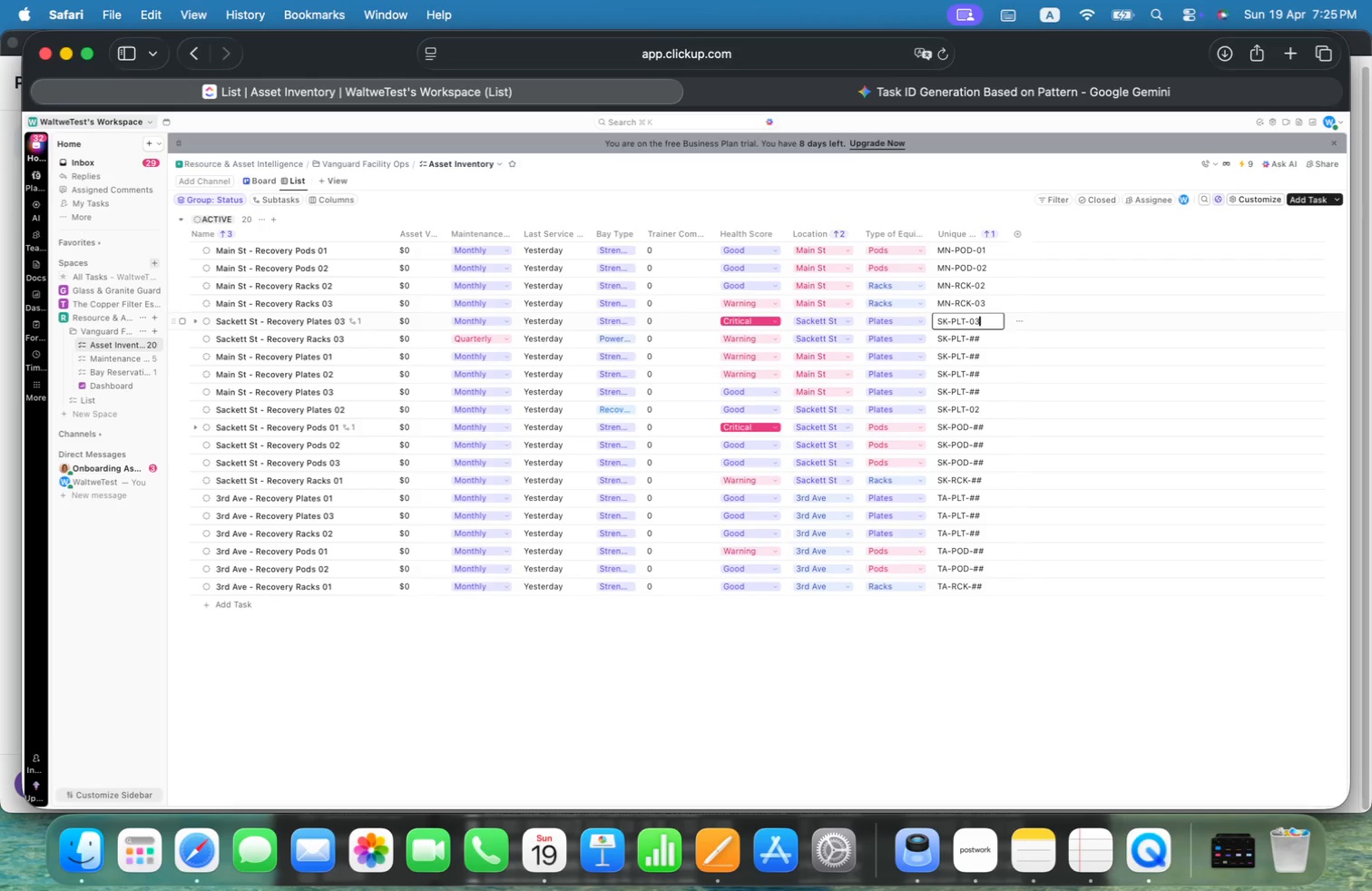 
key(Alt+3)
 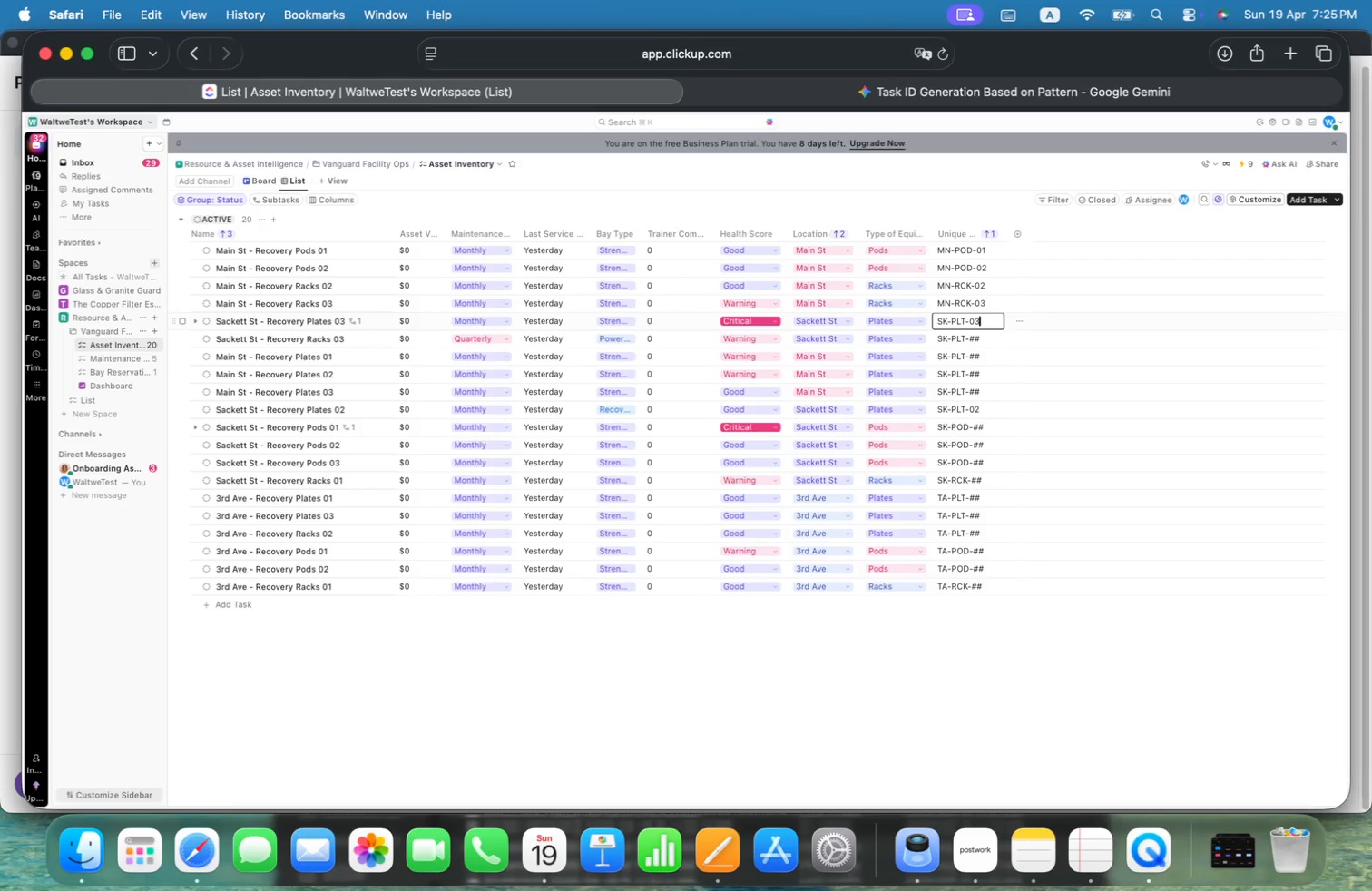 
key(Alt+Enter)
 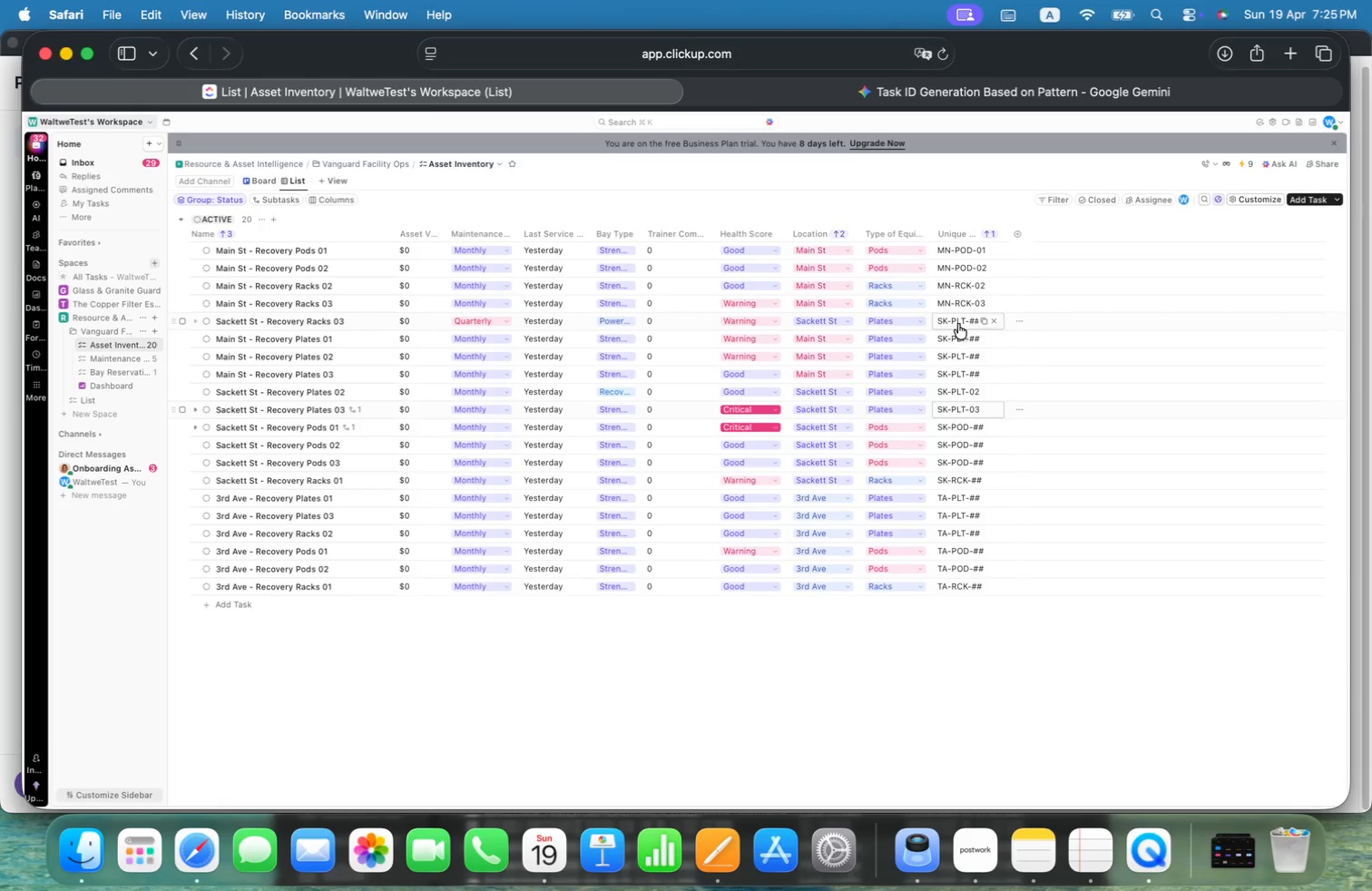 
left_click([963, 321])
 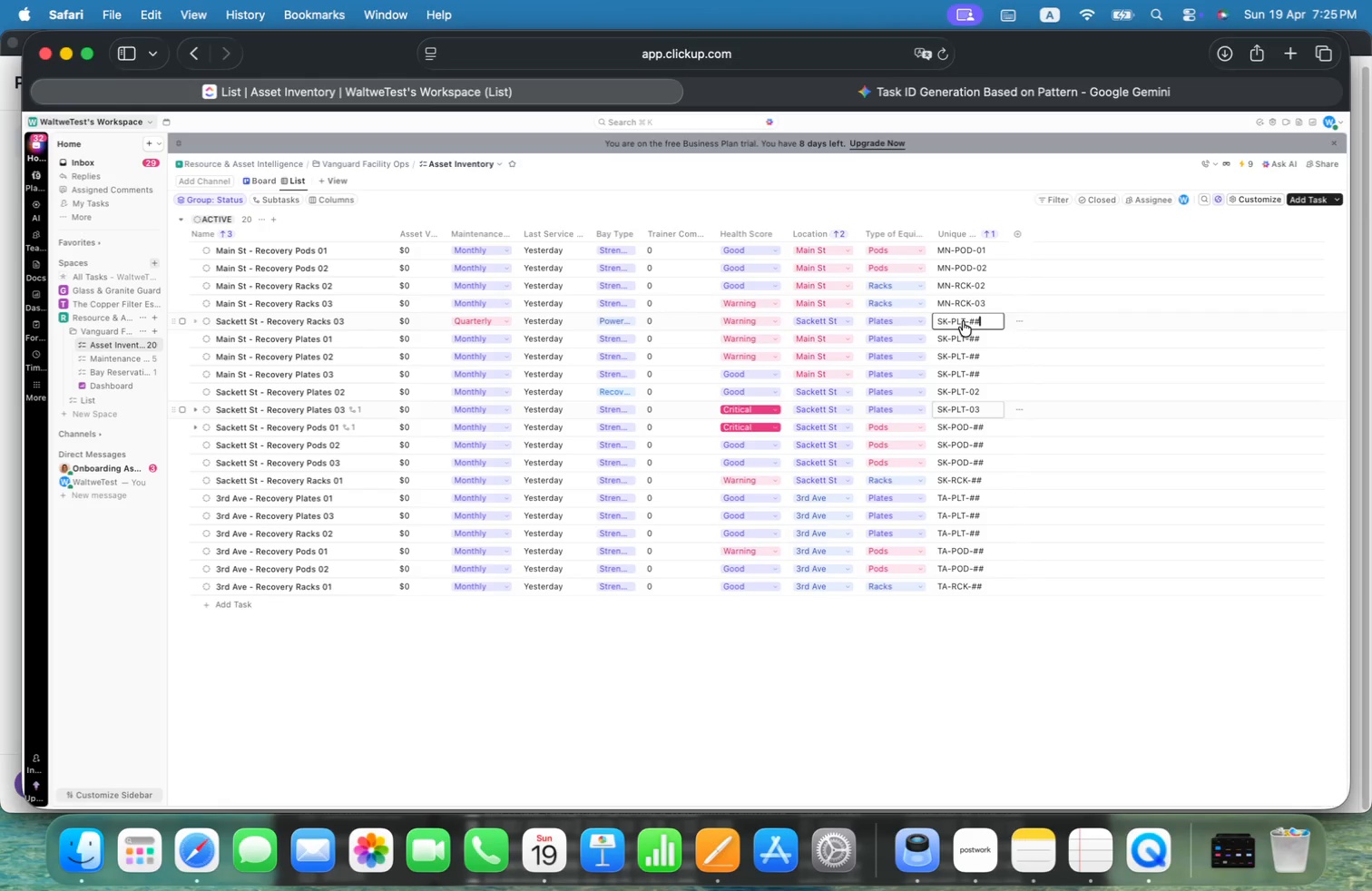 
key(Alt+Backspace)
 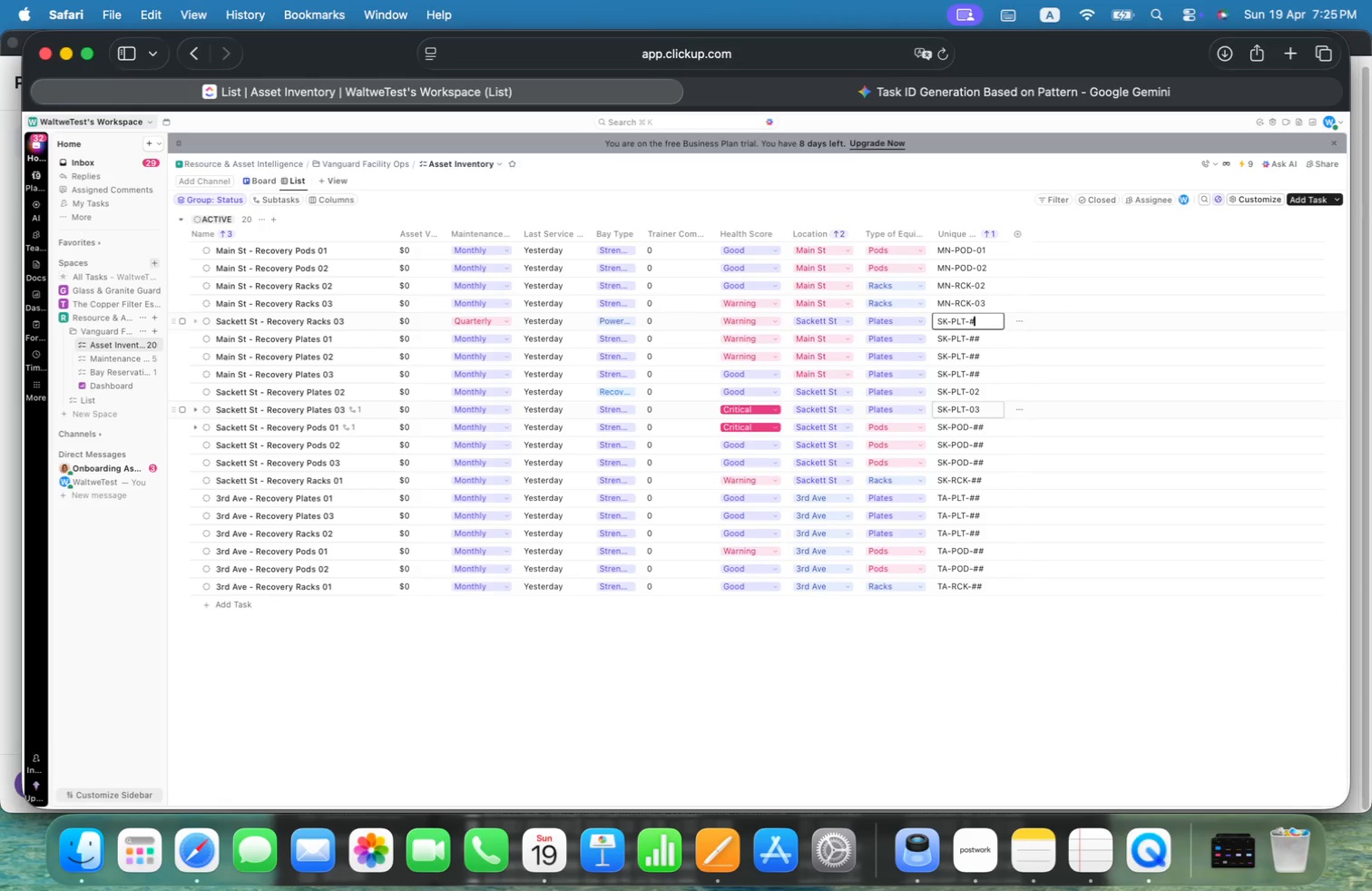 
key(Alt+Backspace)
 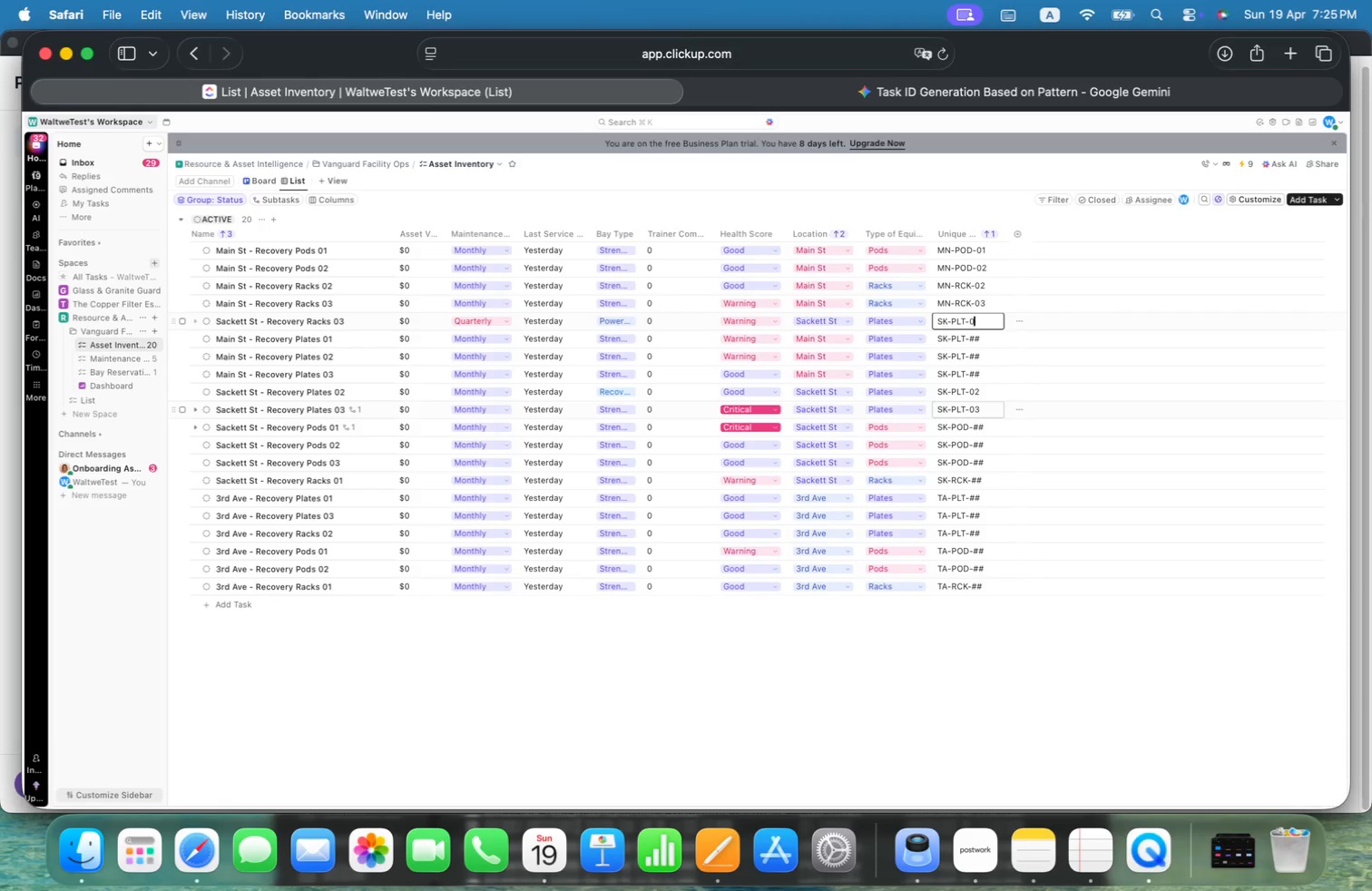 
key(Alt+0)
 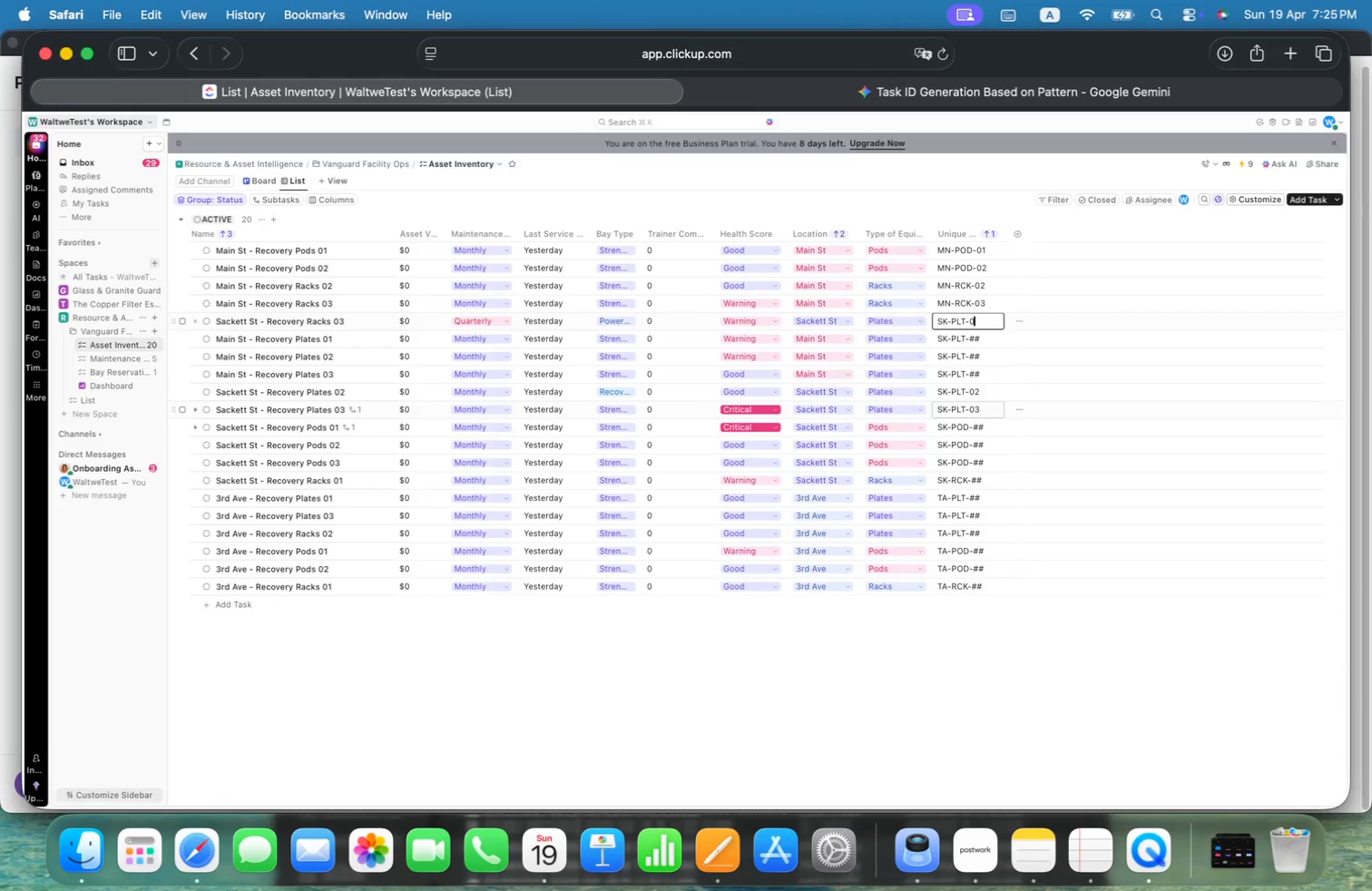 
key(Alt+3)
 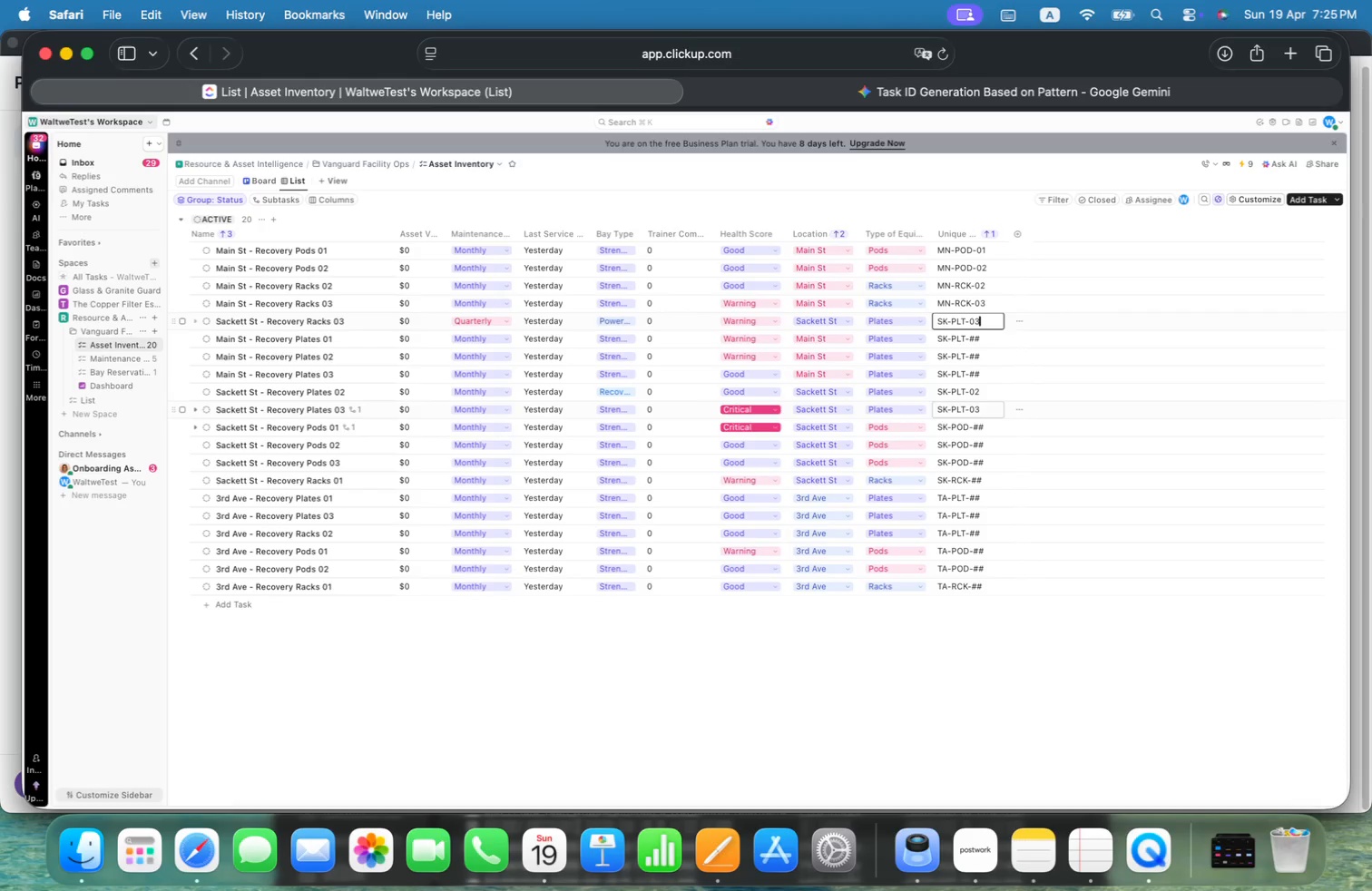 
key(Alt+Enter)
 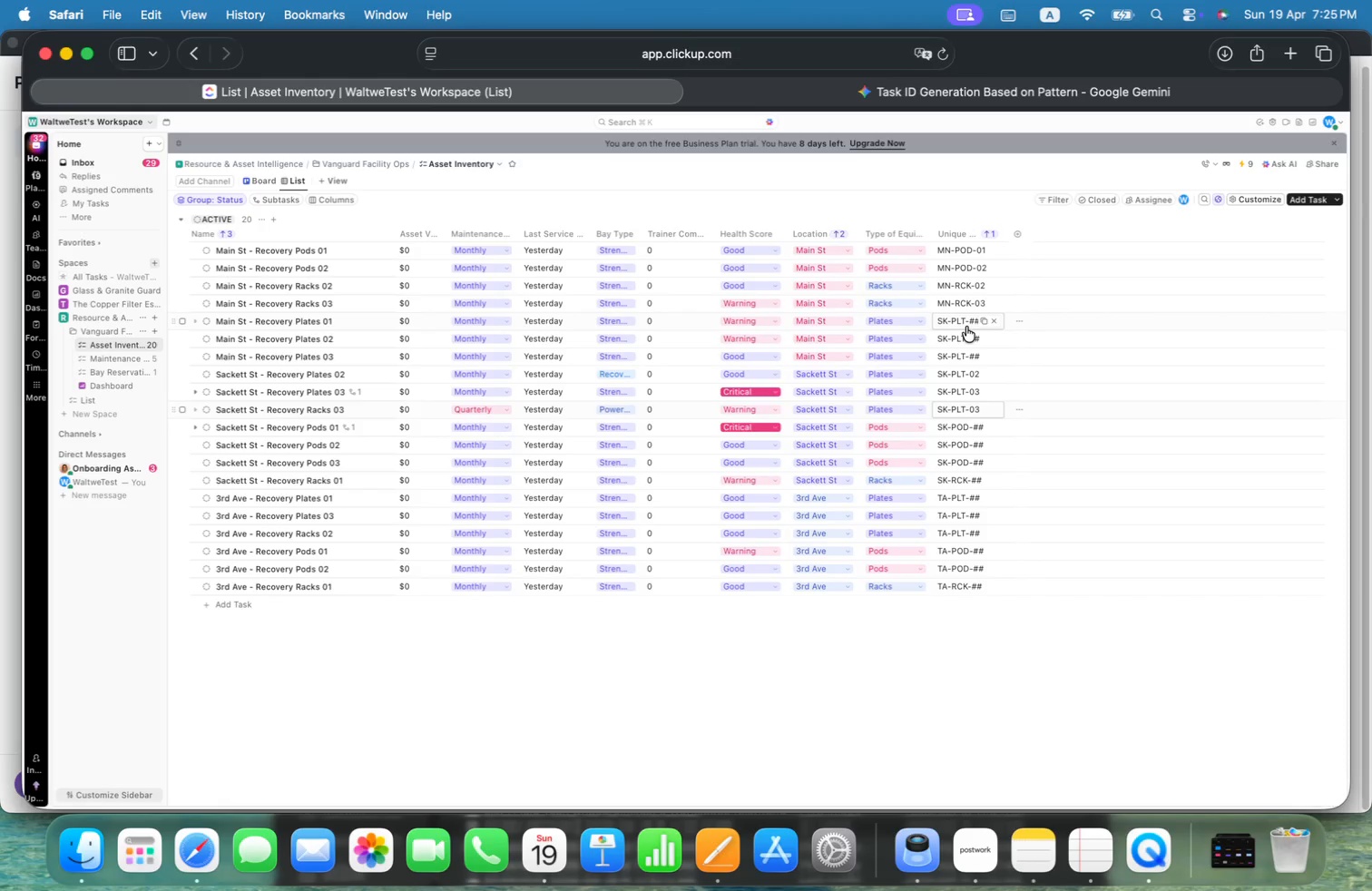 
left_click([963, 320])
 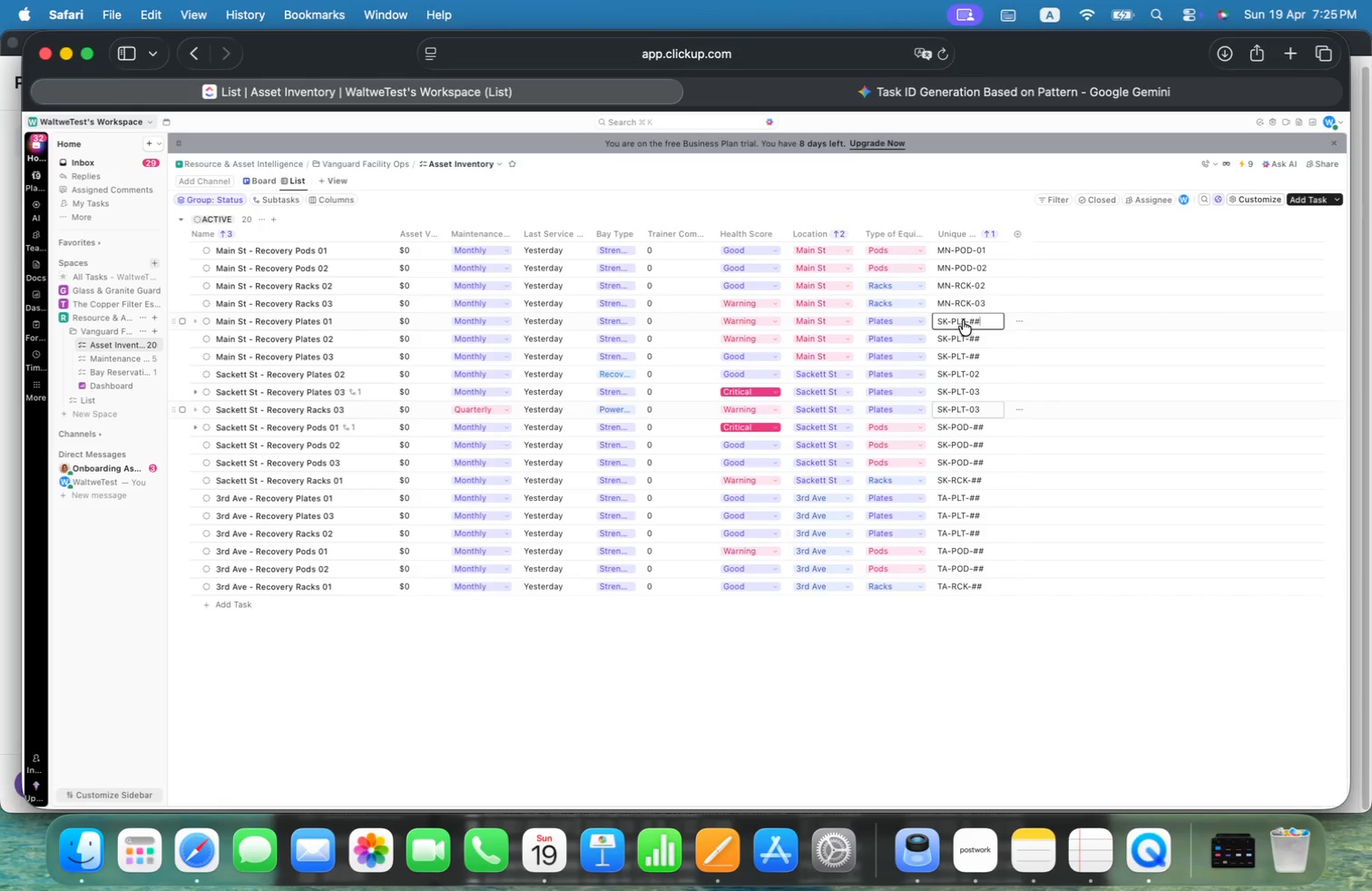 
key(Alt+Backspace)
 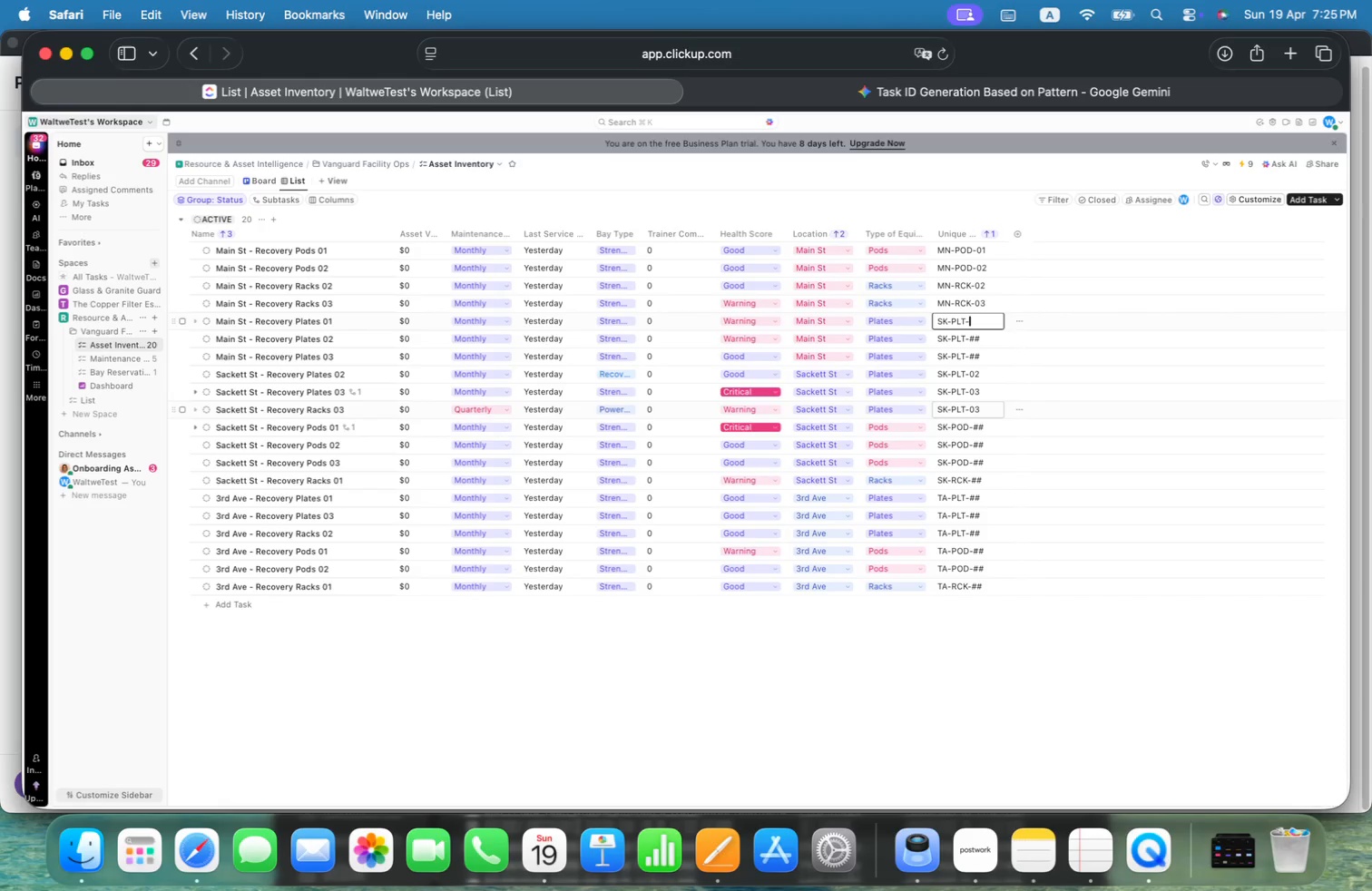 
key(Alt+Backspace)
 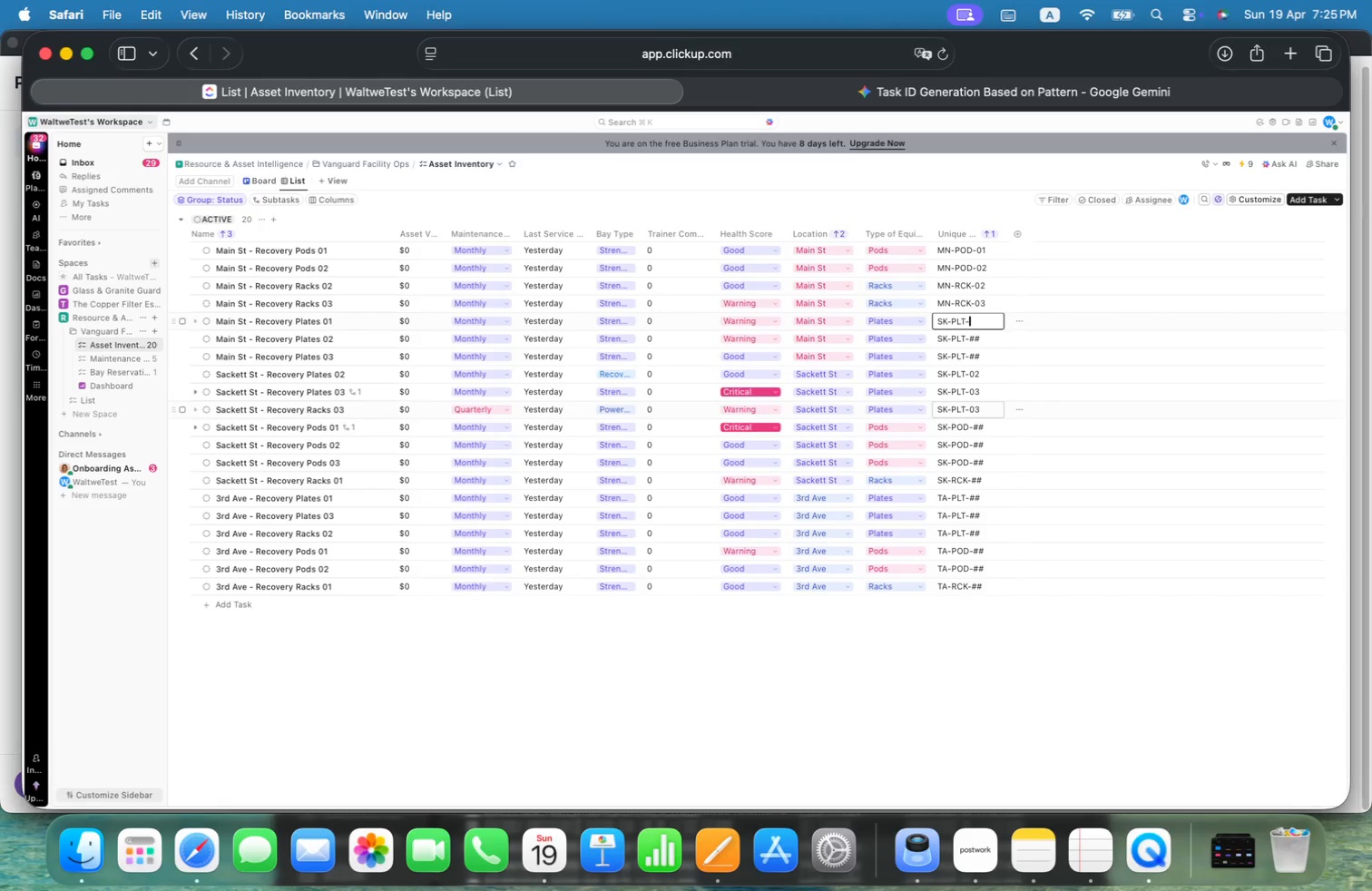 
key(Alt+0)
 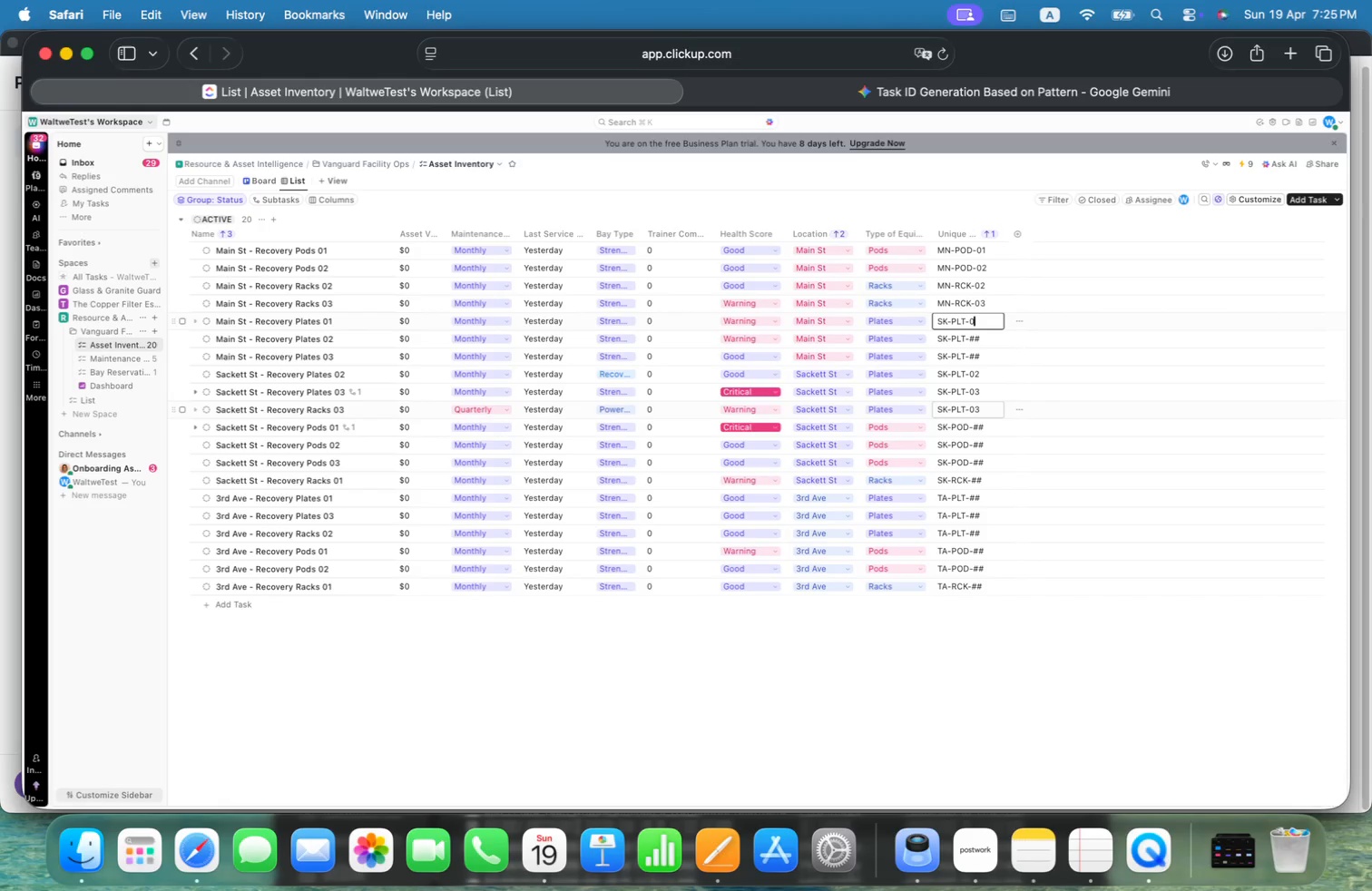 
key(Alt+1)
 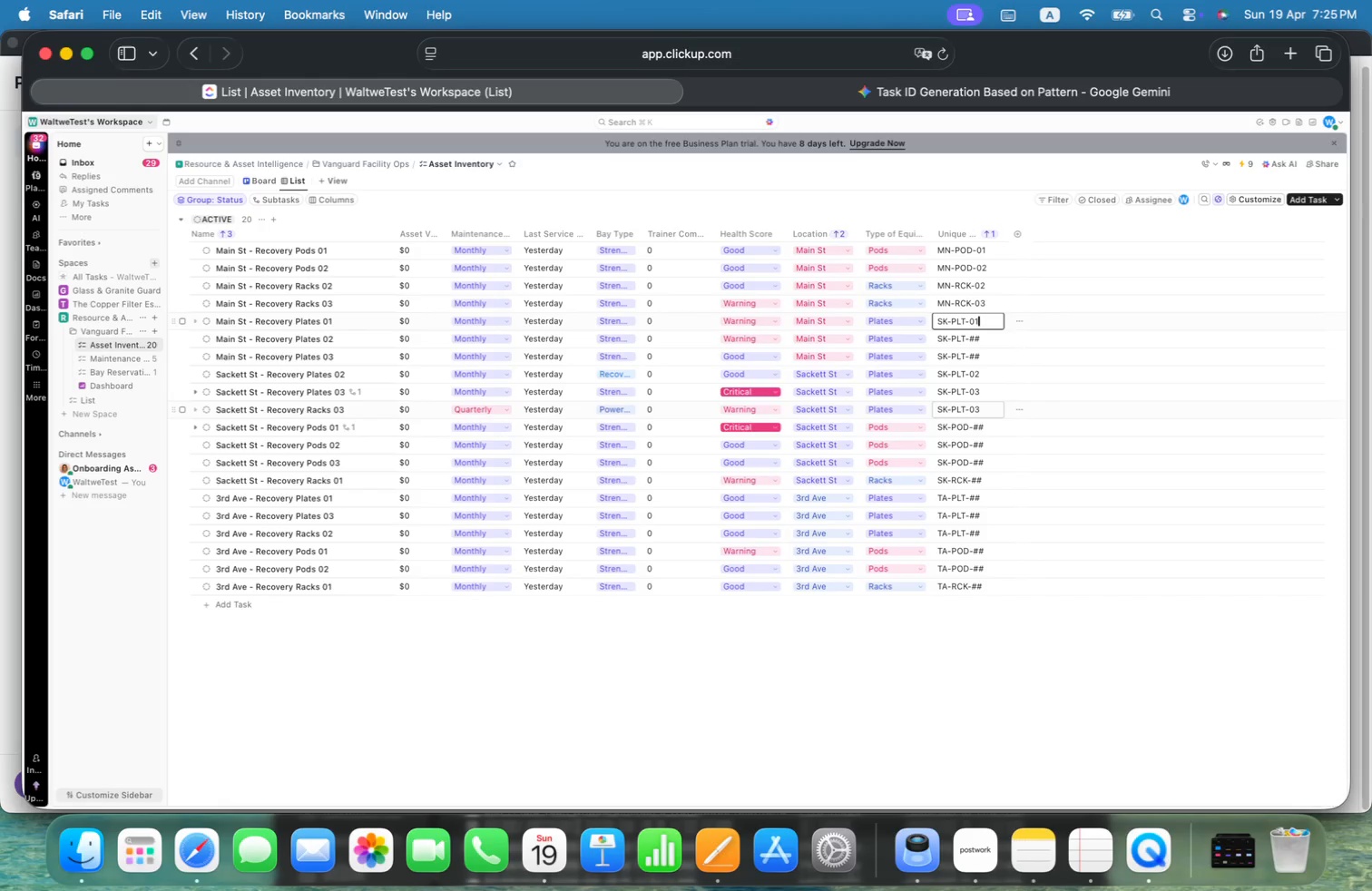 
key(Alt+Enter)
 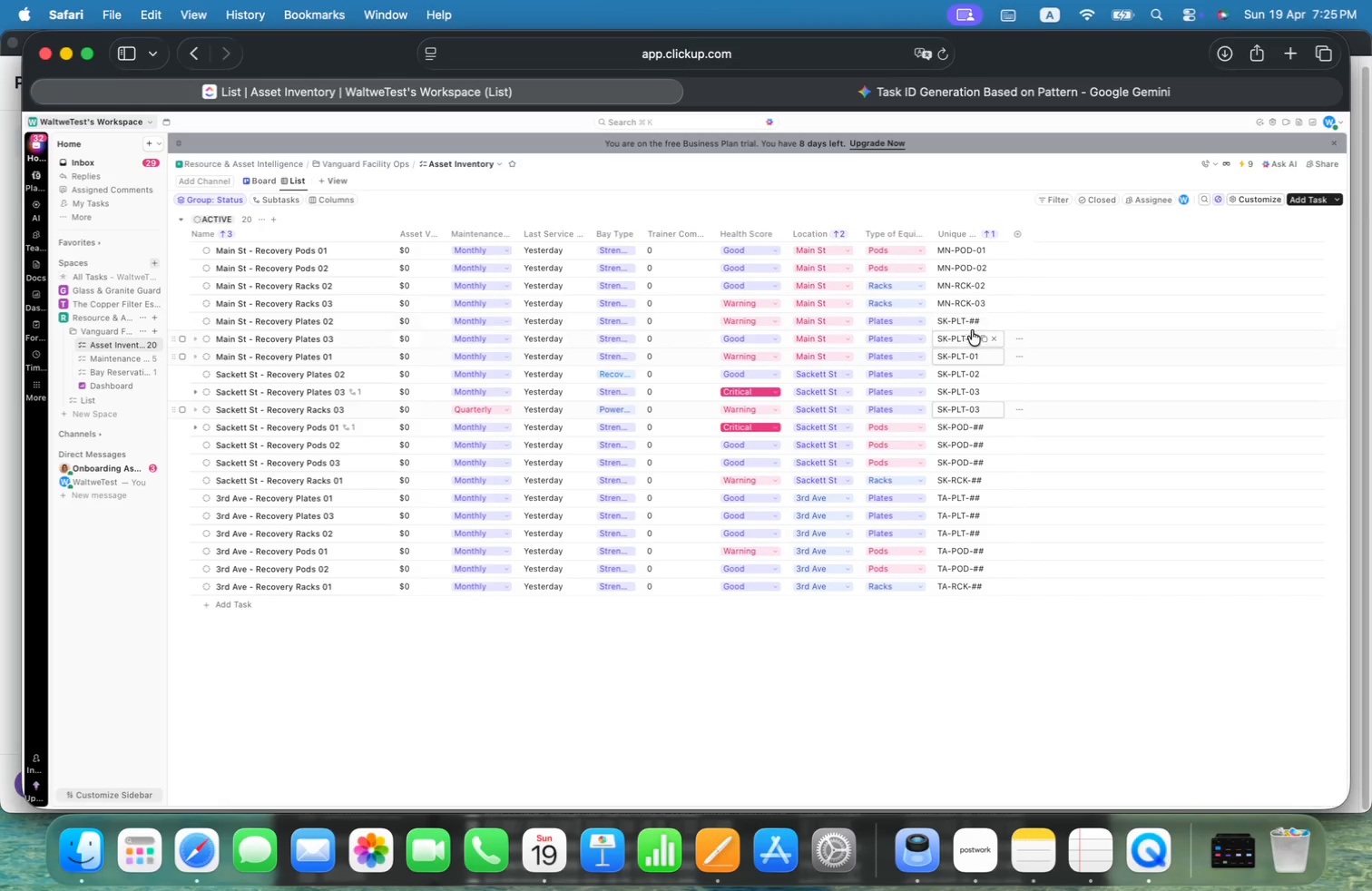 
left_click([969, 321])
 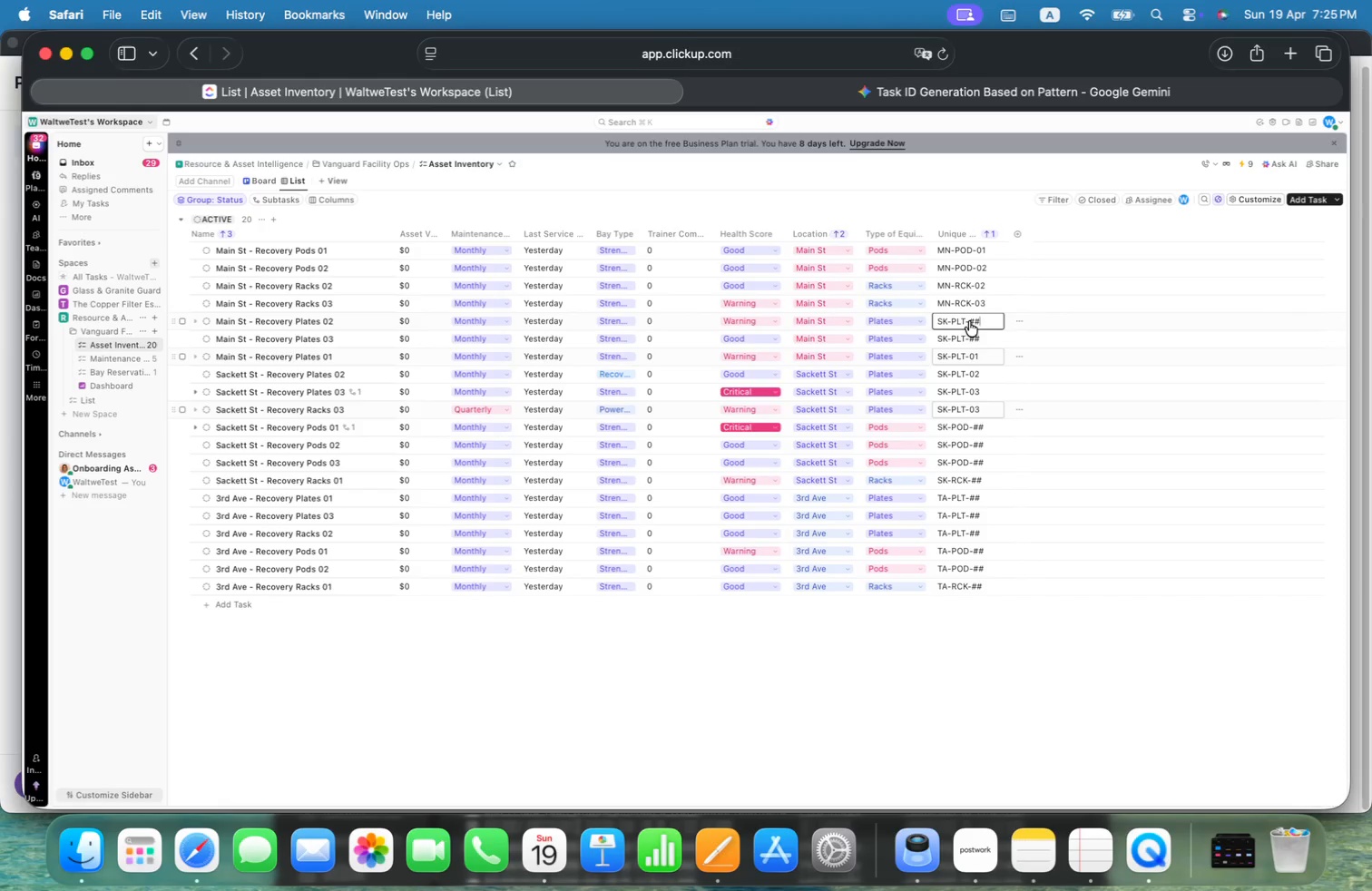 
key(Alt+Backspace)
 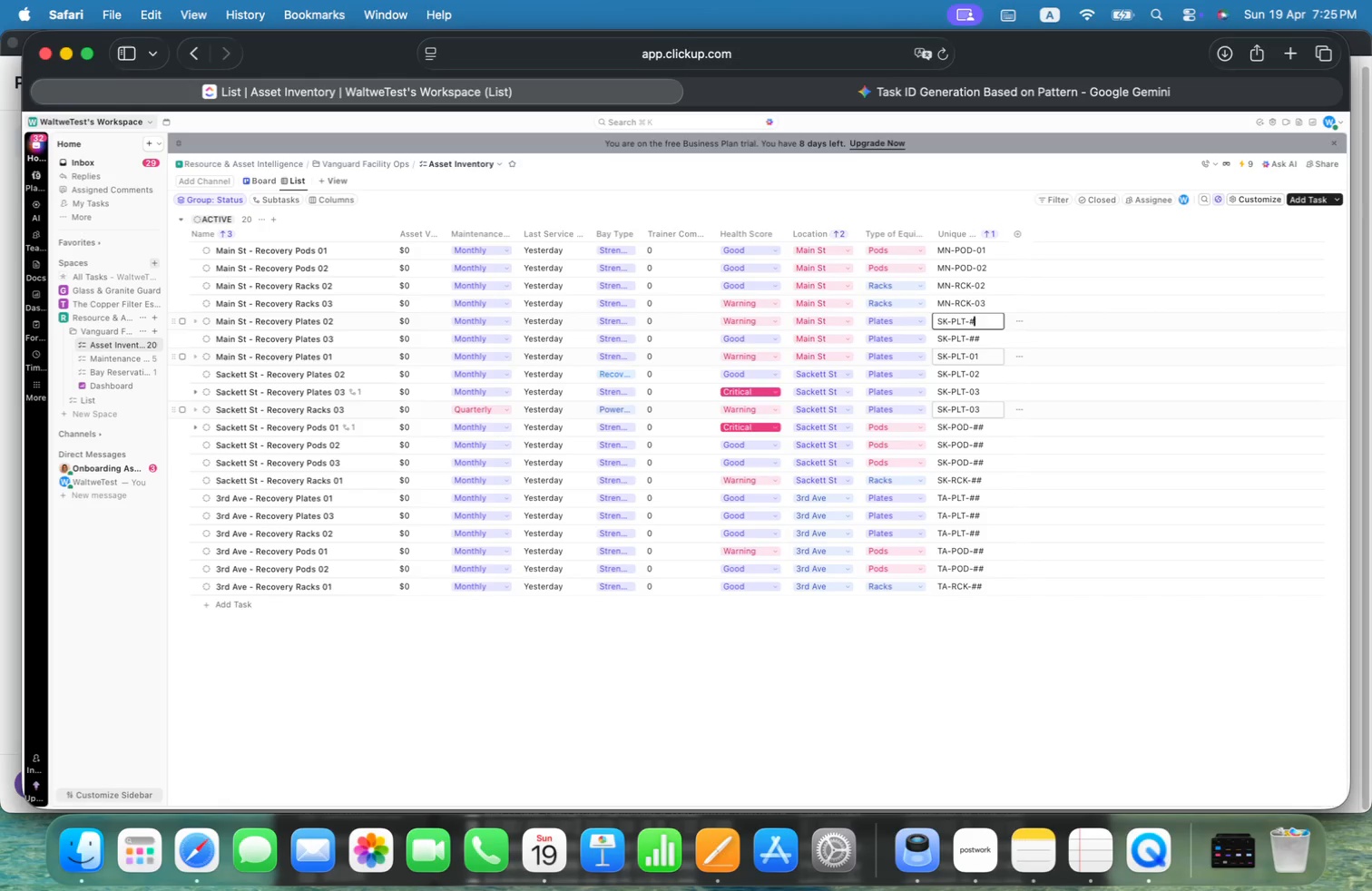 
key(Alt+Backspace)
 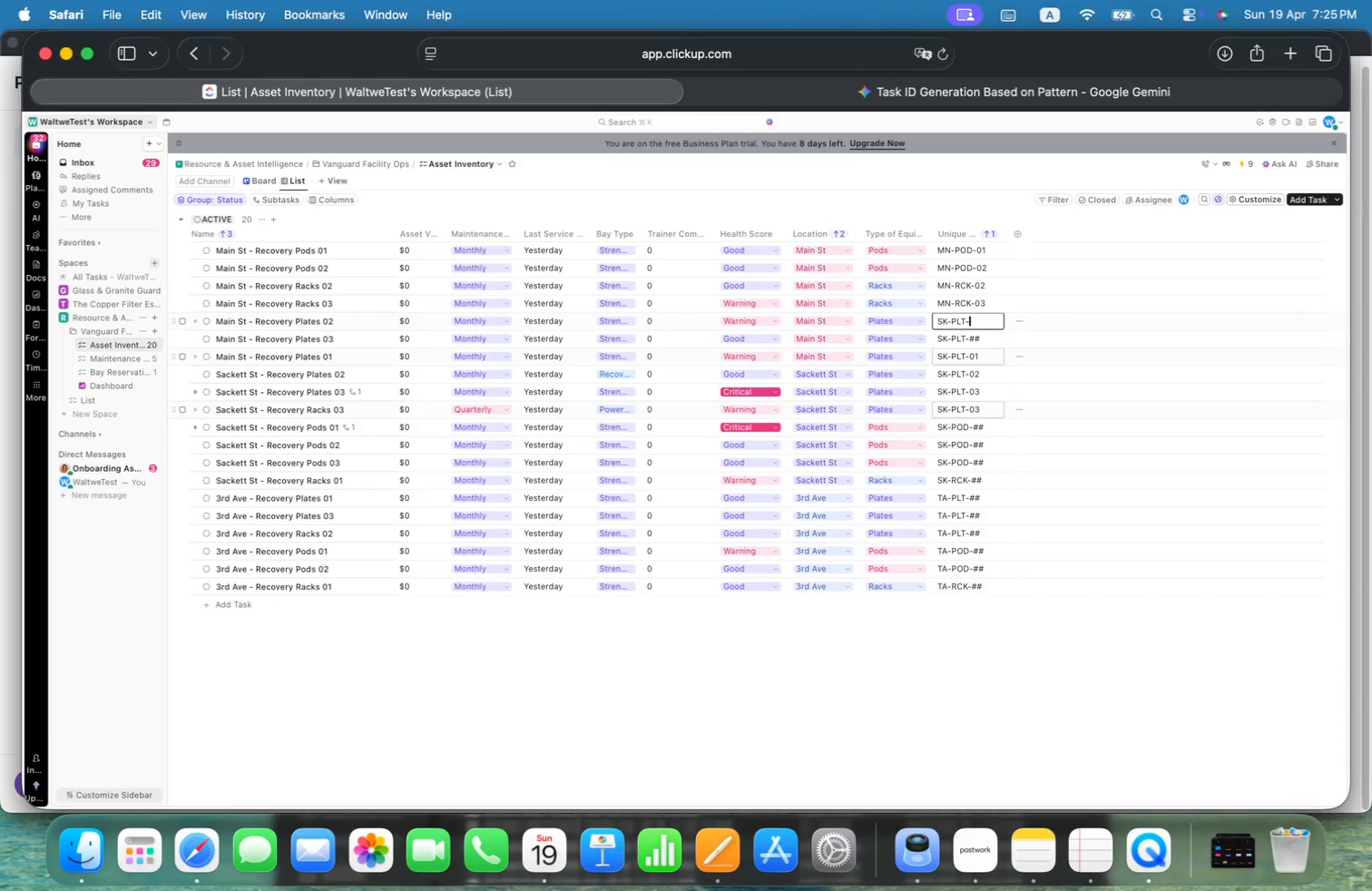 
key(Alt+0)
 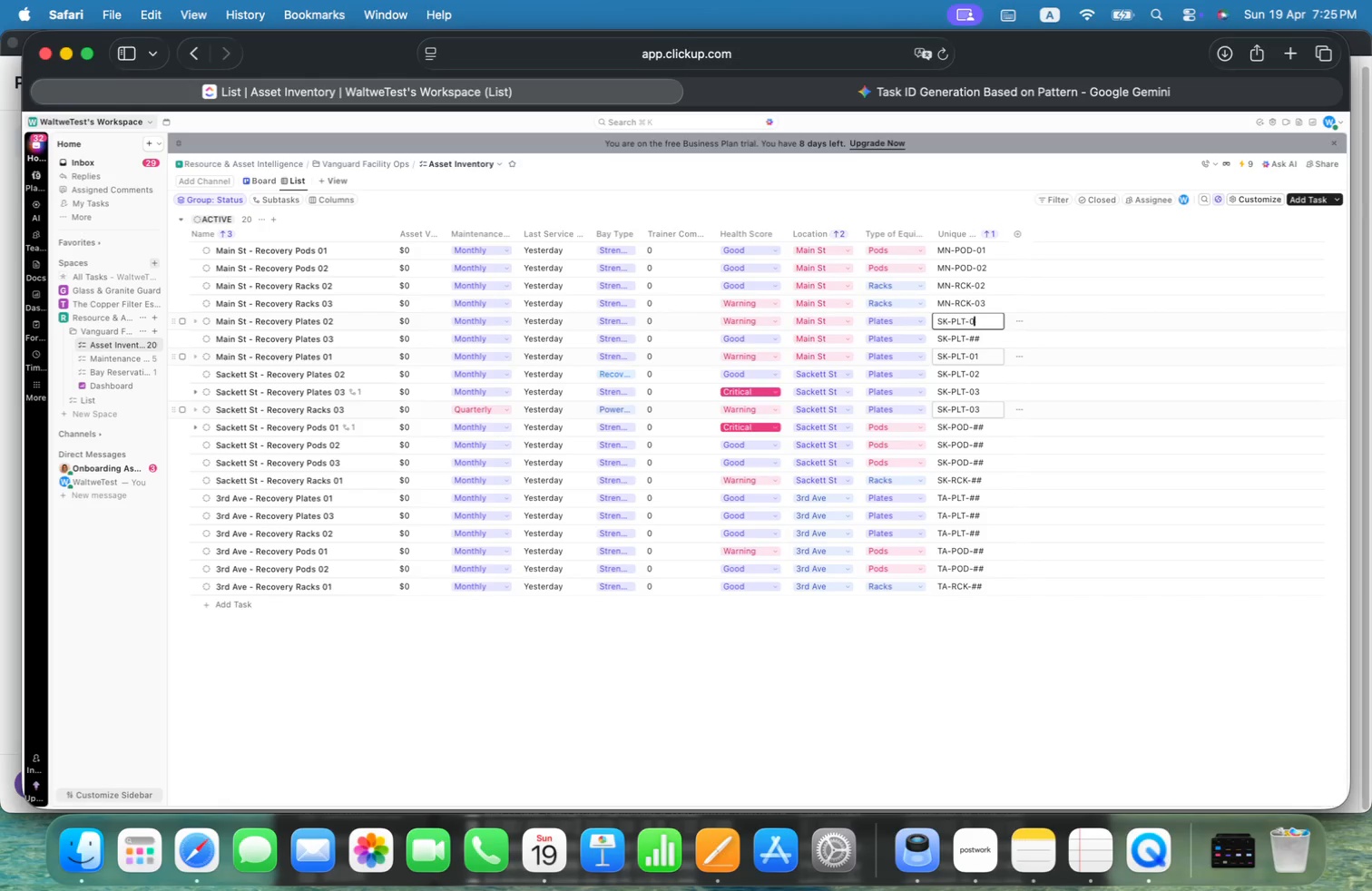 
key(Alt+2)
 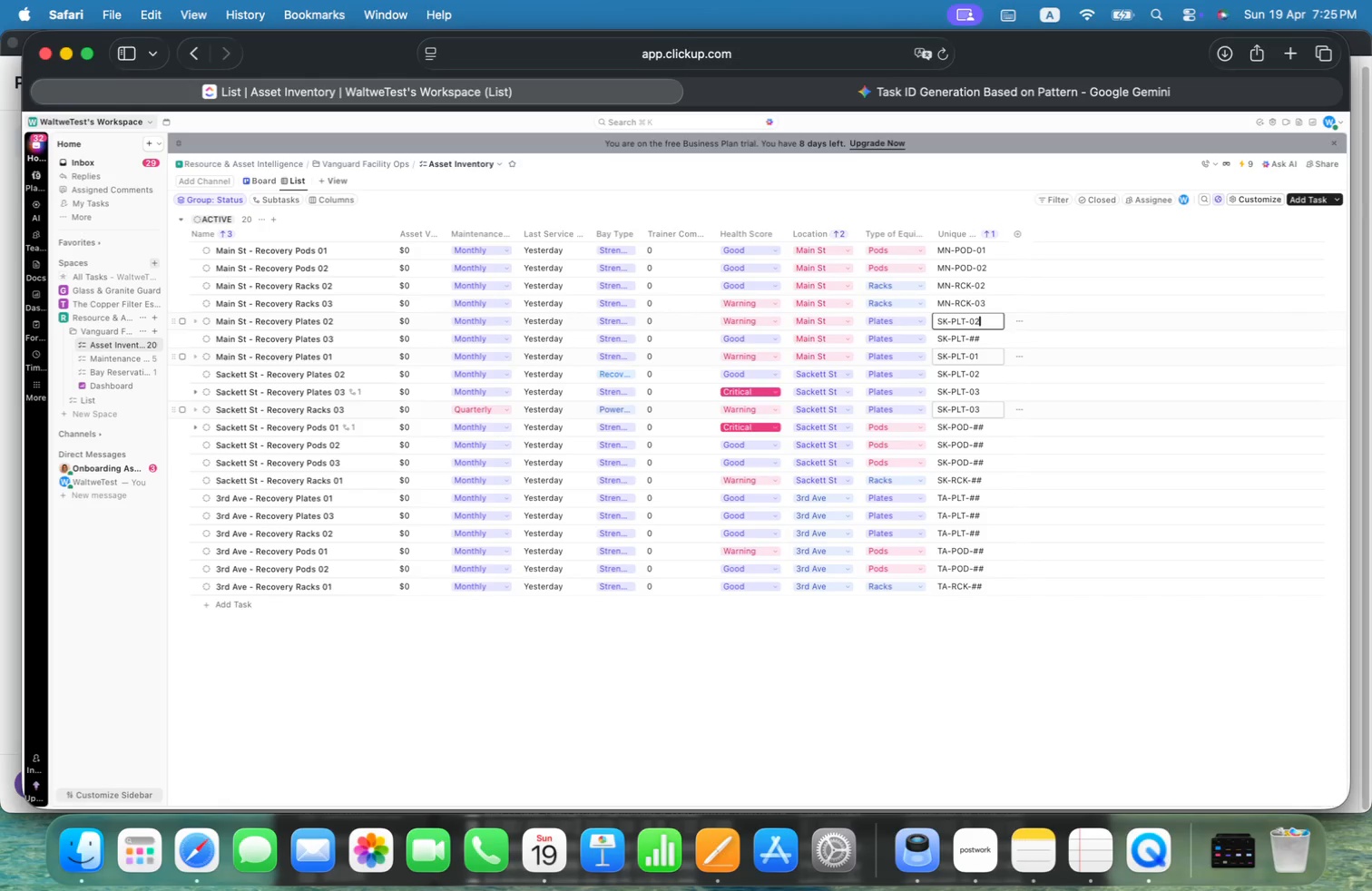 
key(Alt+Enter)
 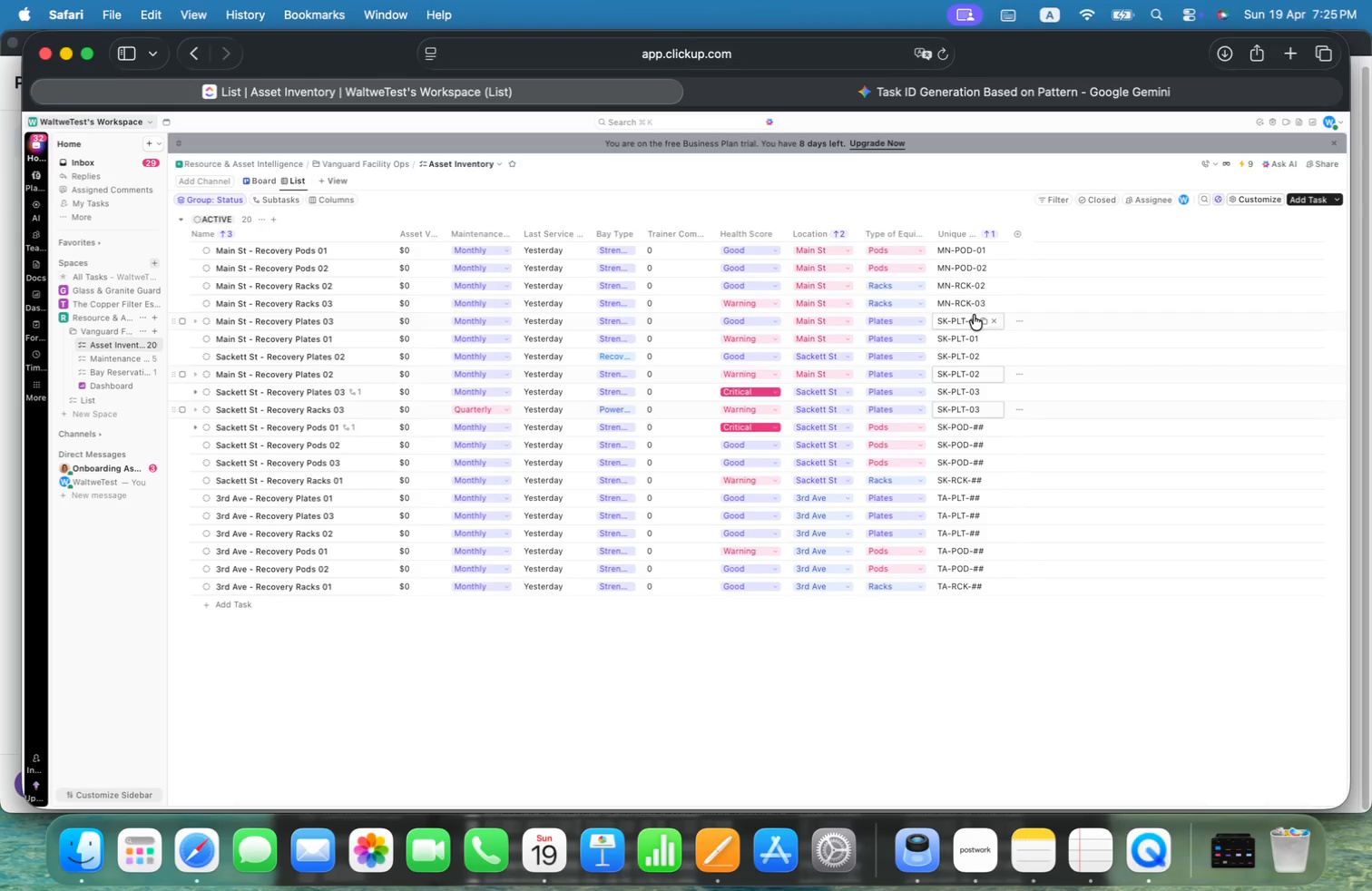 
left_click([971, 318])
 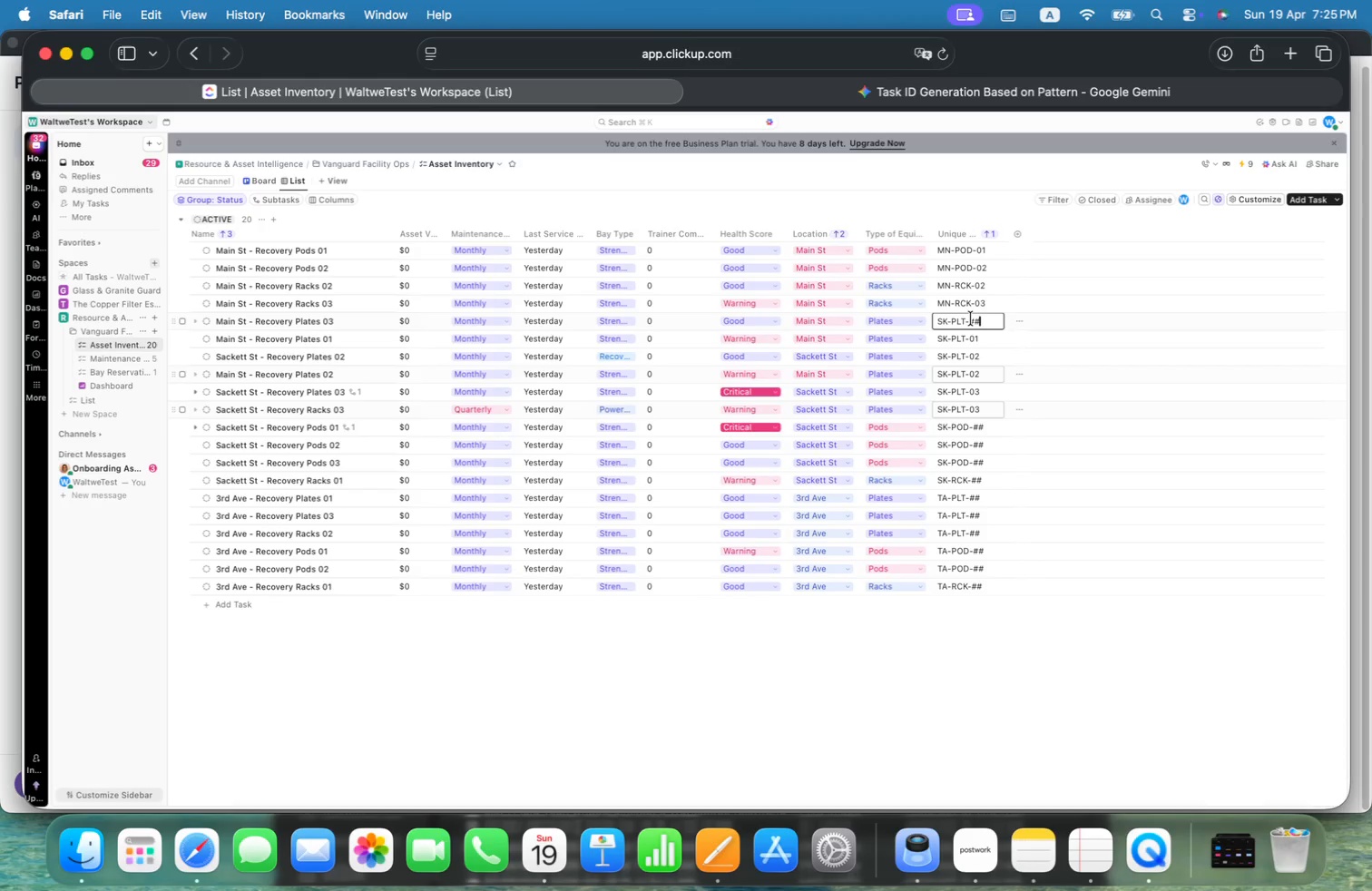 
key(Alt+Backspace)
 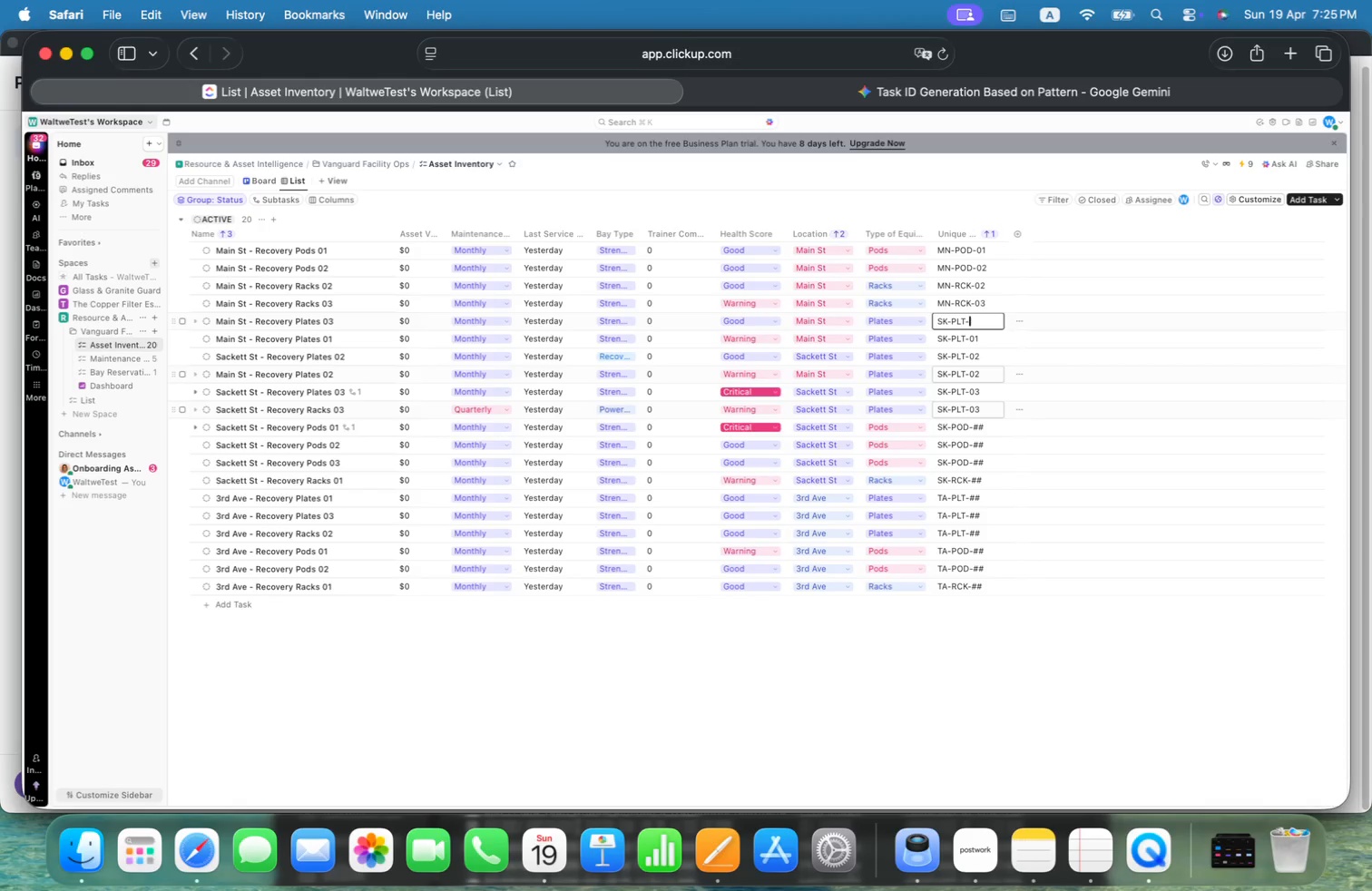 
key(Alt+Backspace)
 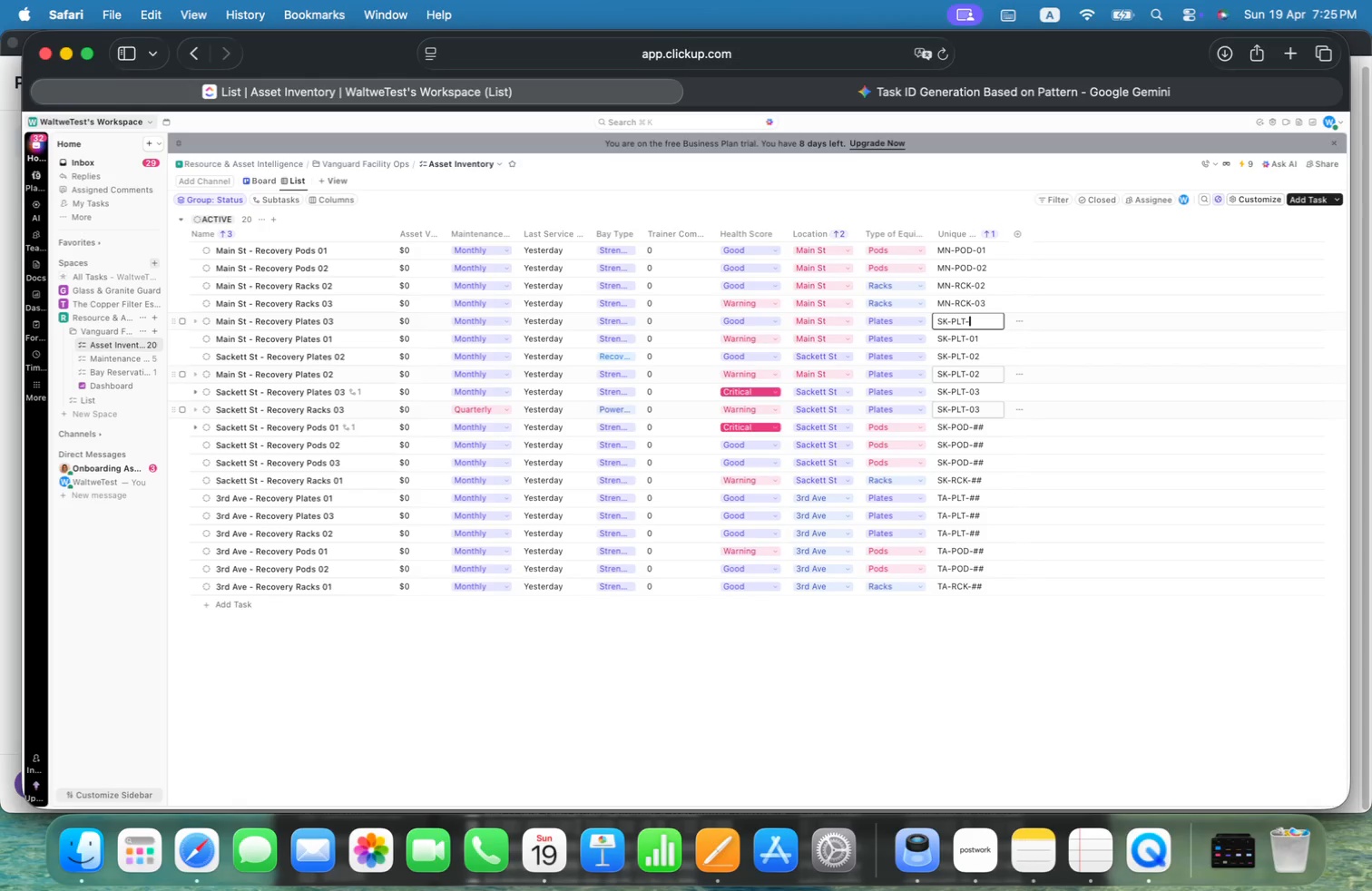 
key(Alt+0)
 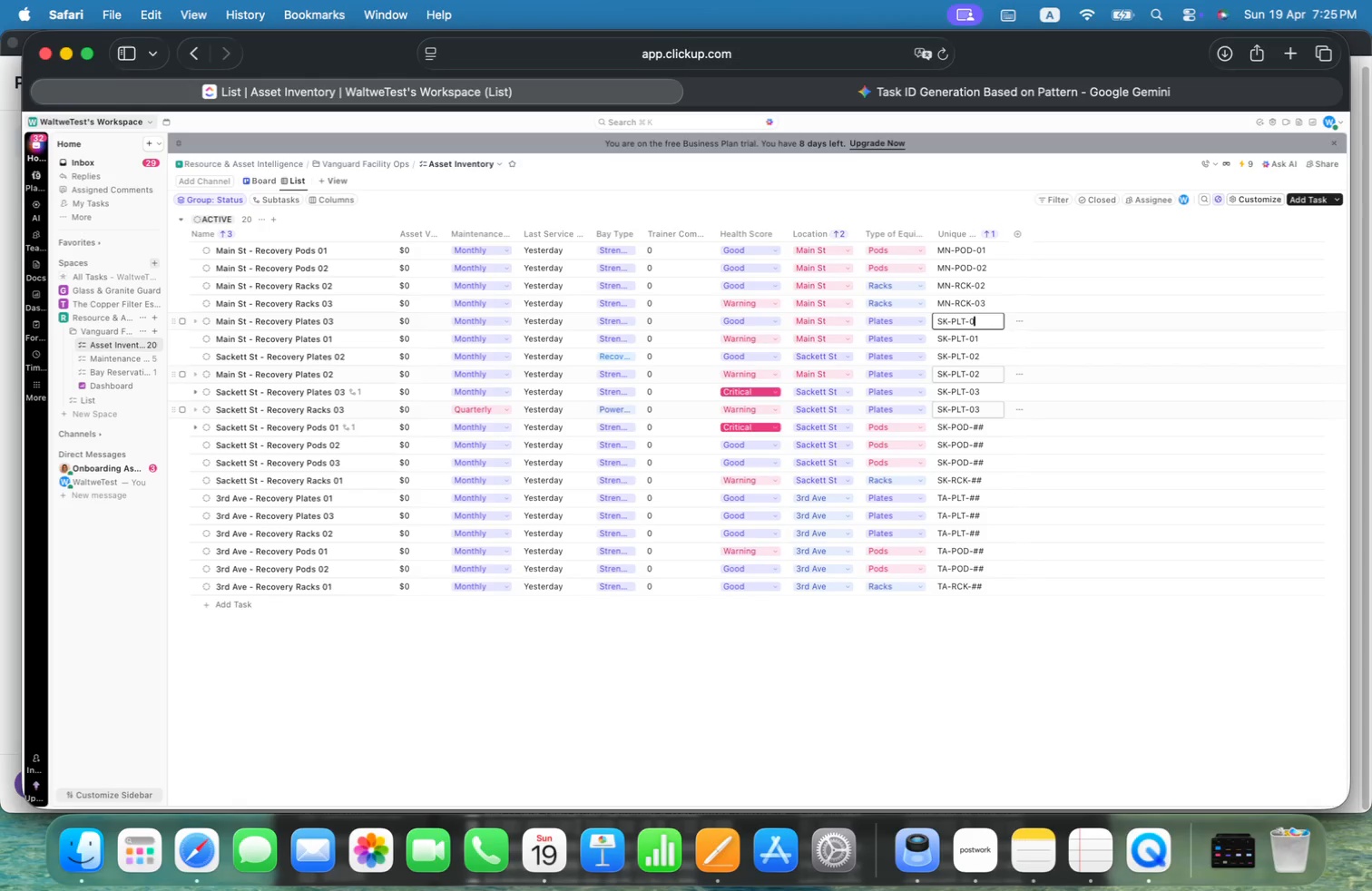 
key(Alt+1)
 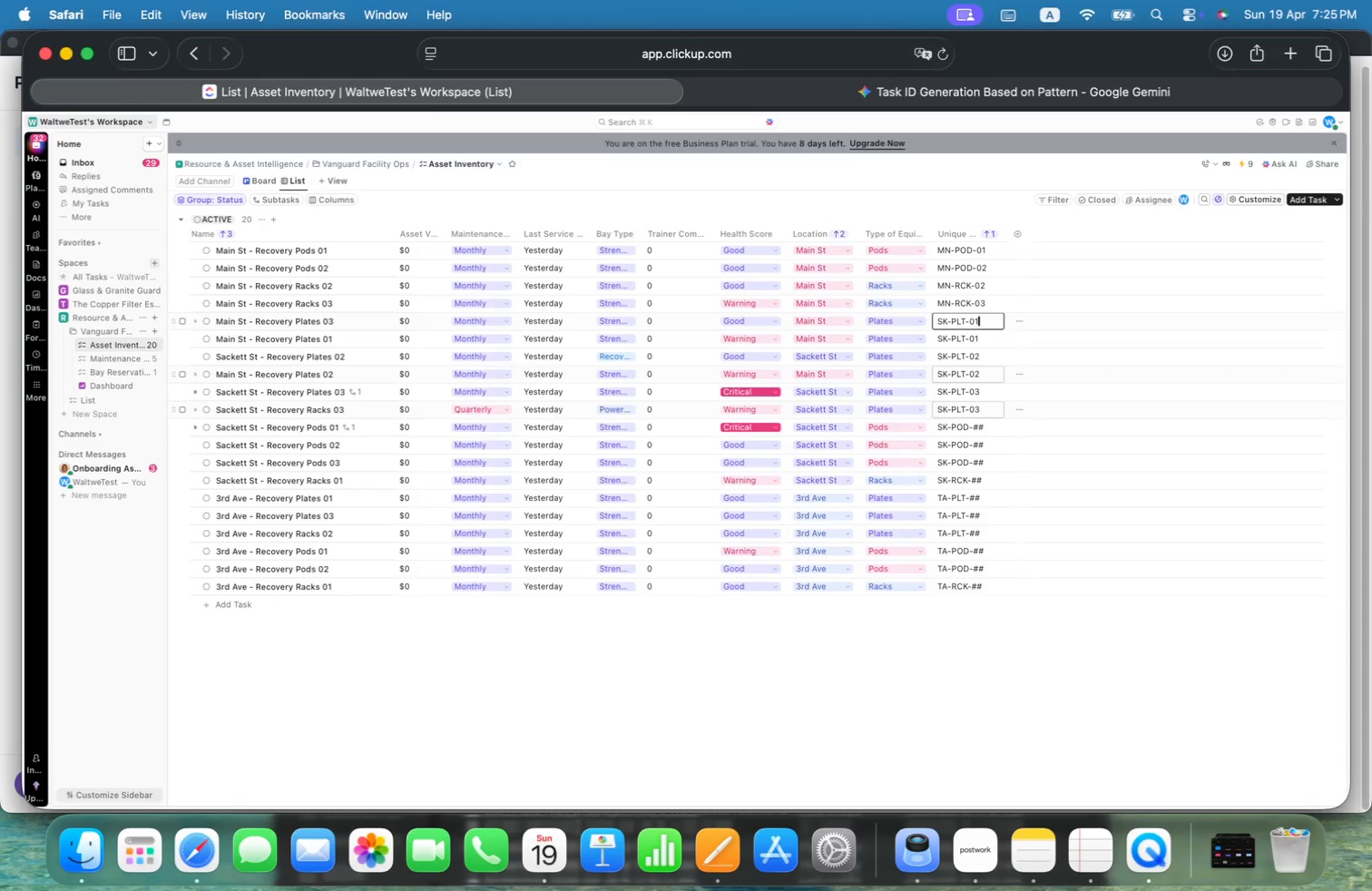 
key(Alt+Enter)
 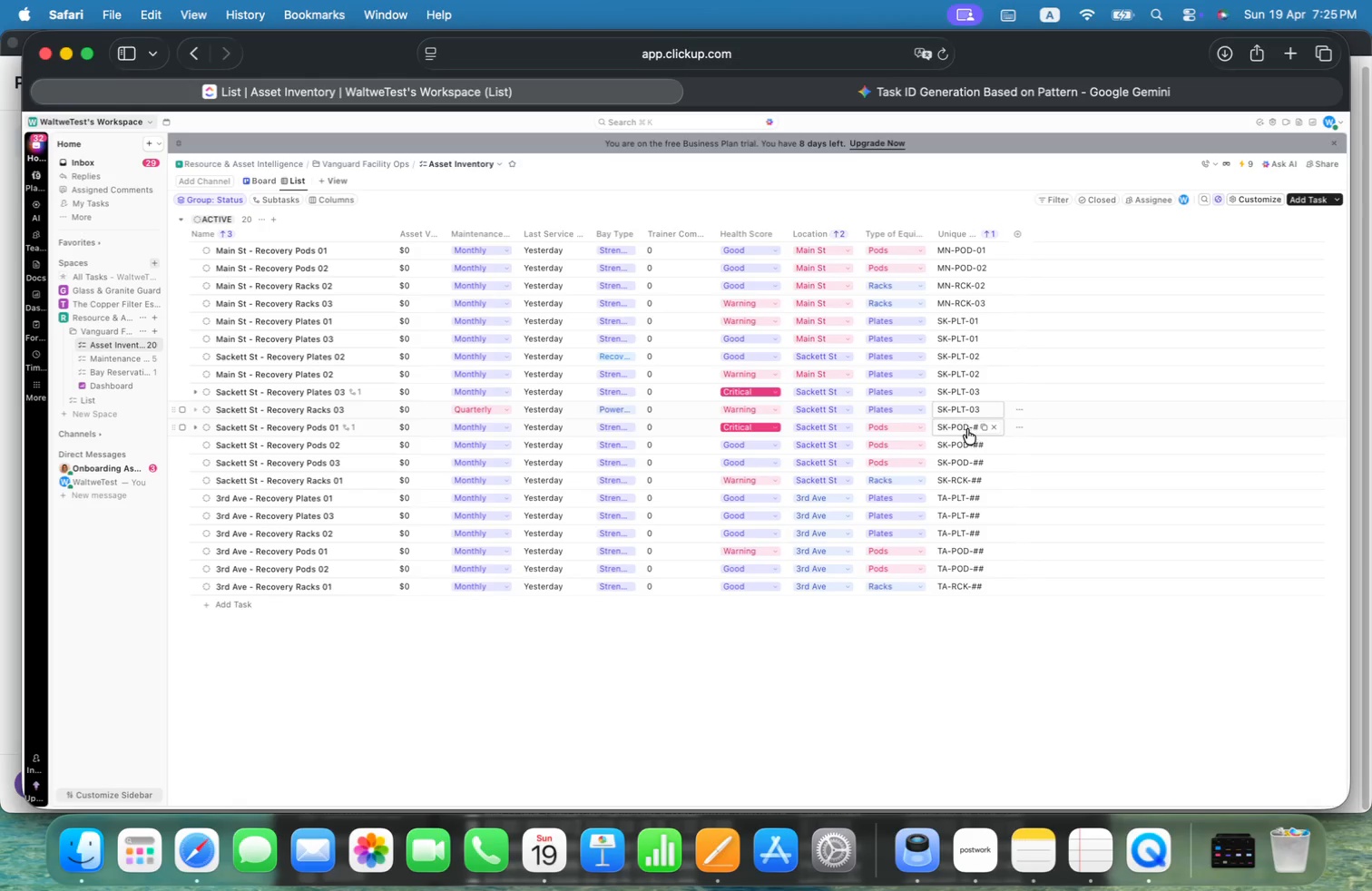 
left_click([967, 429])
 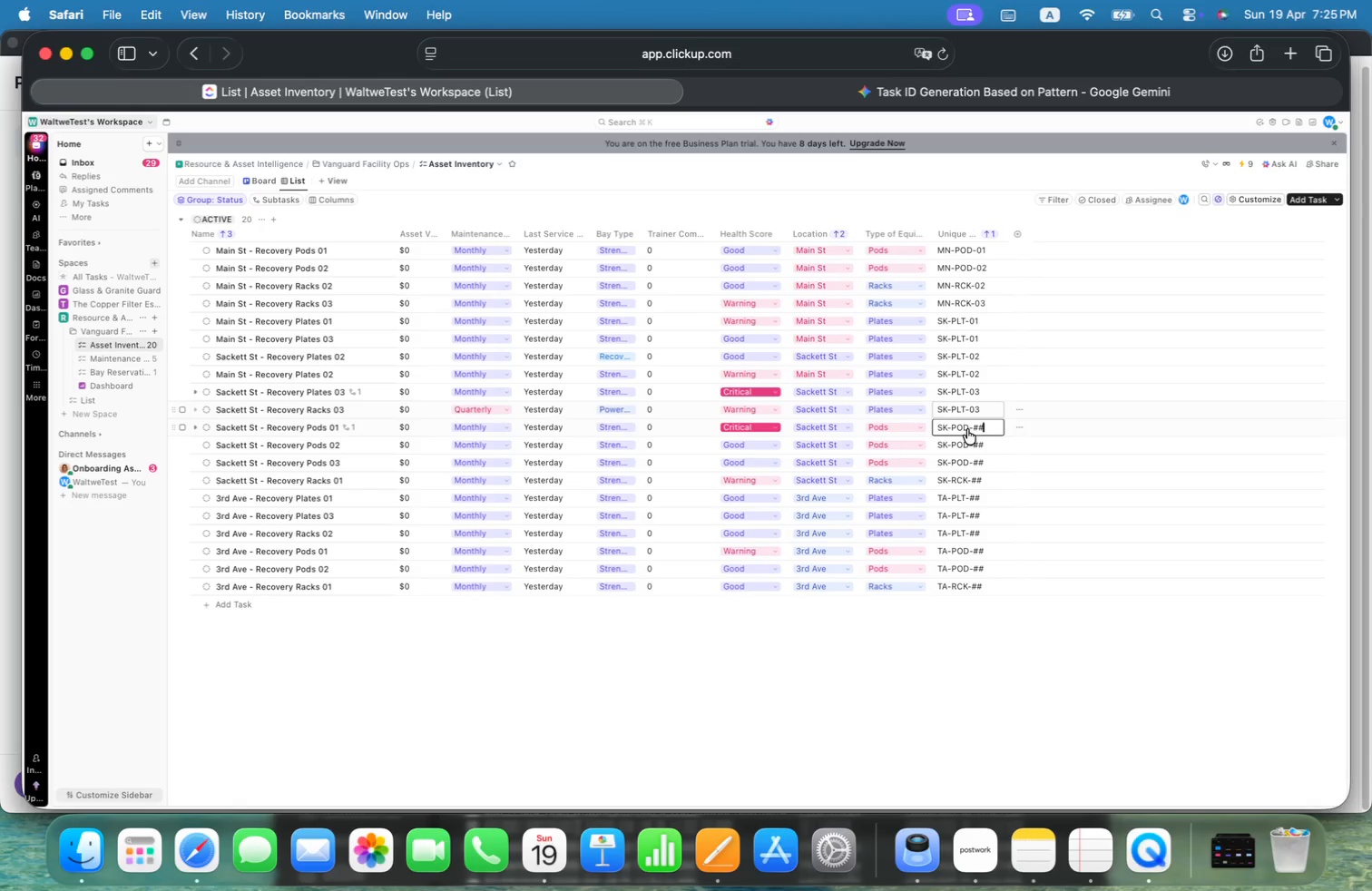 
key(Alt+Backspace)
 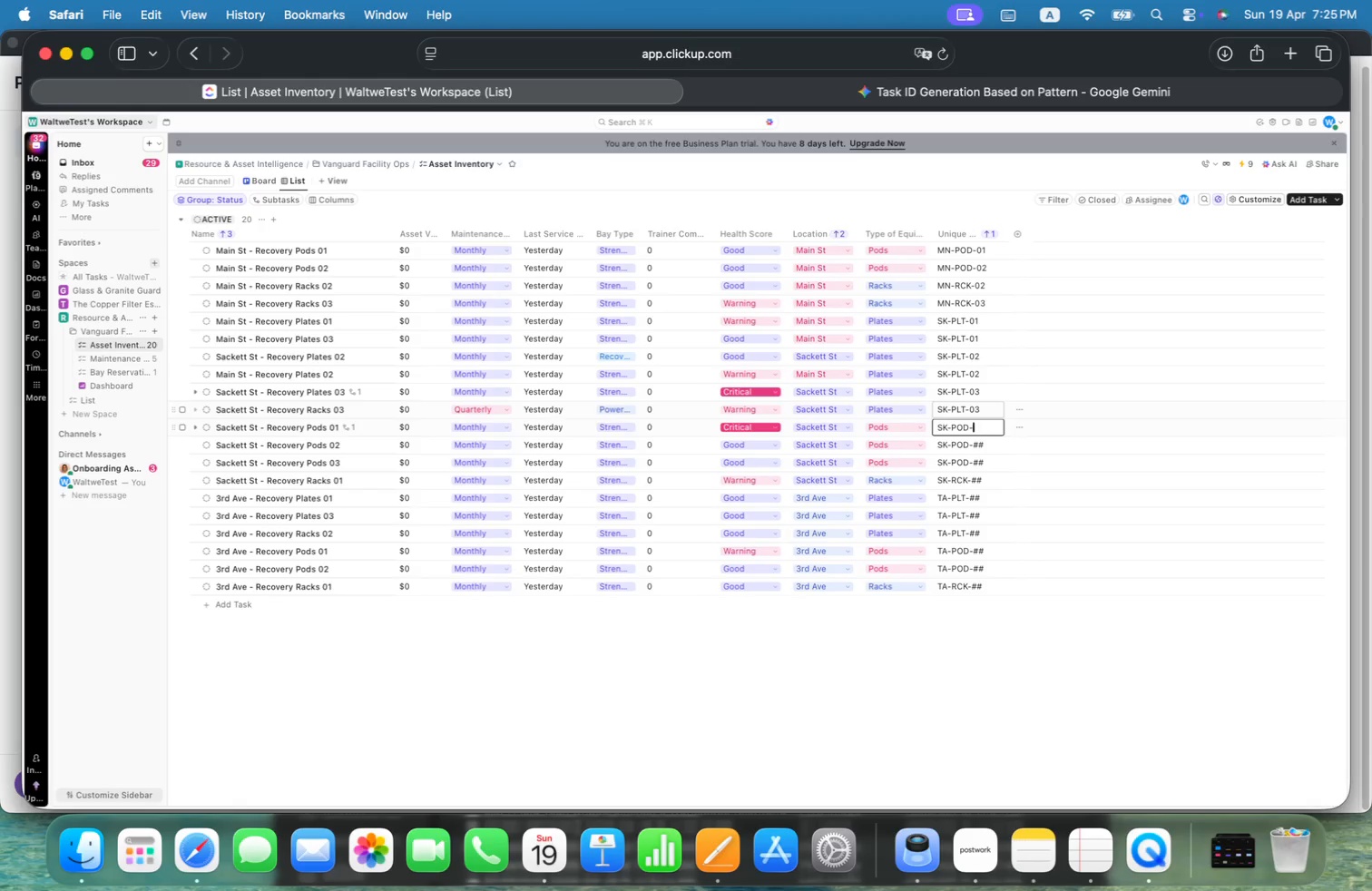 
key(Alt+Backspace)
 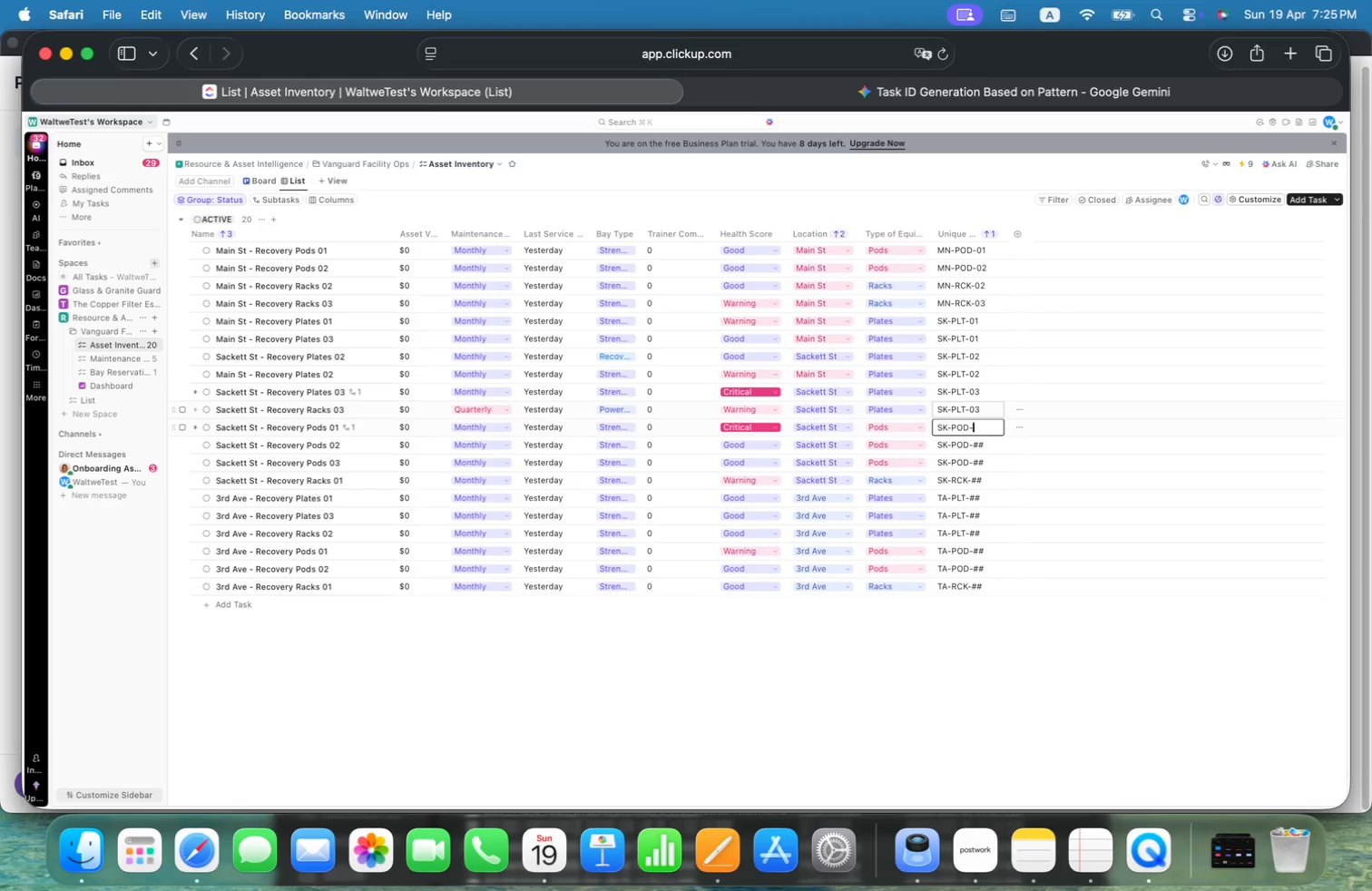 
key(Alt+0)
 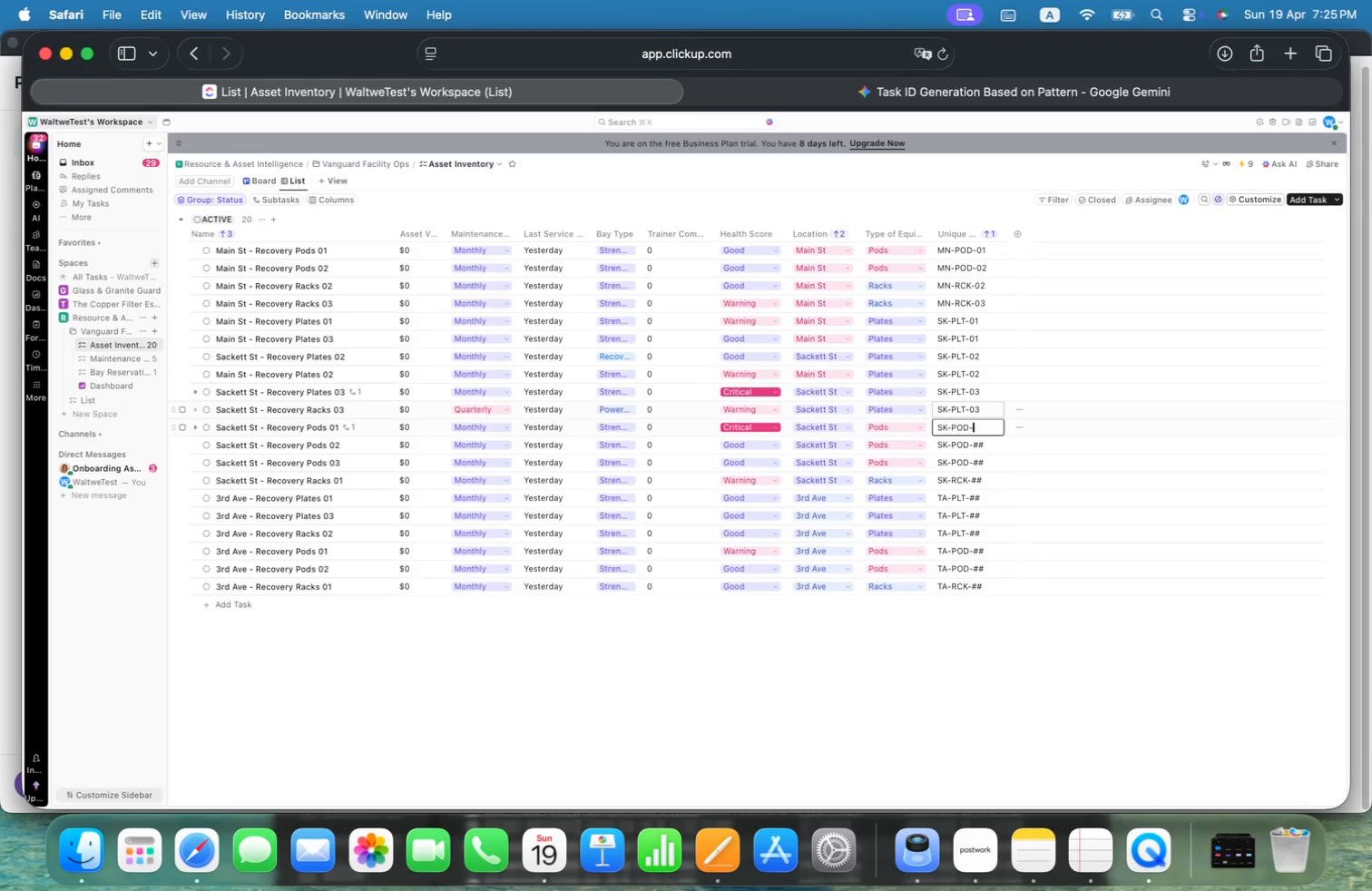 
key(Alt+1)
 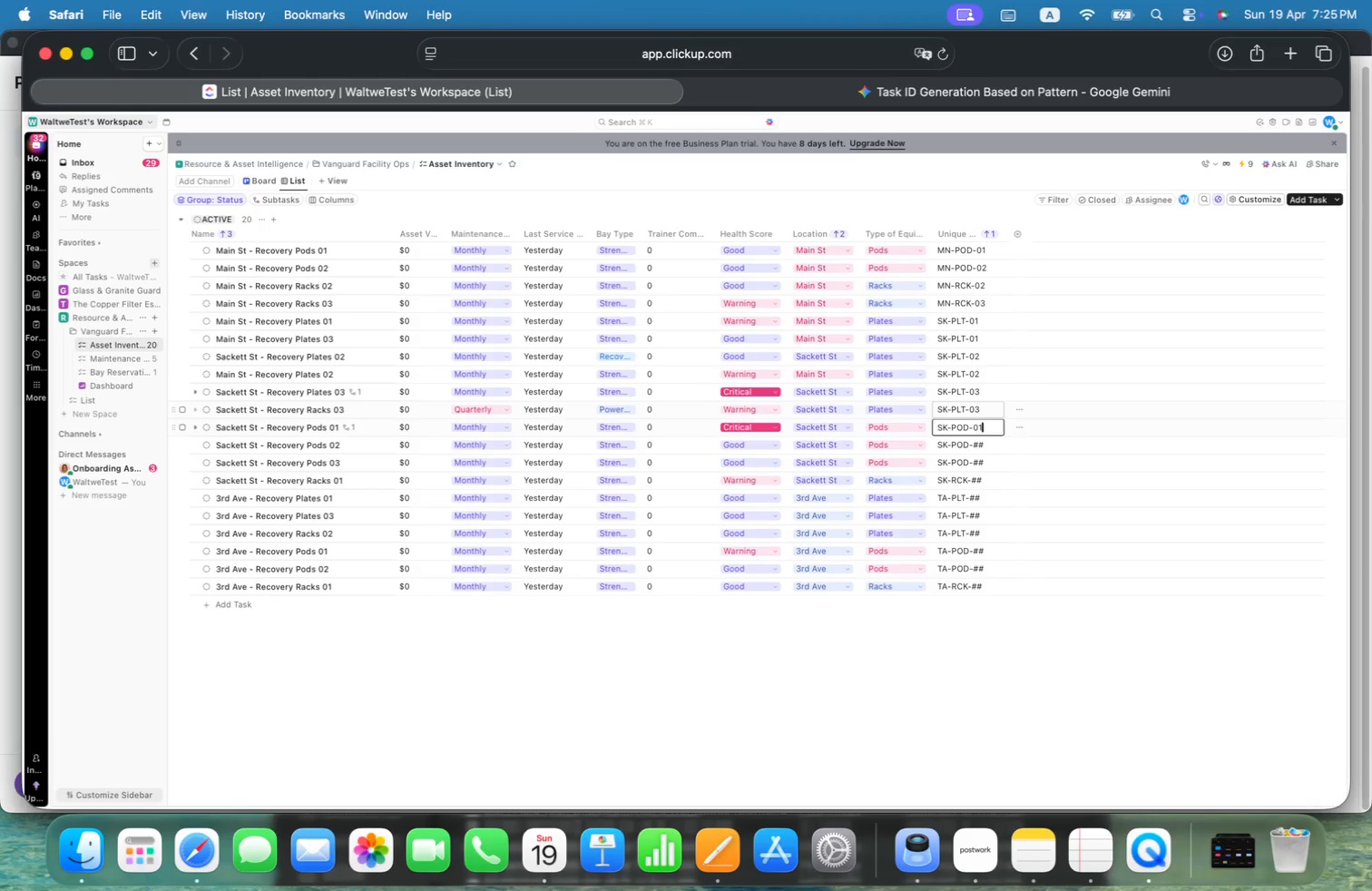 
key(Alt+Enter)
 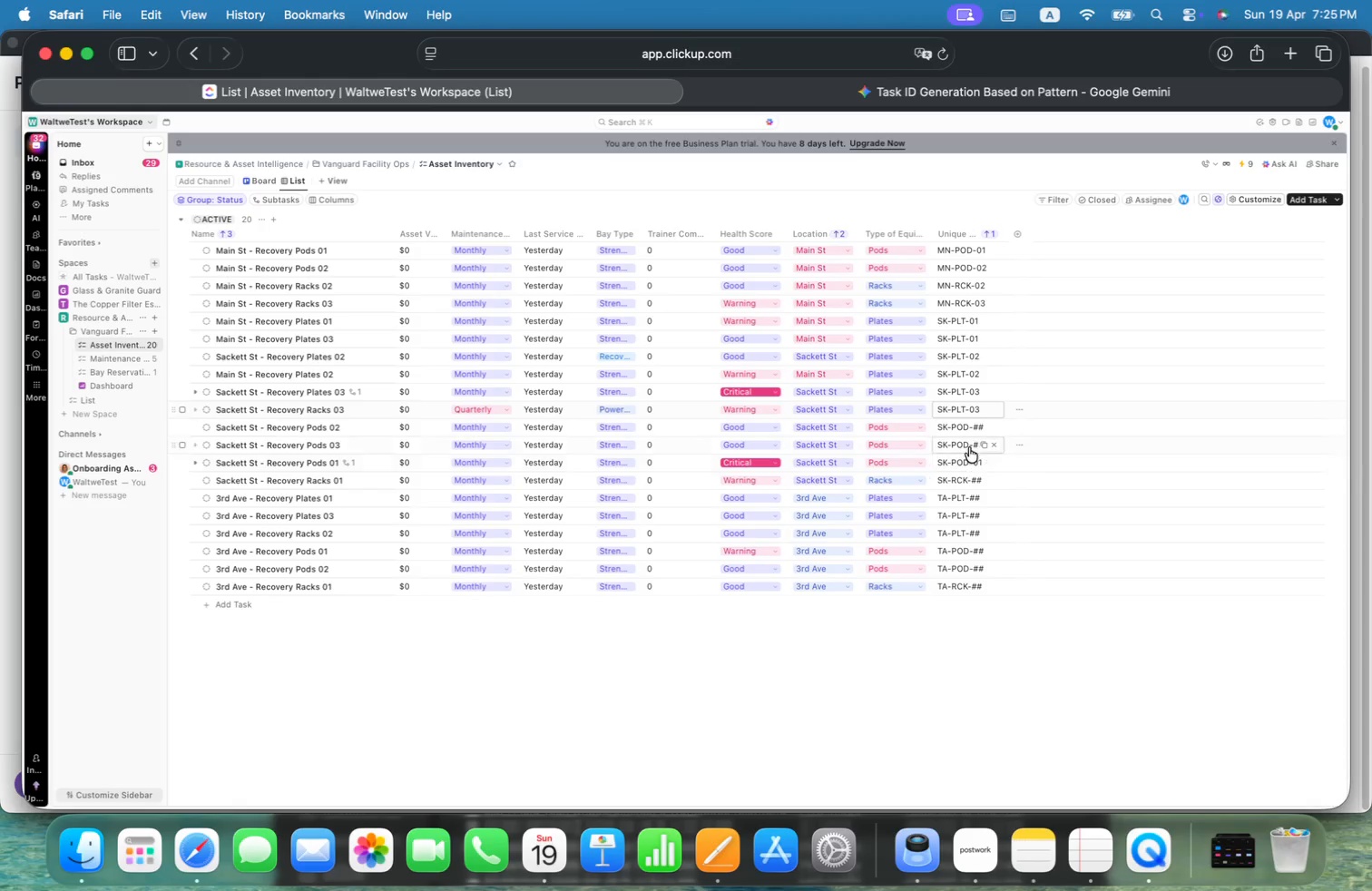 
left_click([969, 446])
 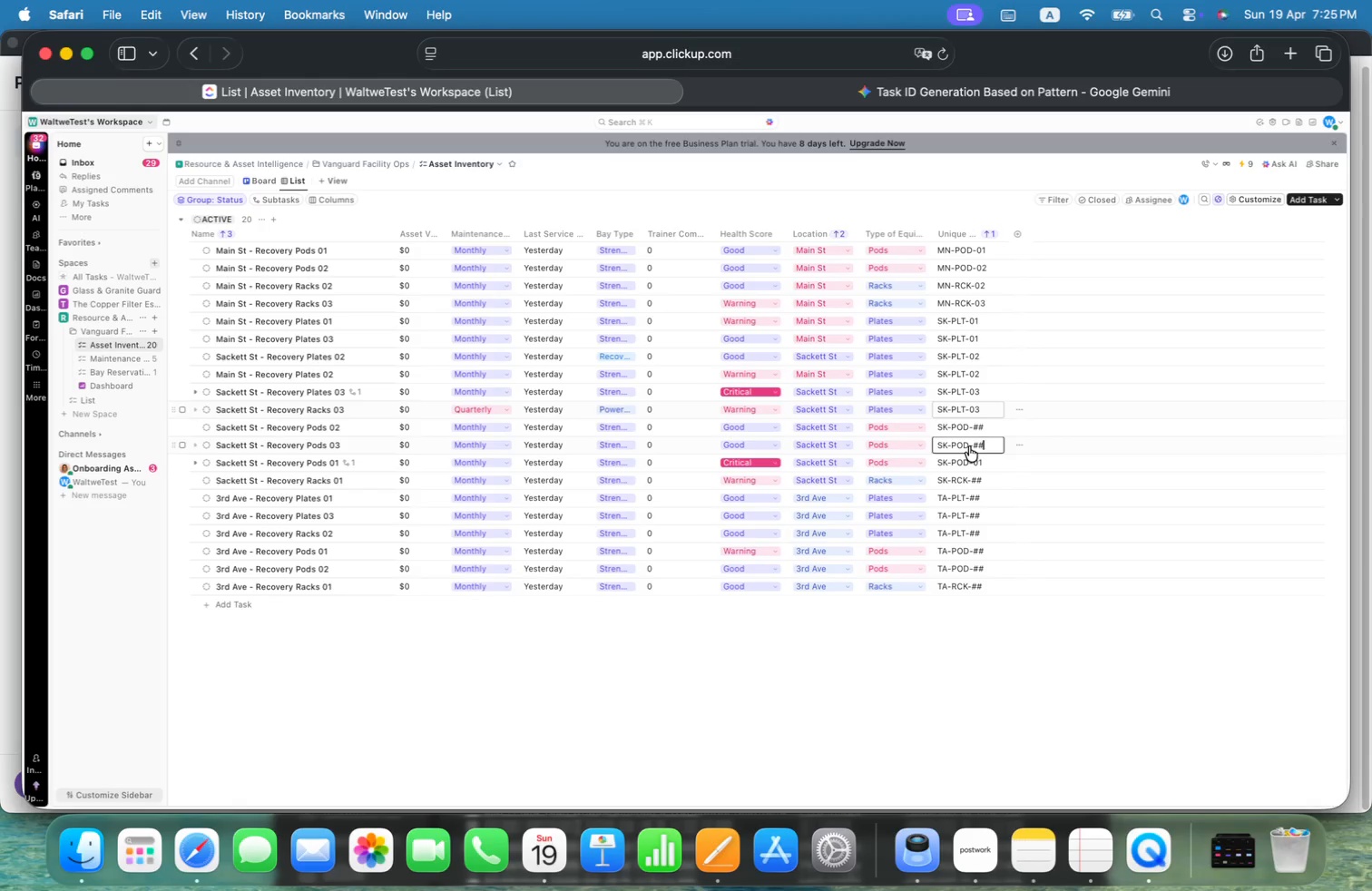 
key(Alt+Backspace)
 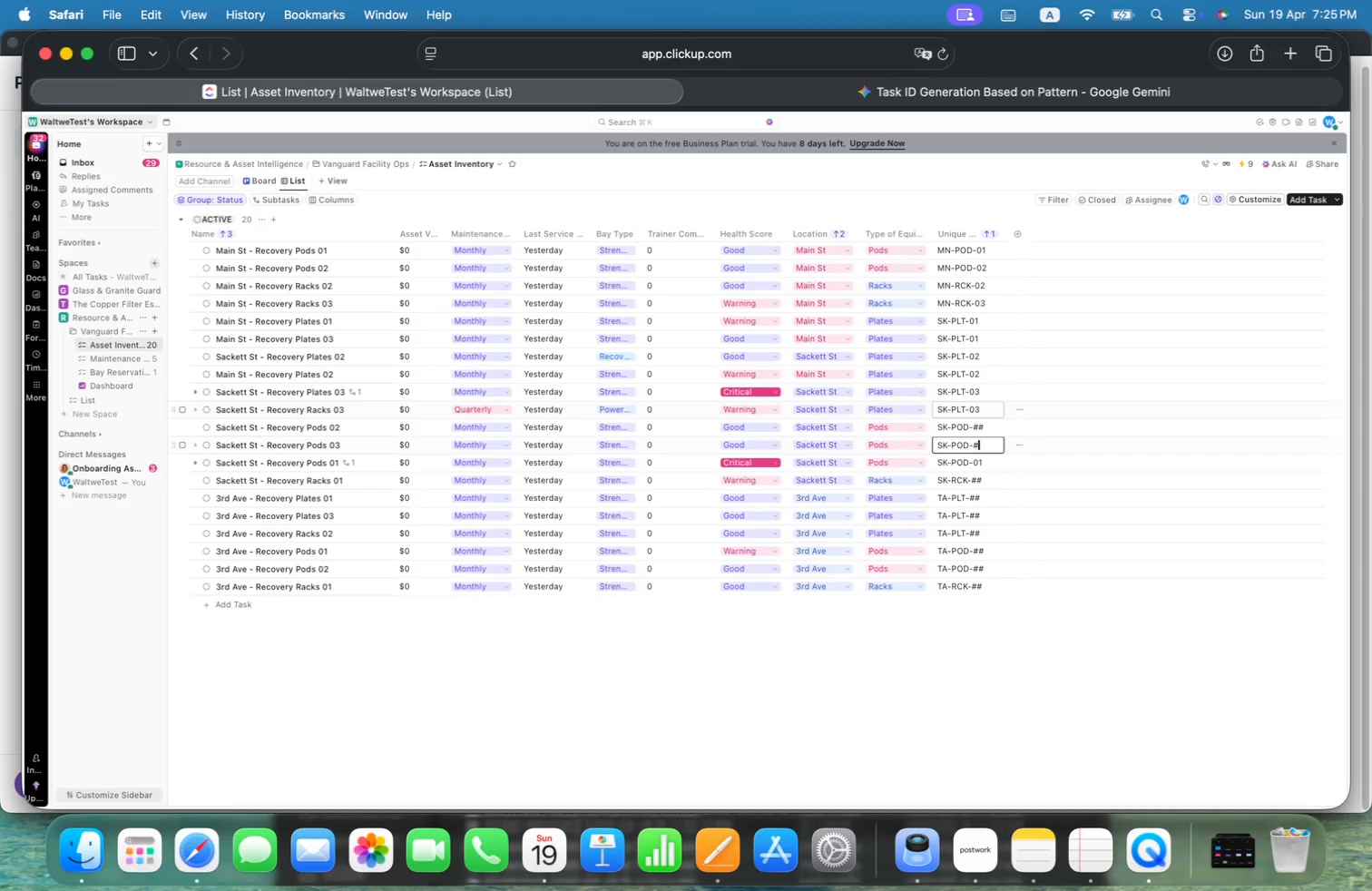 
key(Alt+Backspace)
 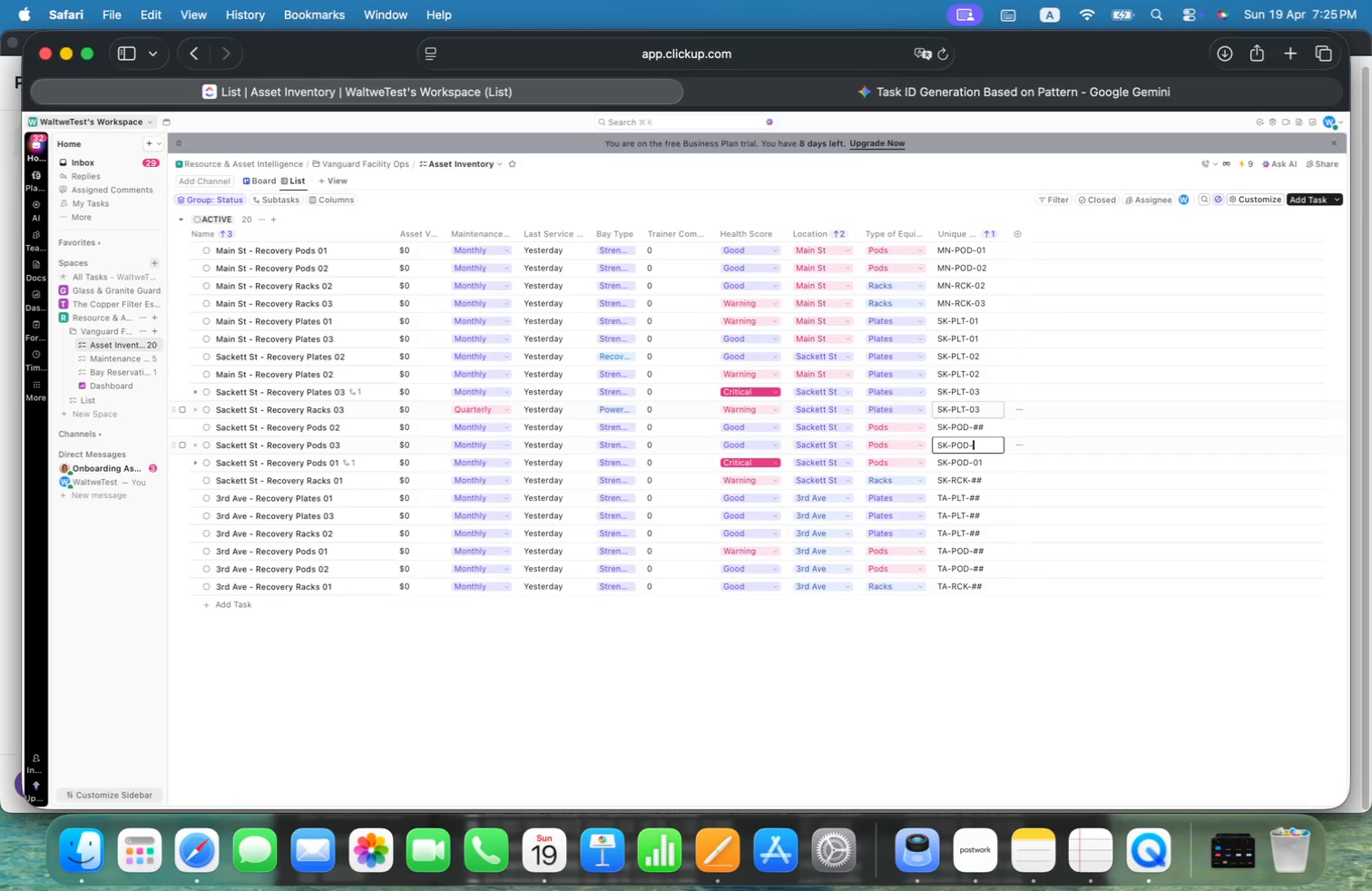 
key(Alt+0)
 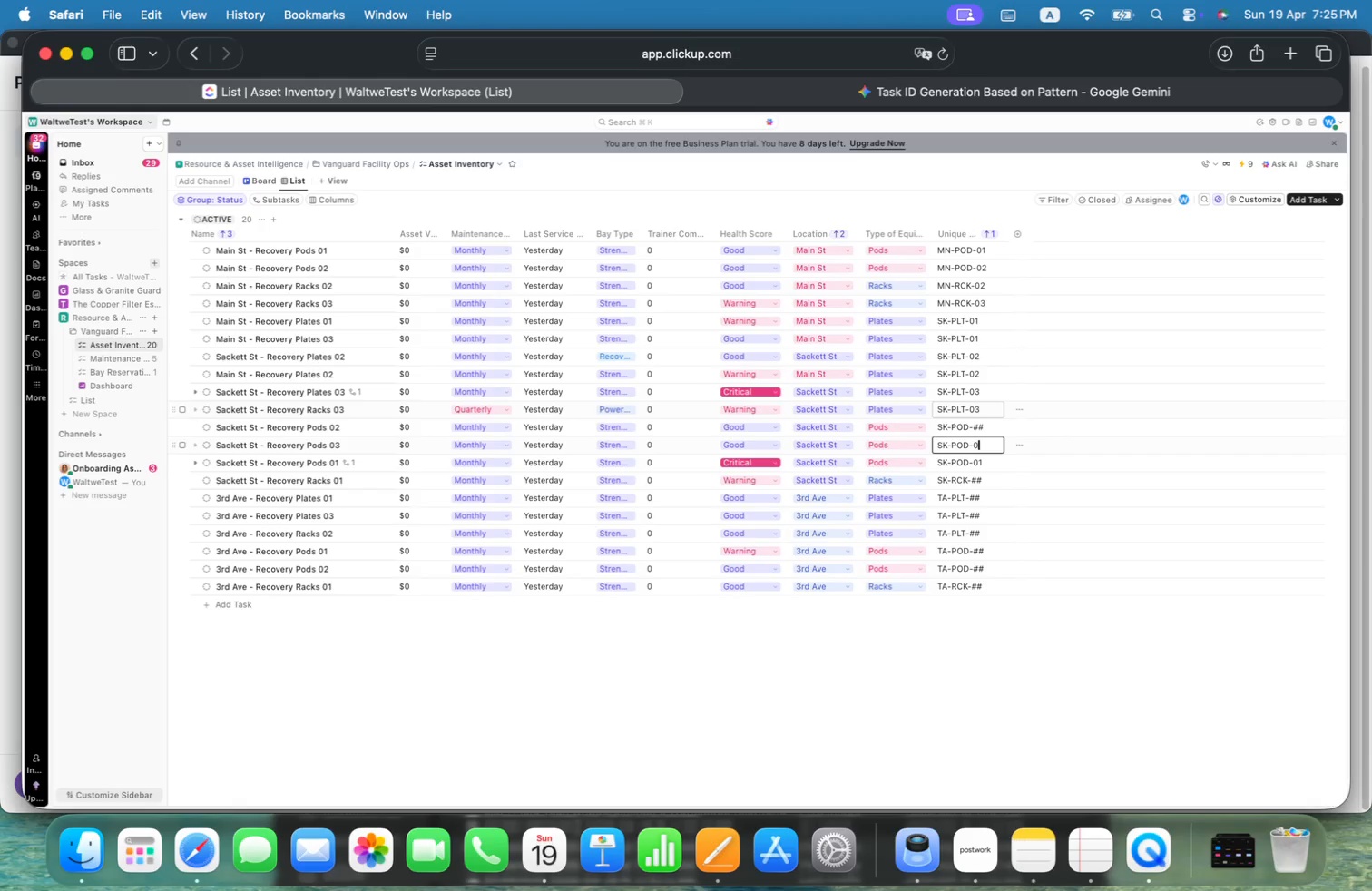 
key(Alt+3)
 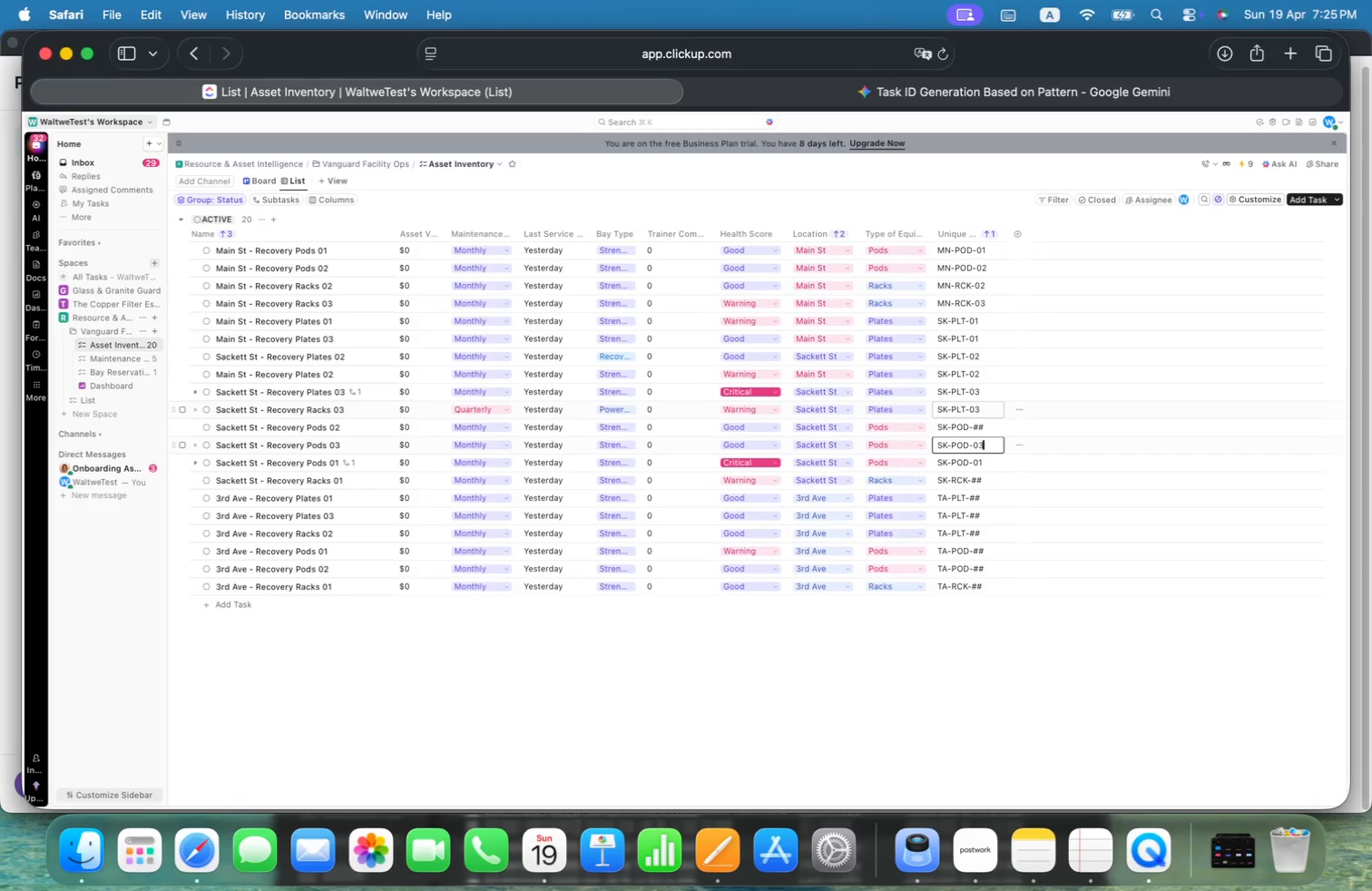 
key(Alt+Enter)
 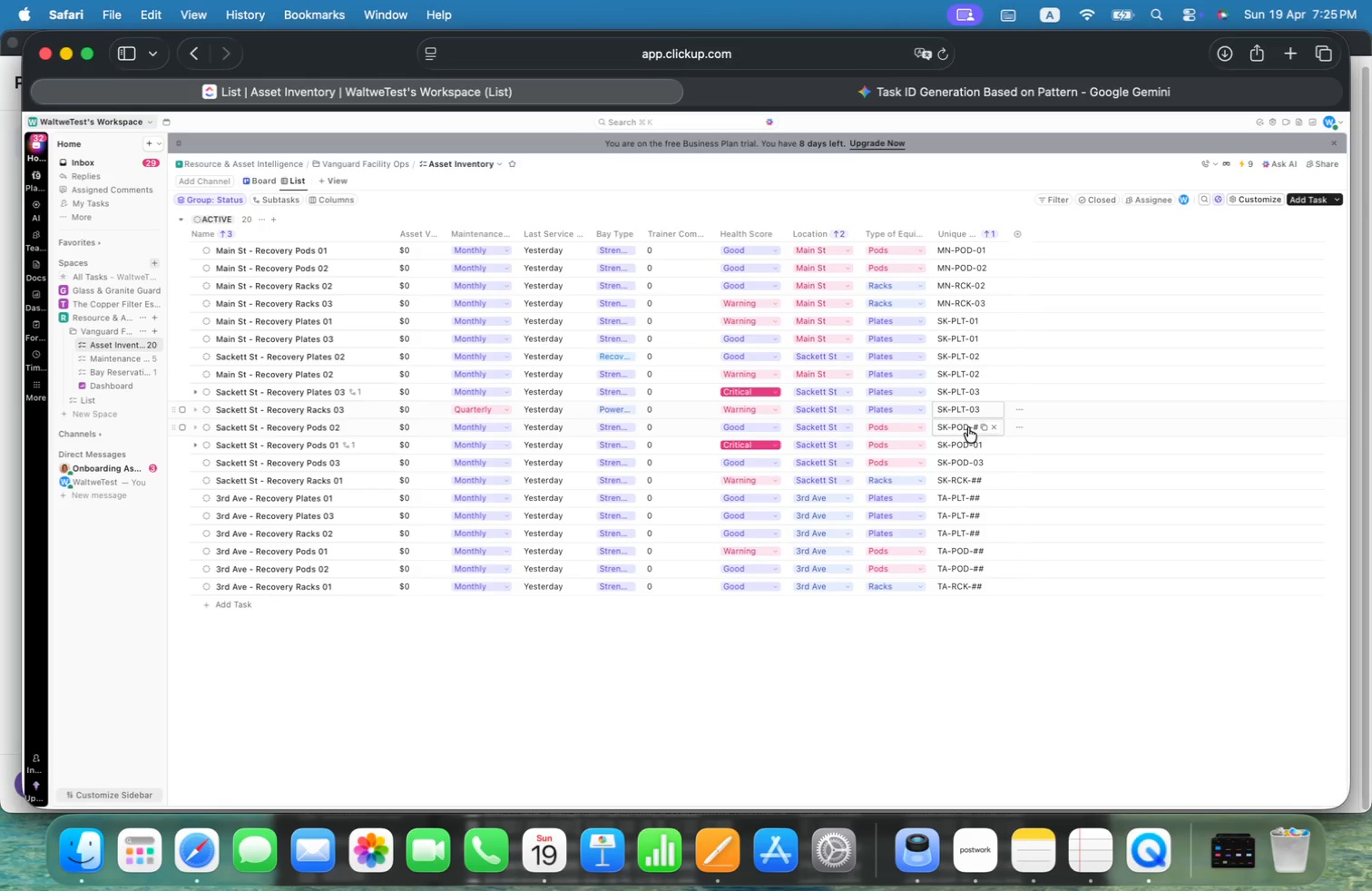 
left_click([961, 427])
 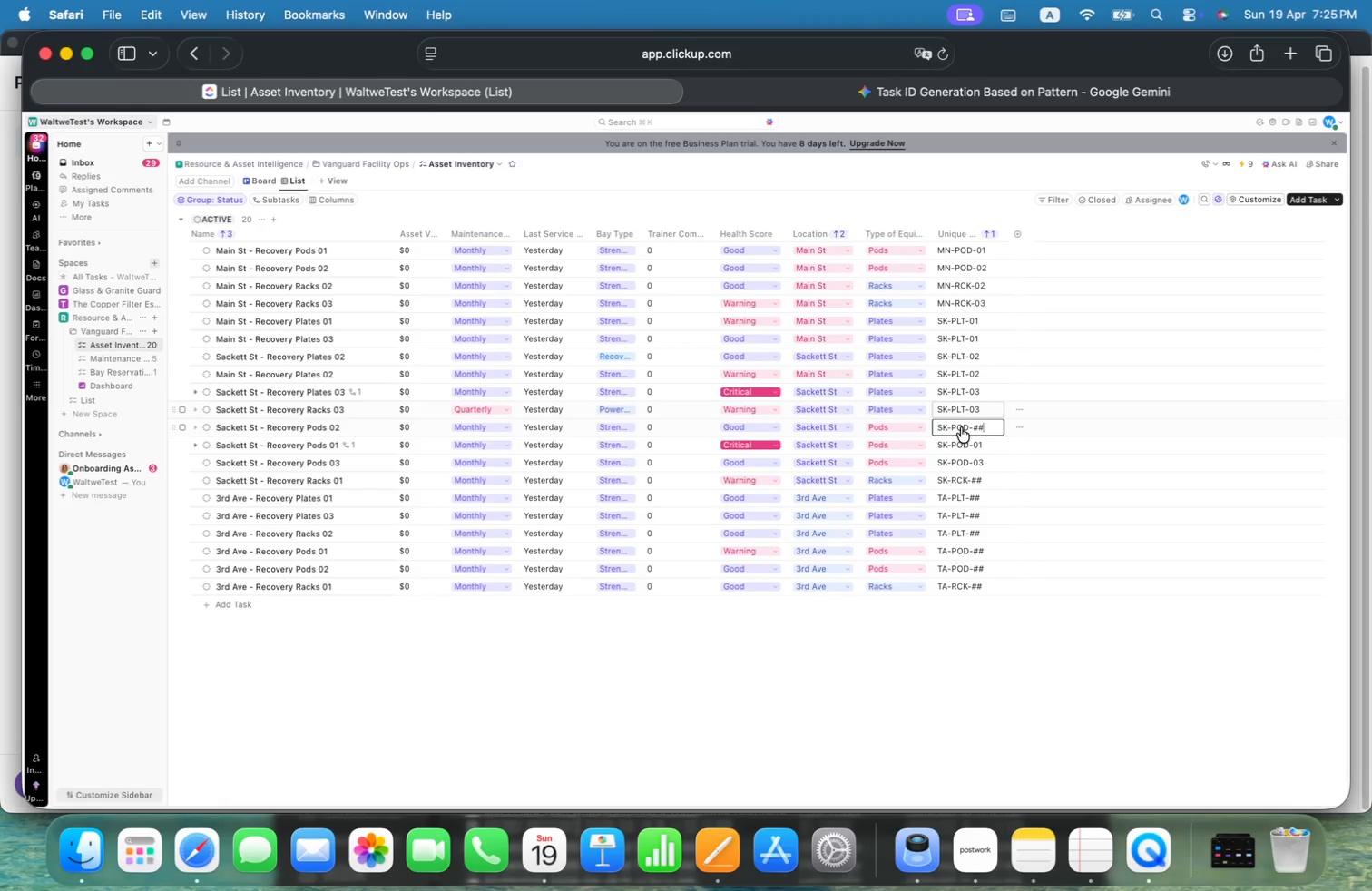 
key(Alt+Backspace)
 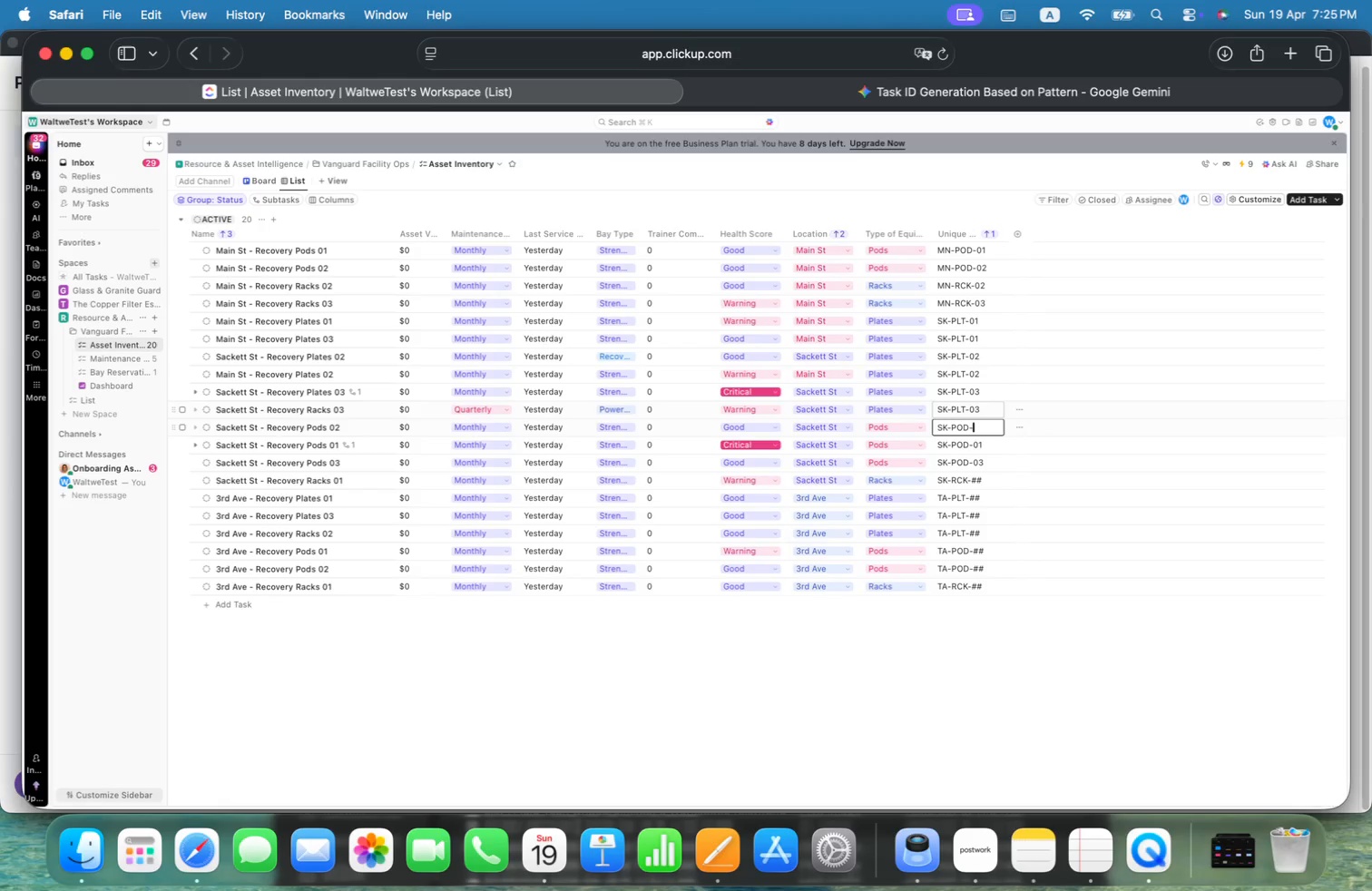 
key(Alt+Backspace)
 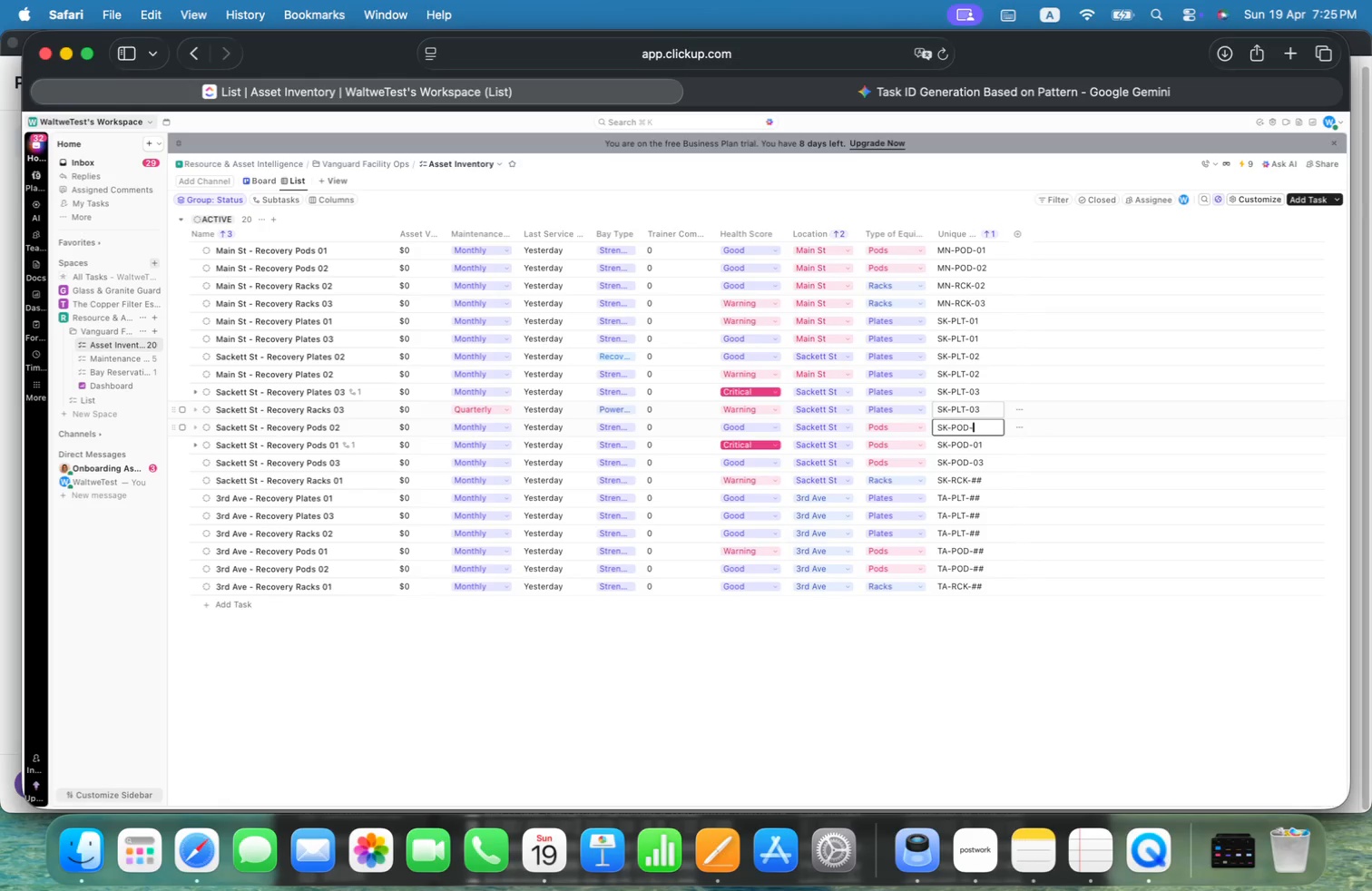 
key(Alt+0)
 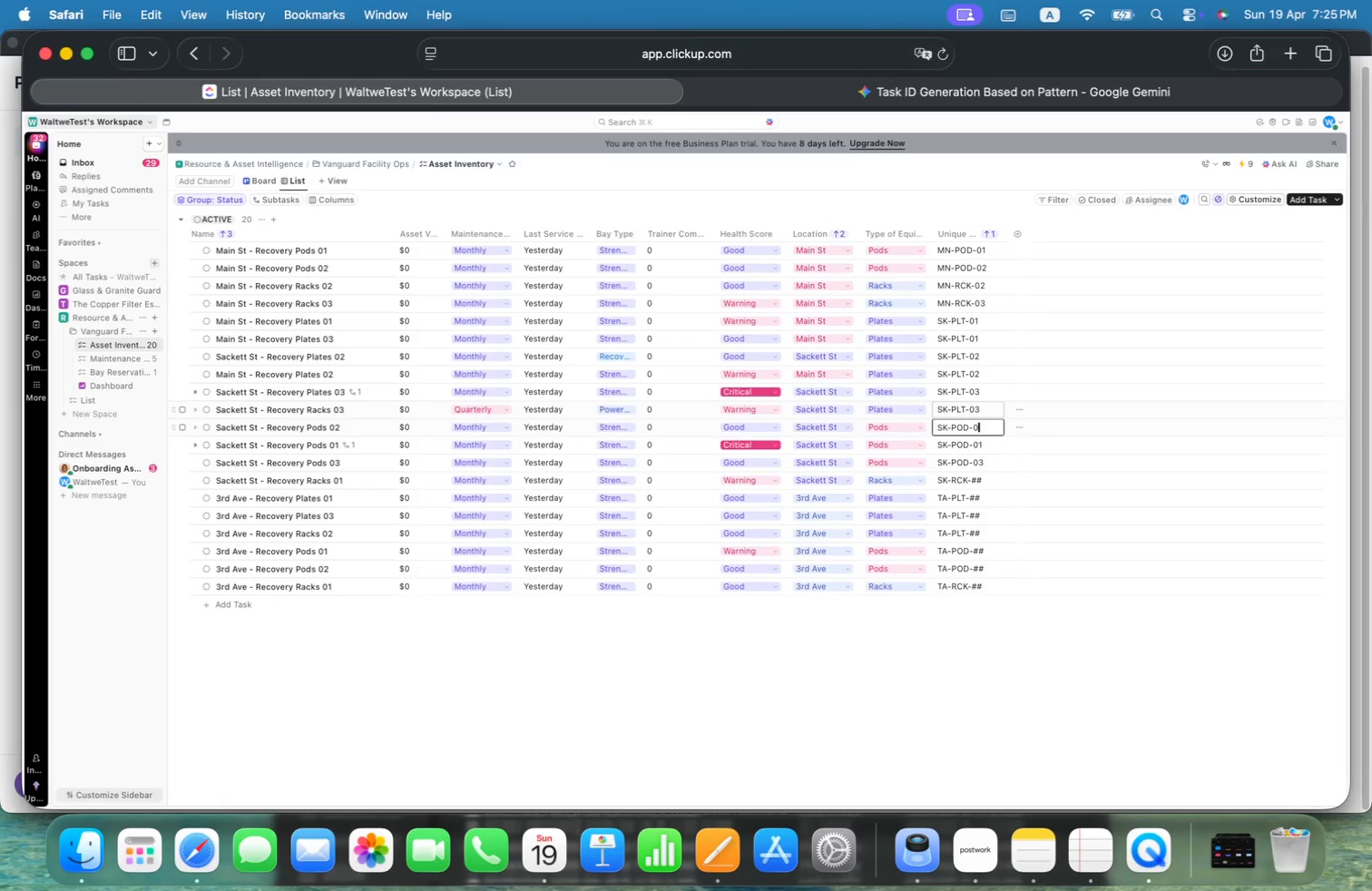 
key(Alt+2)
 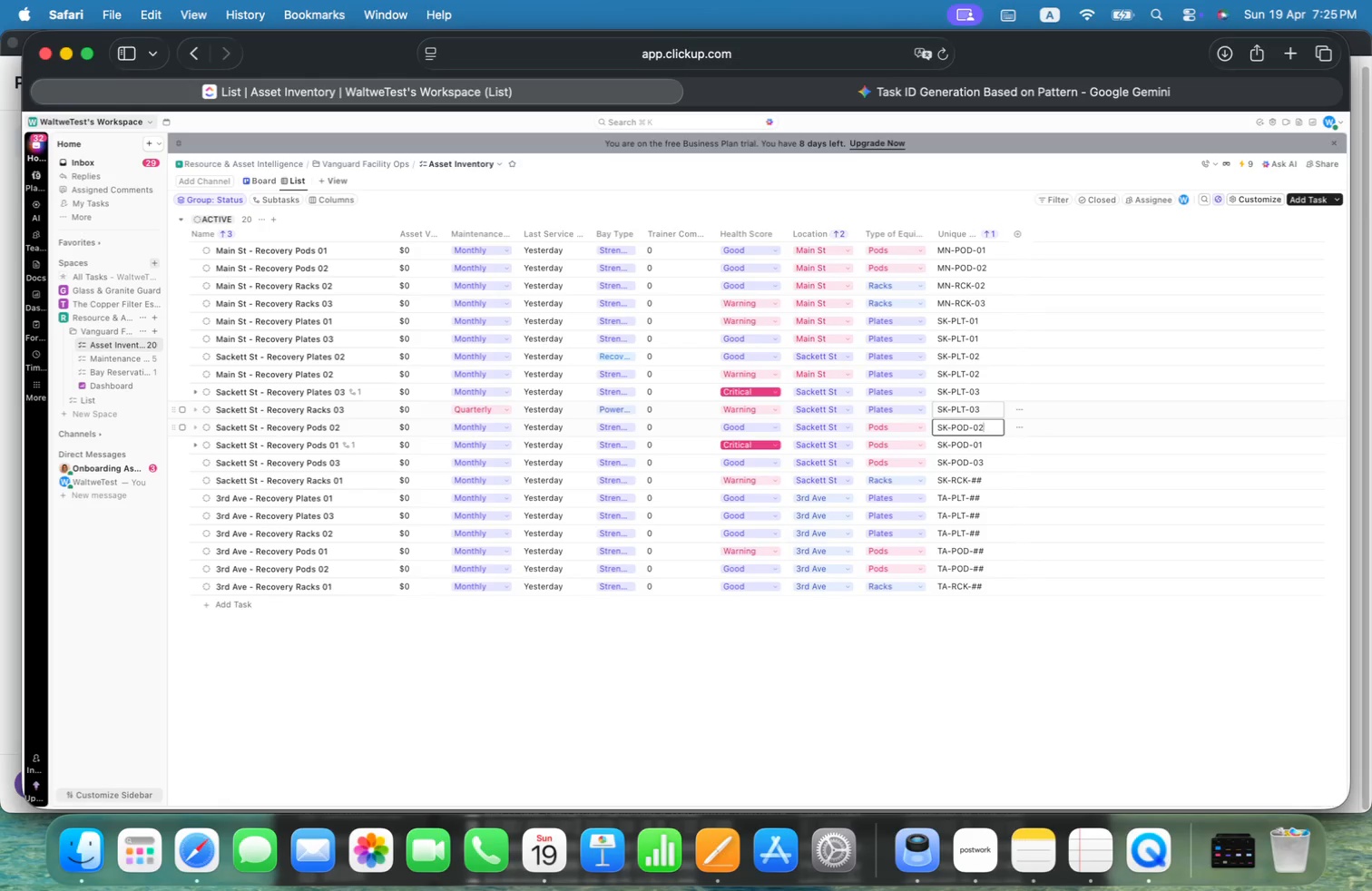 
key(Alt+Enter)
 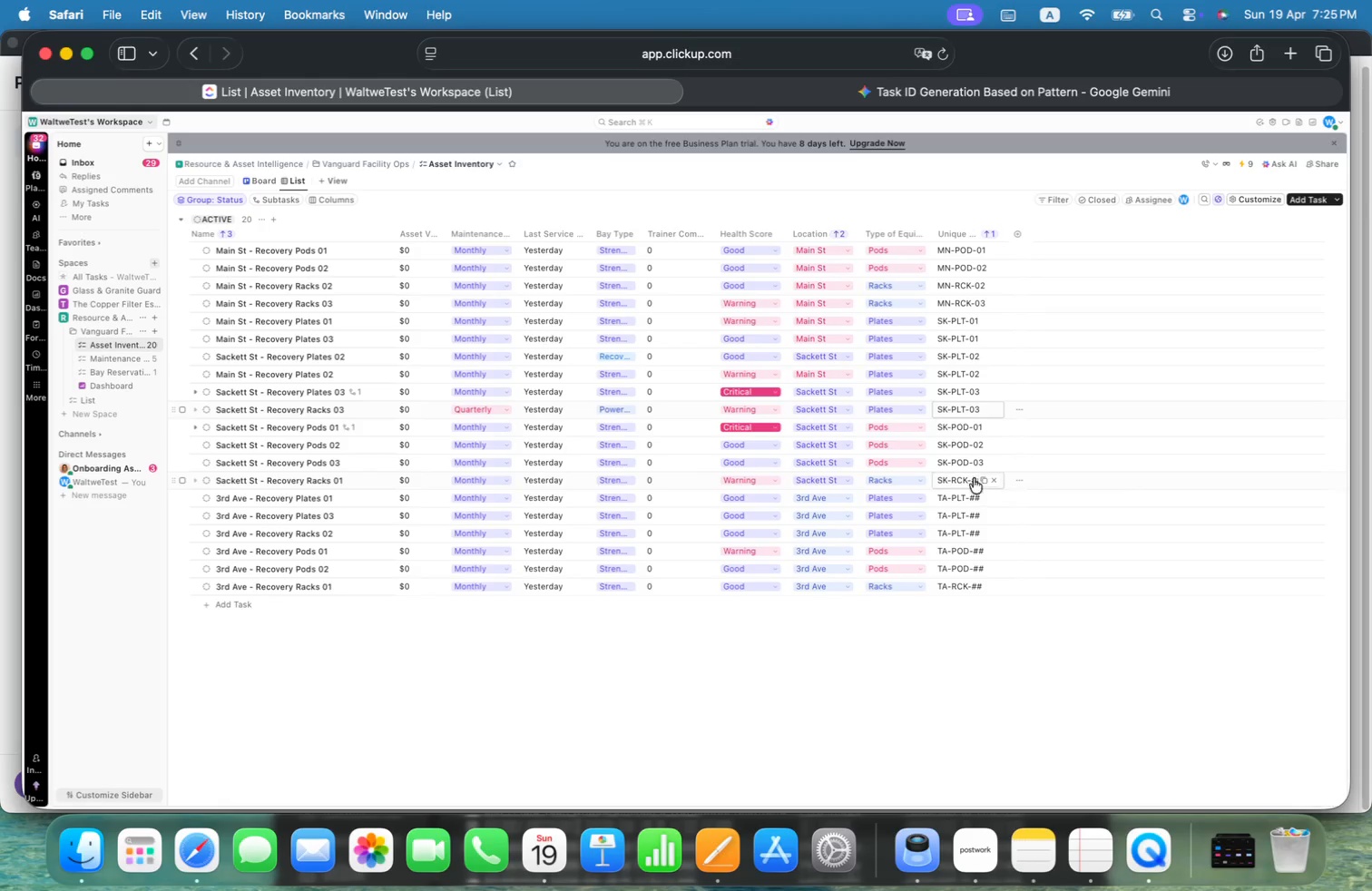 
left_click([964, 483])
 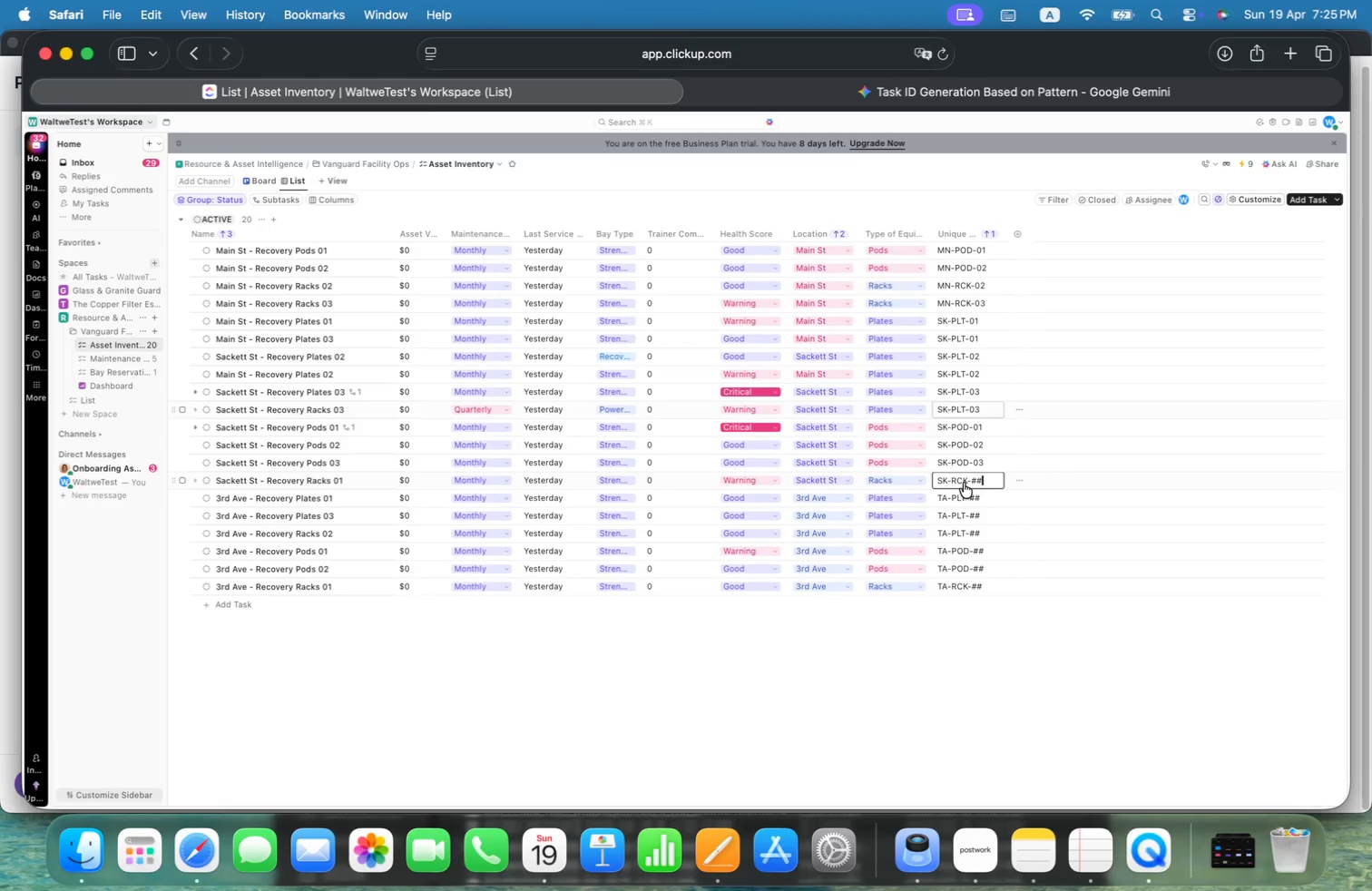 
key(Alt+Backspace)
 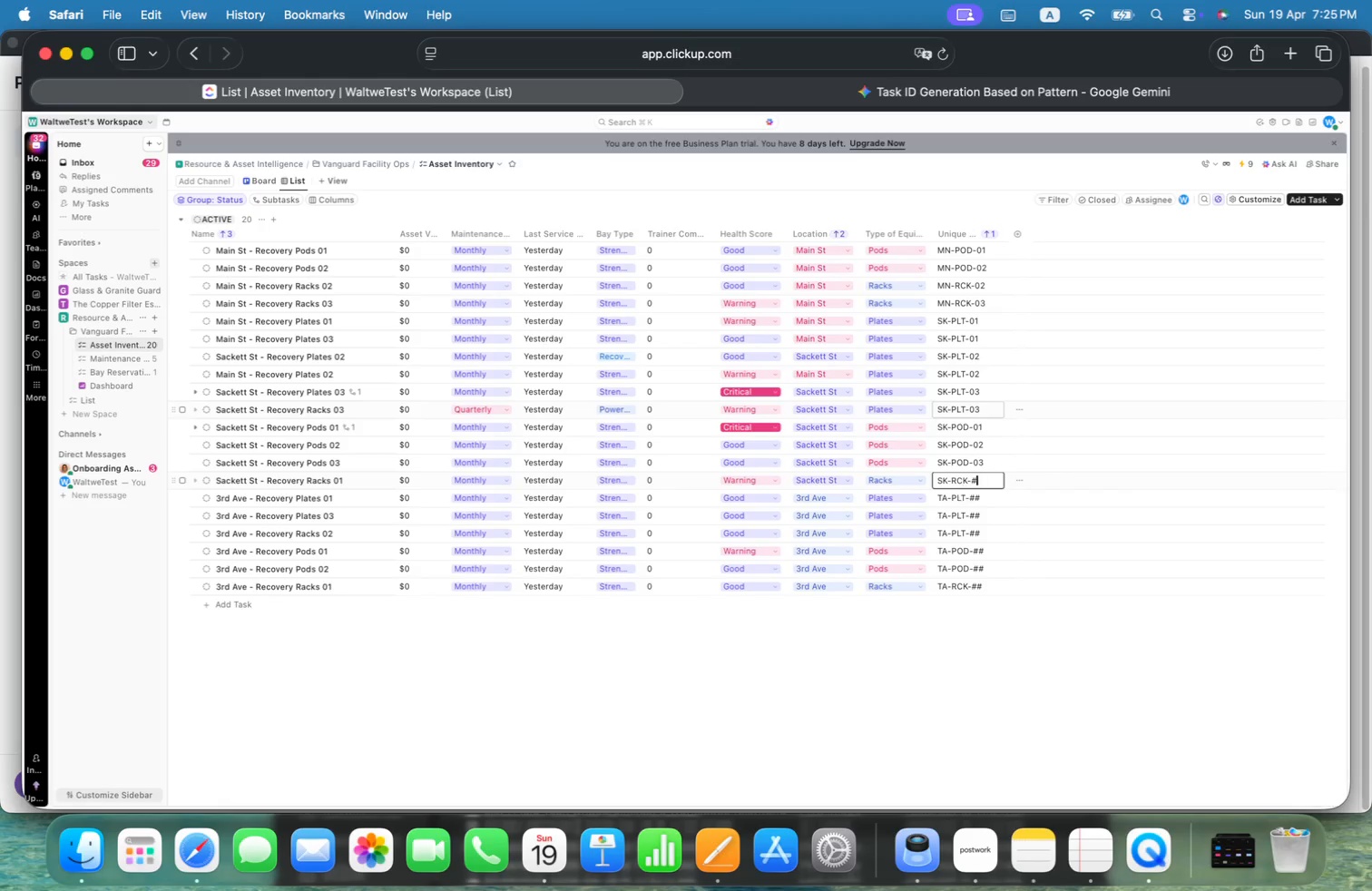 
key(Alt+Backspace)
 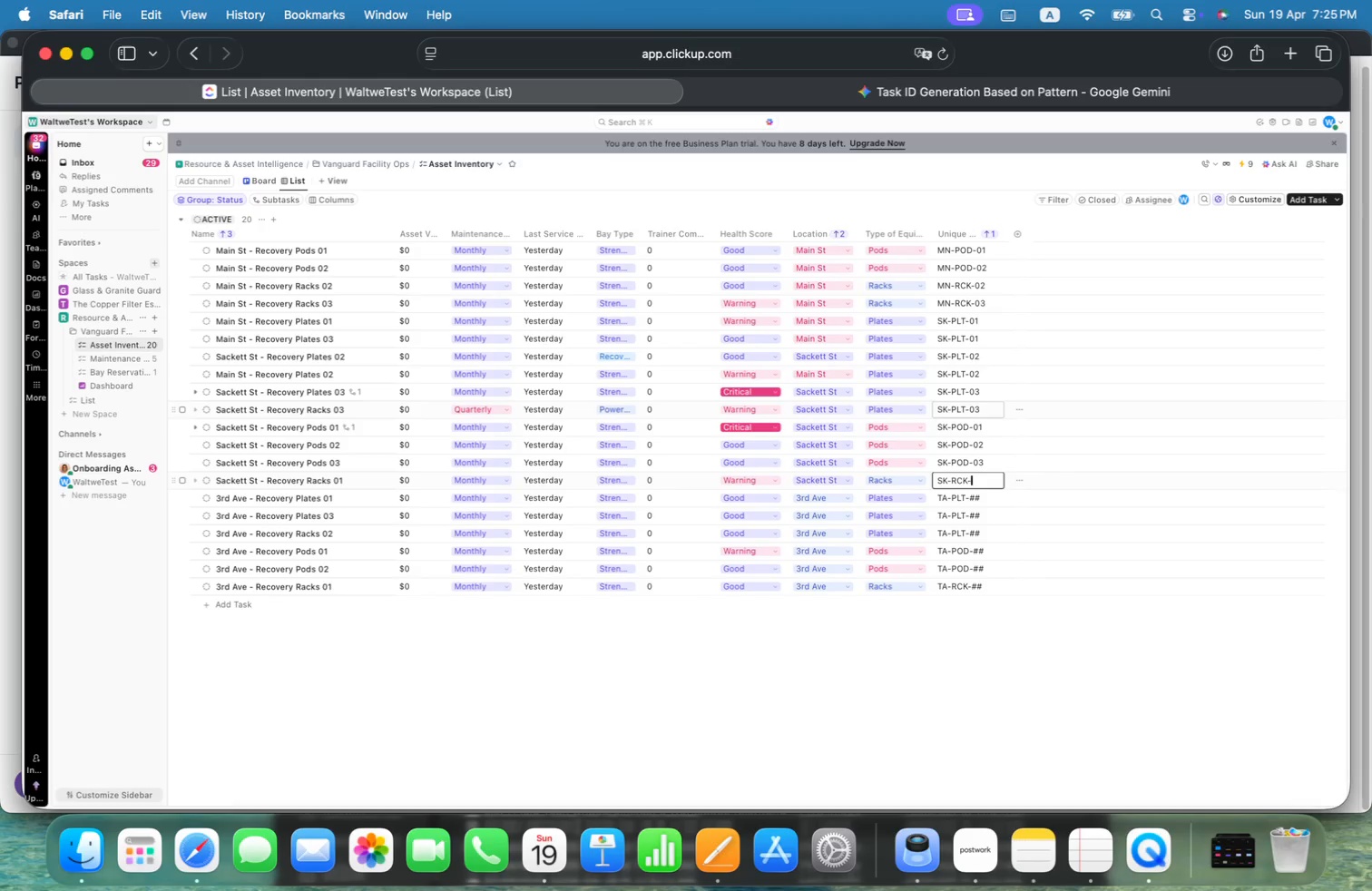 
key(Alt+0)
 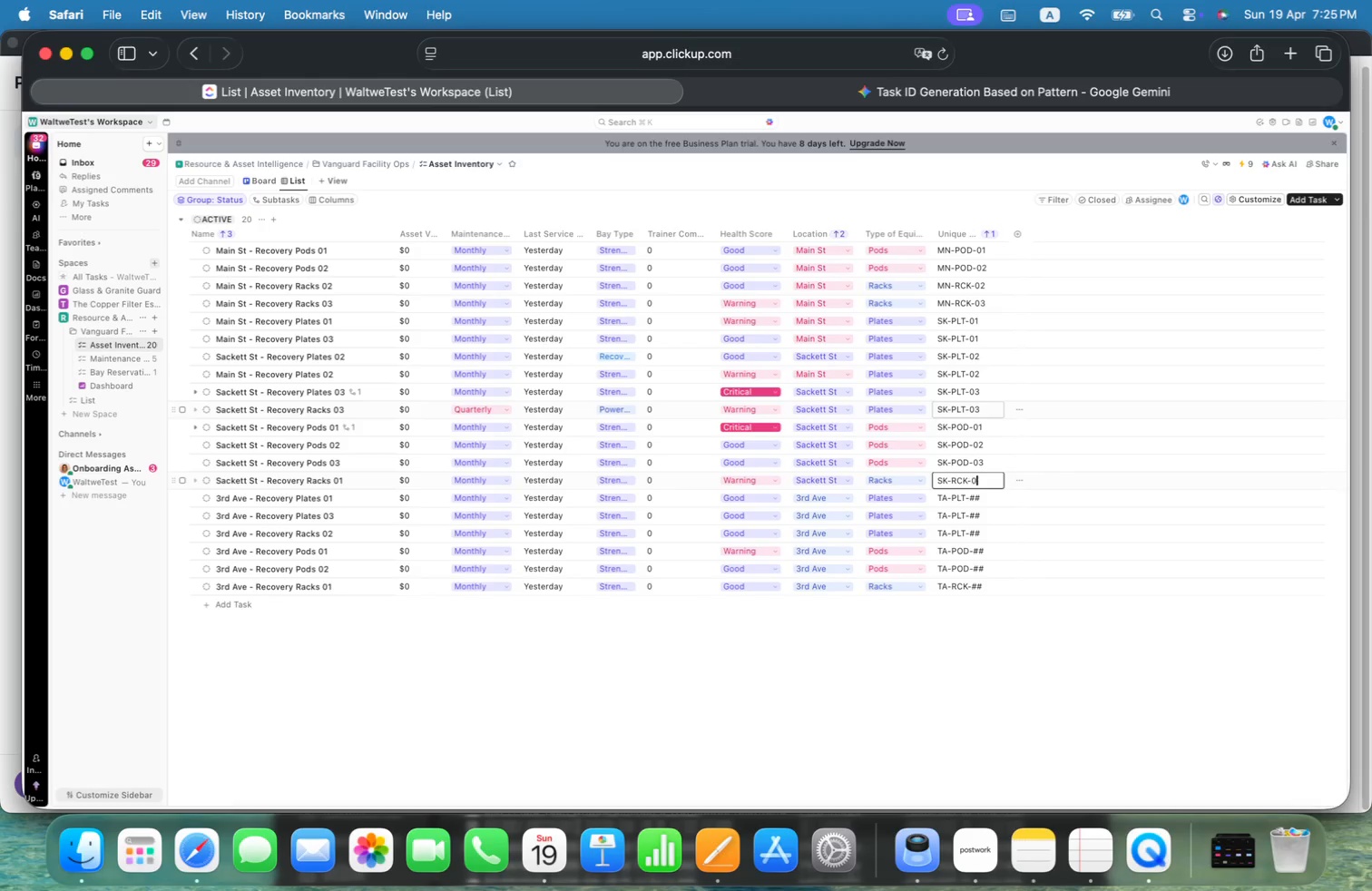 
key(Alt+1)
 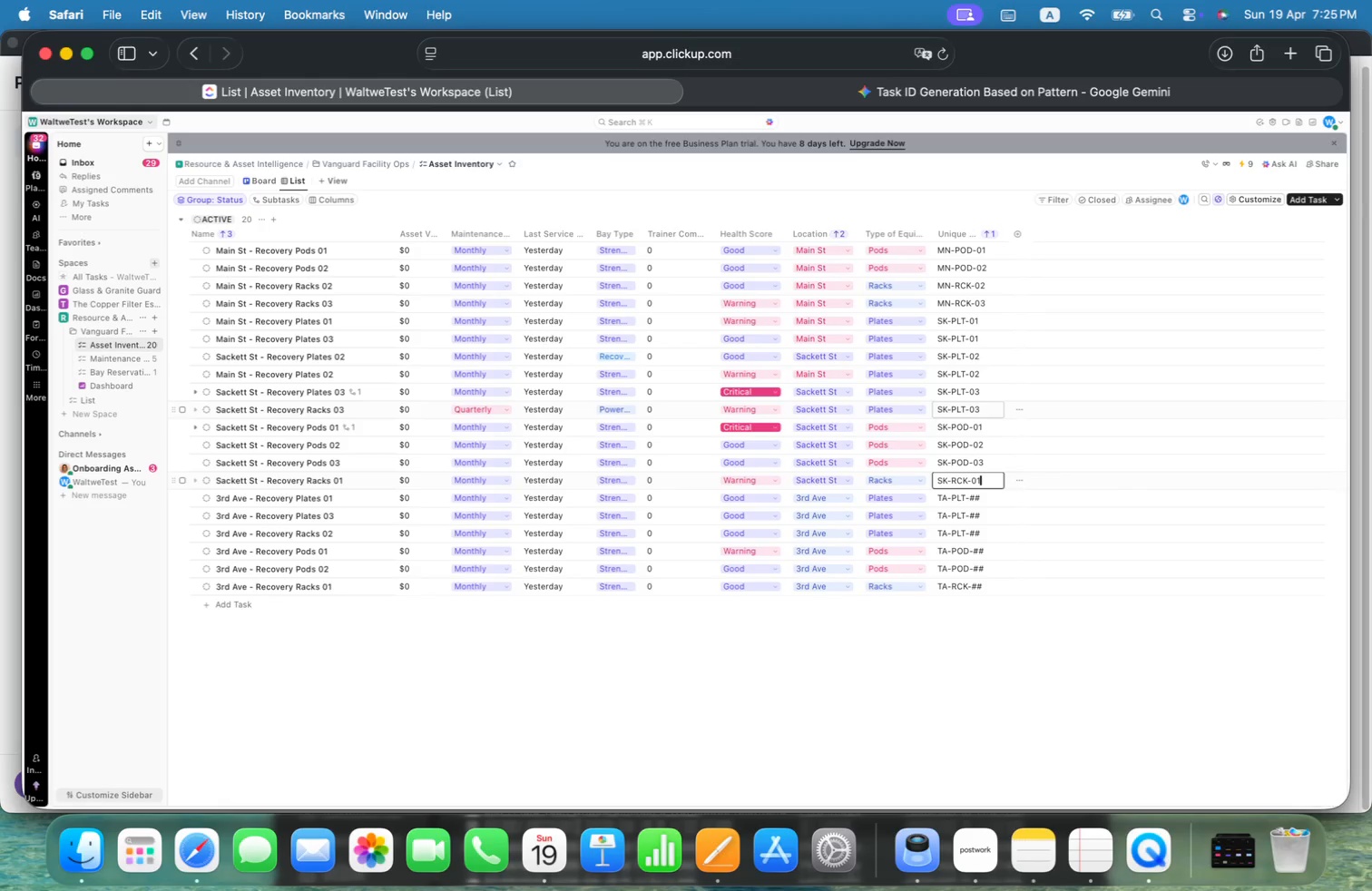 
key(Alt+Enter)
 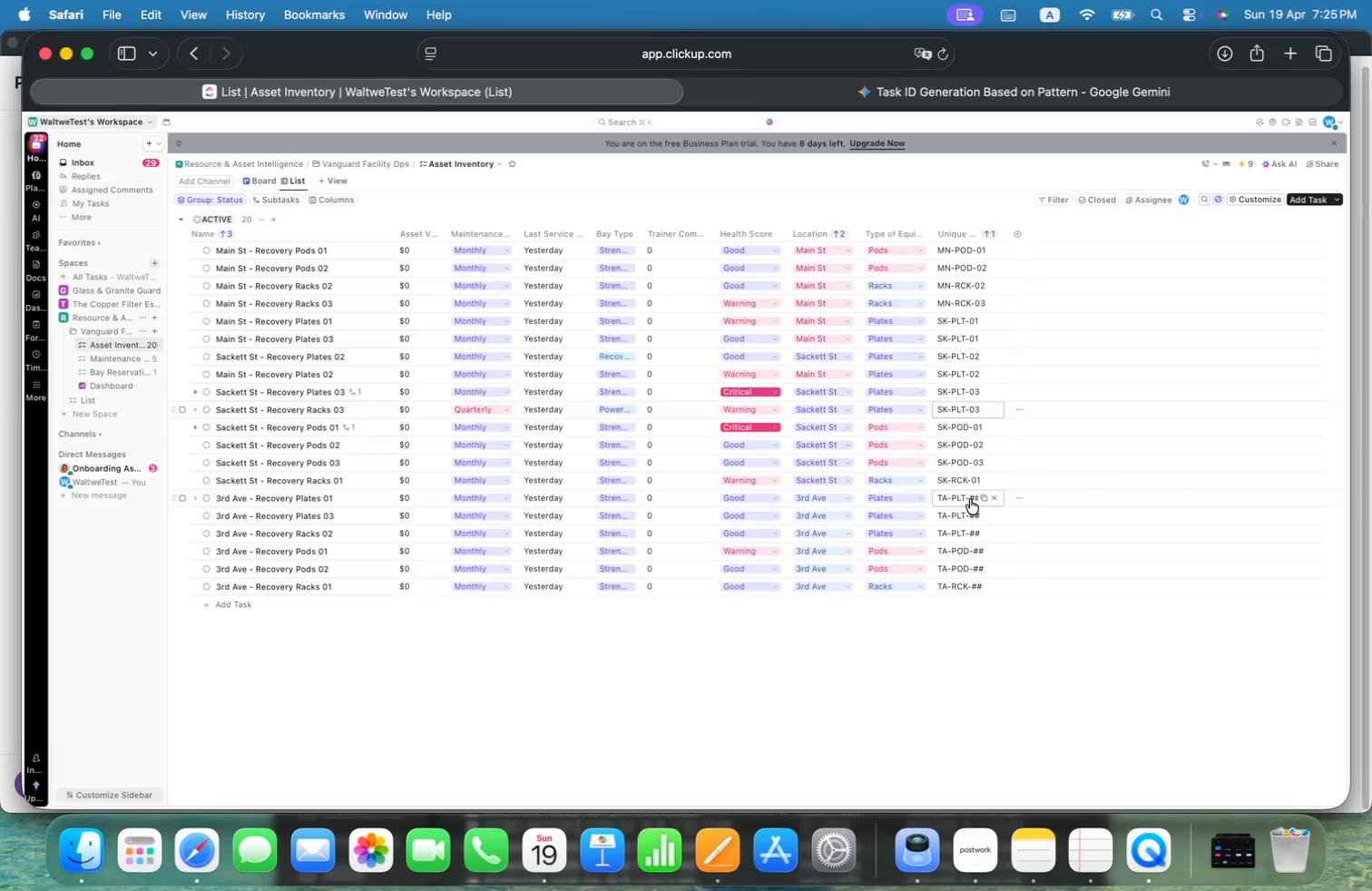 
left_click([966, 496])
 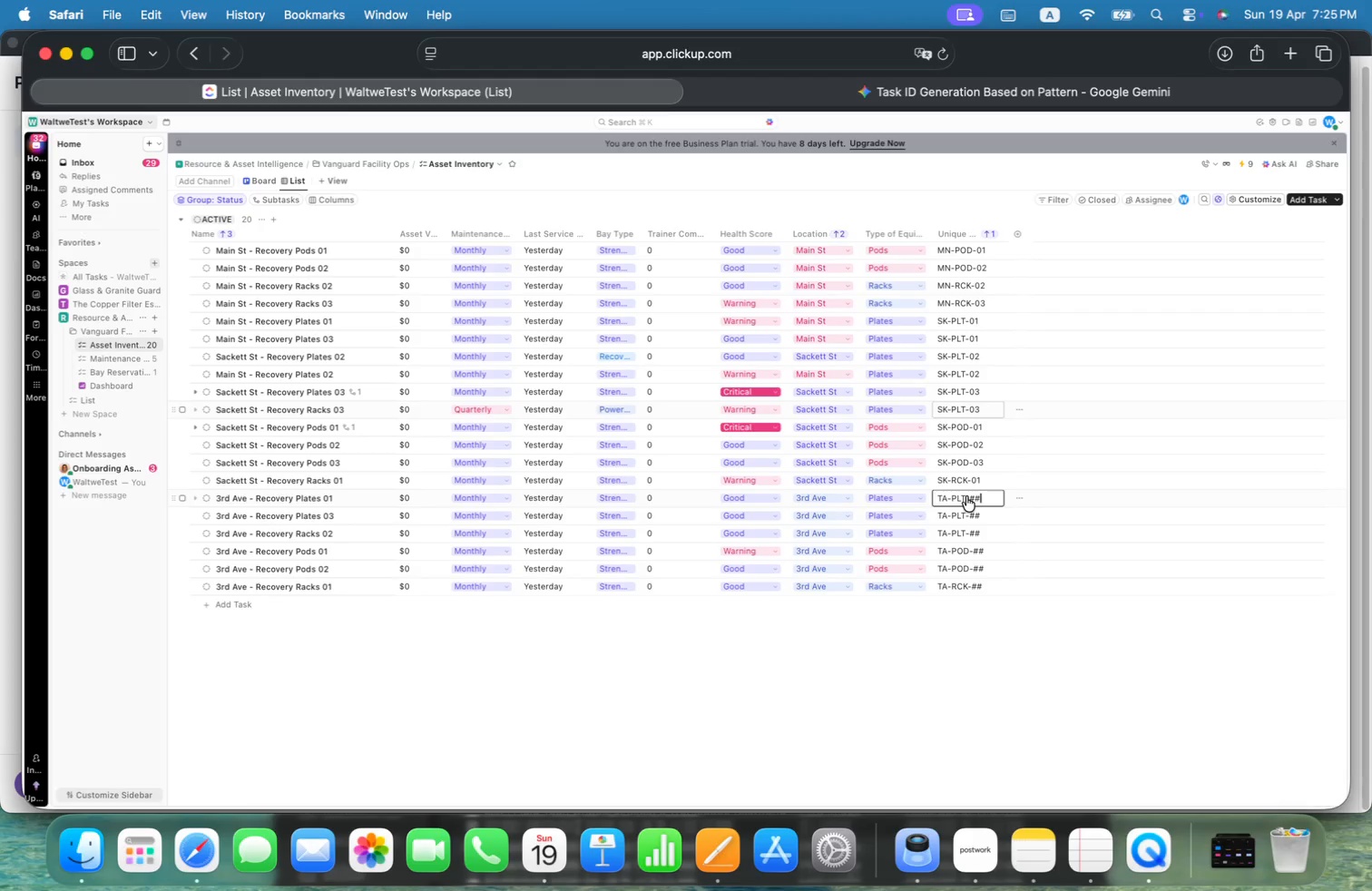 
key(Alt+Backspace)
 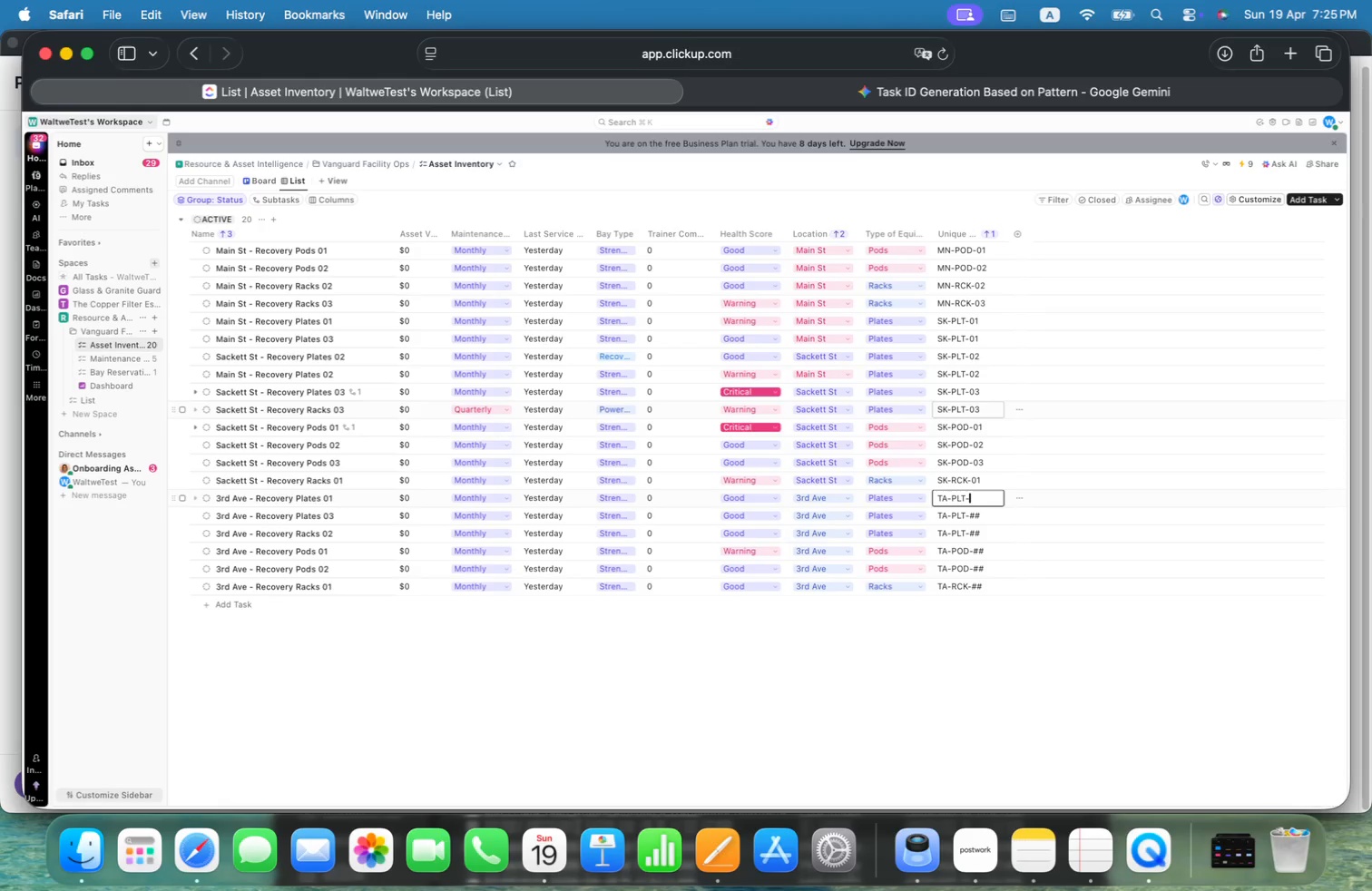 
key(Alt+Backspace)
 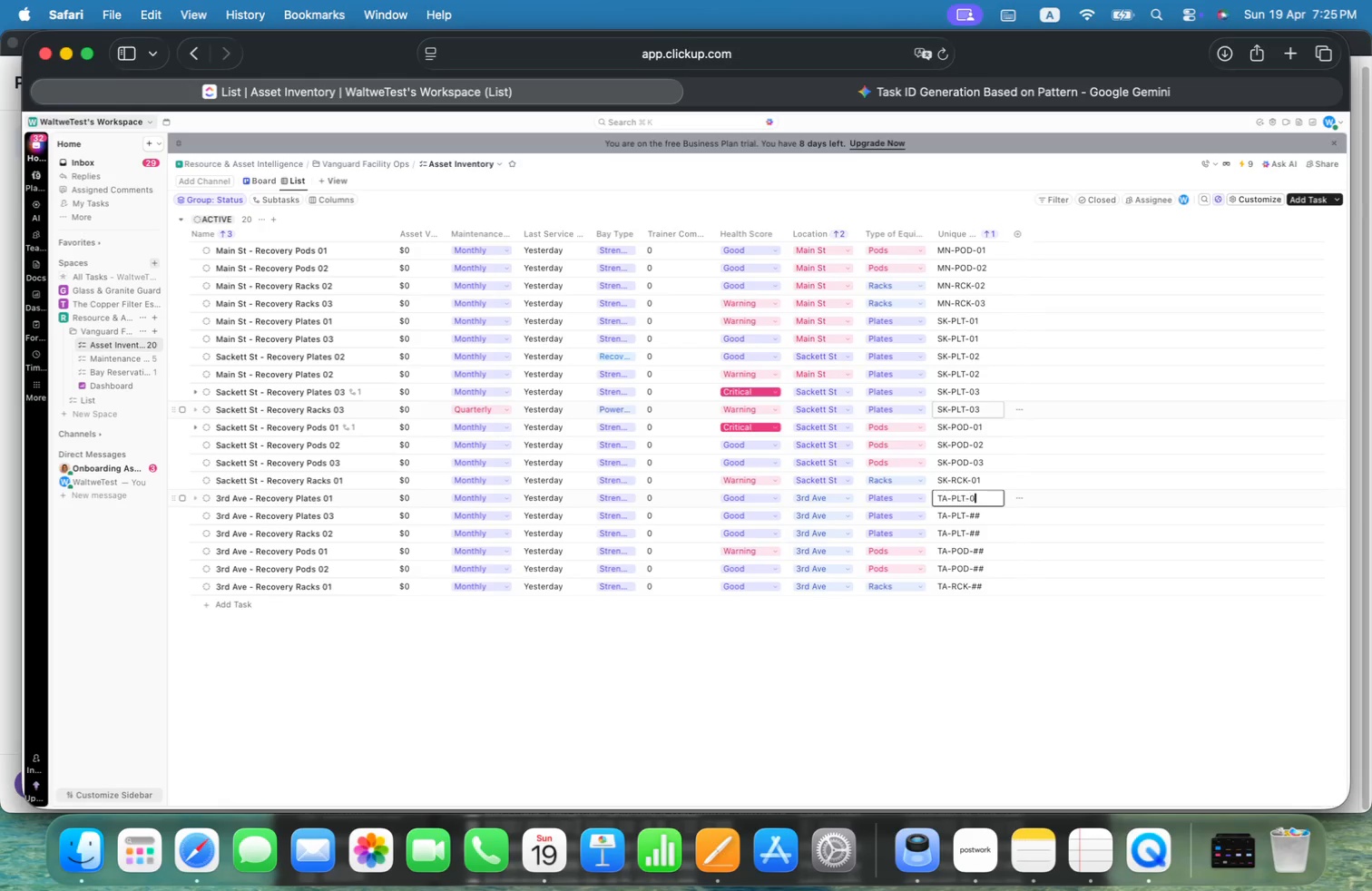 
key(Alt+0)
 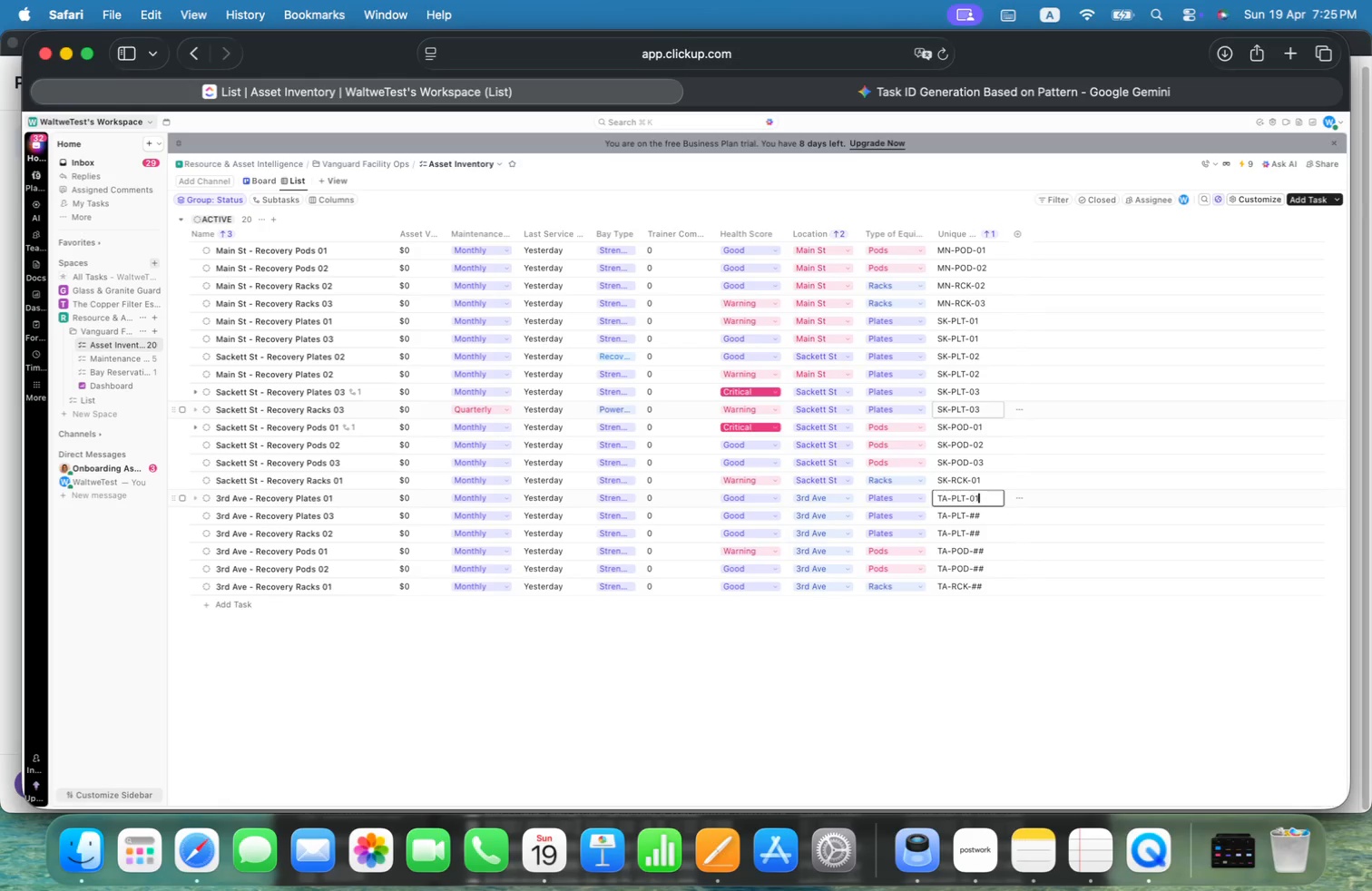 
key(Alt+1)
 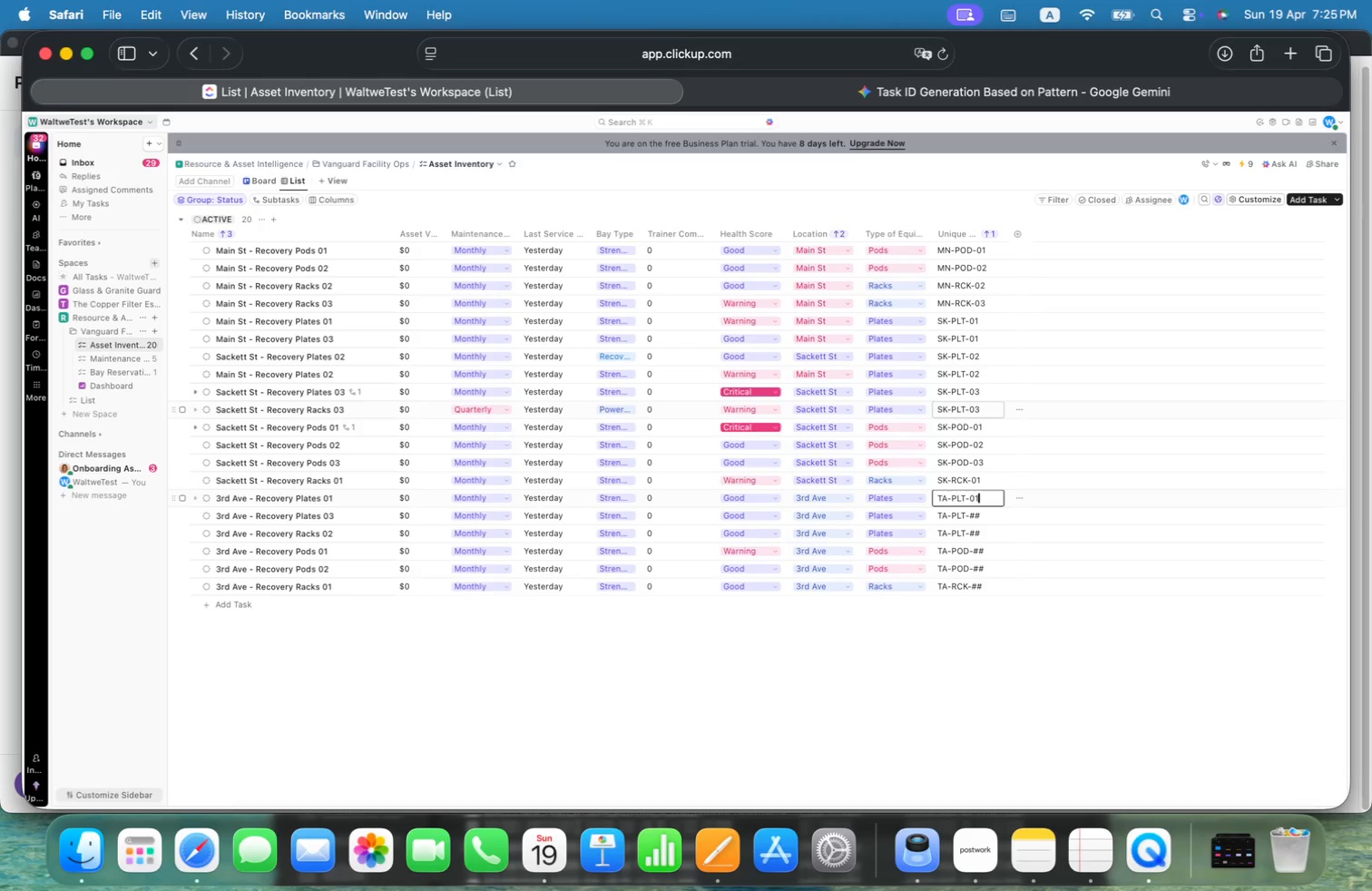 
key(Alt+Enter)
 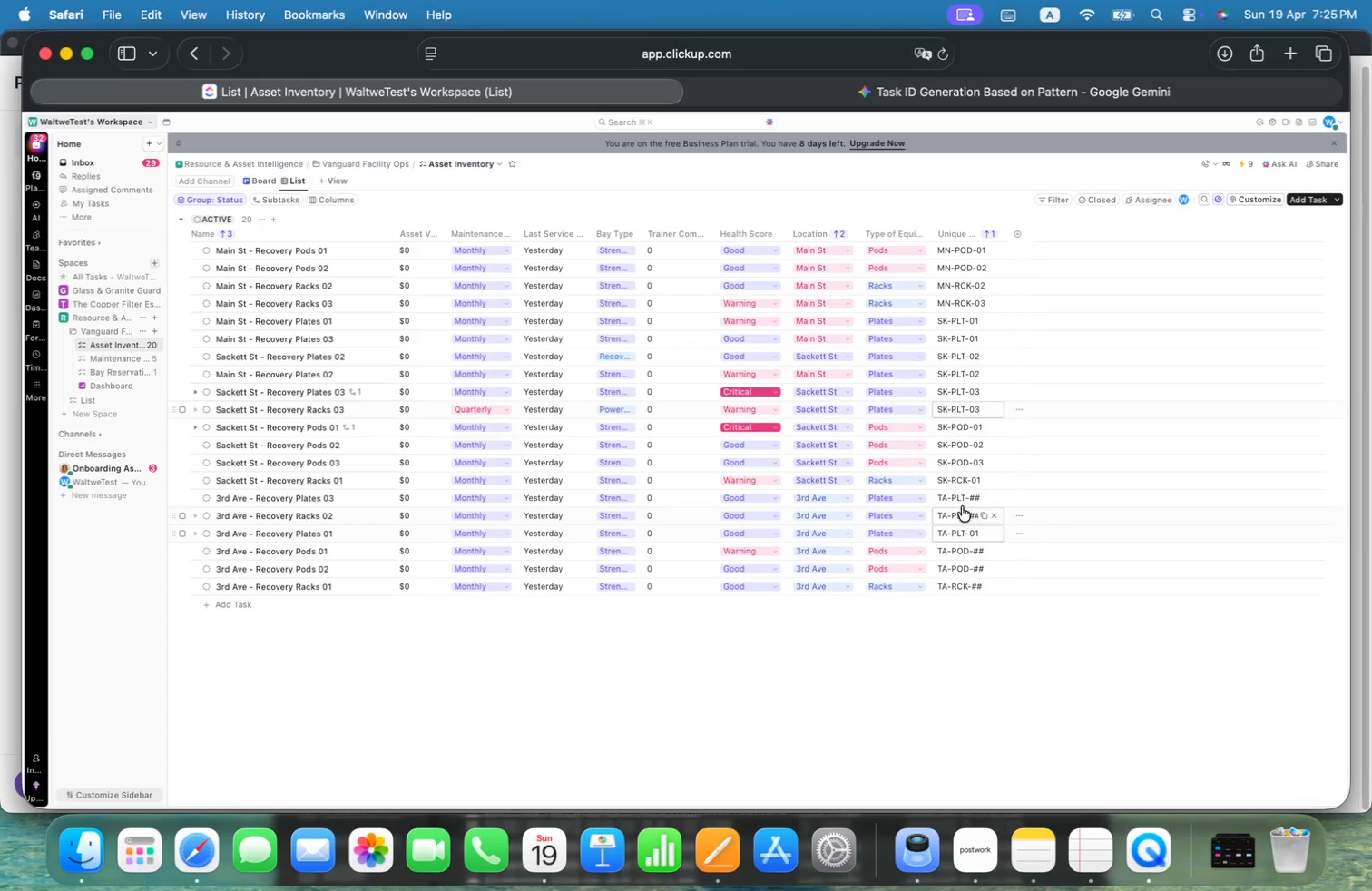 
left_click([963, 500])
 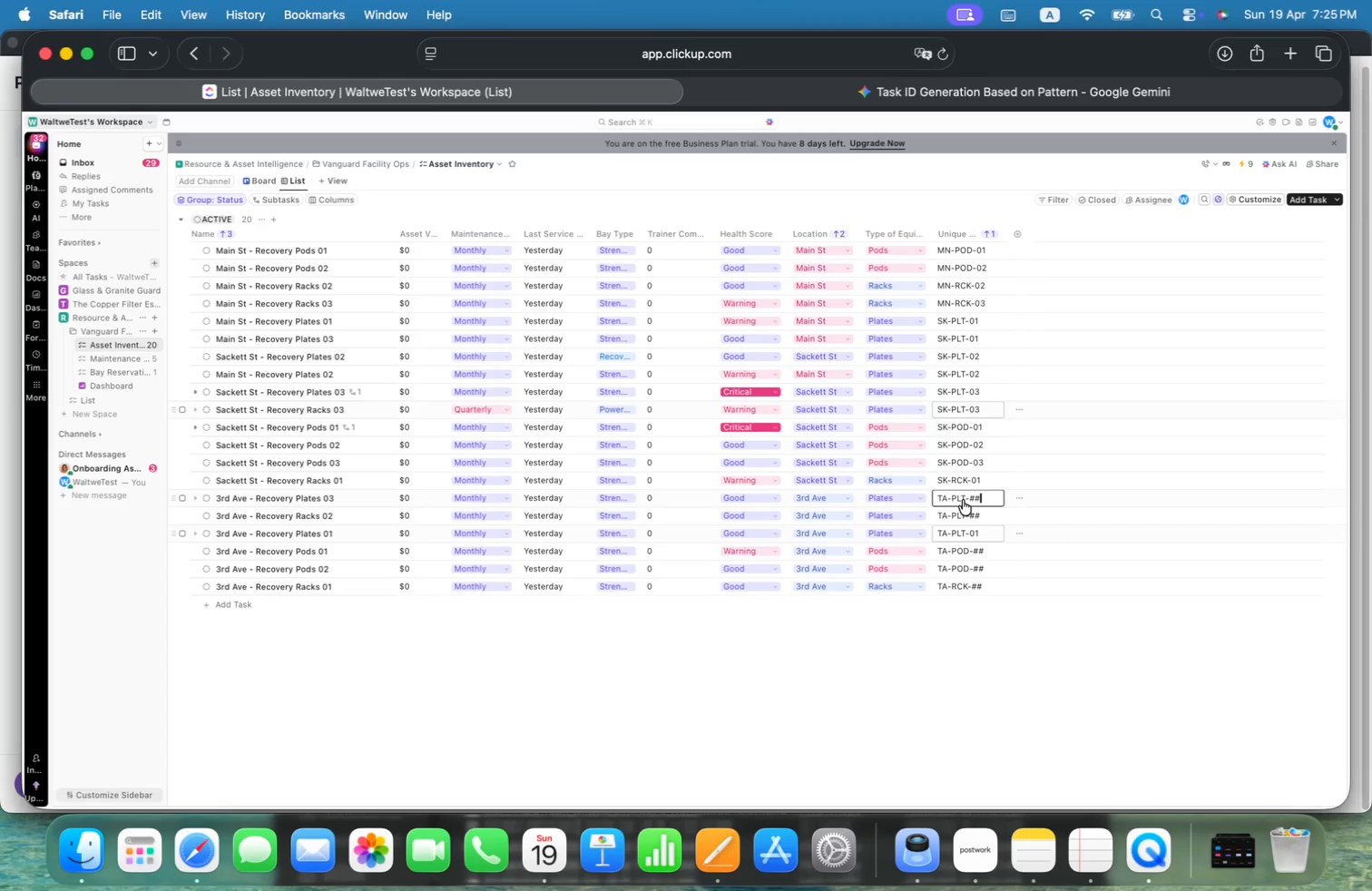 
key(Alt+Backspace)
 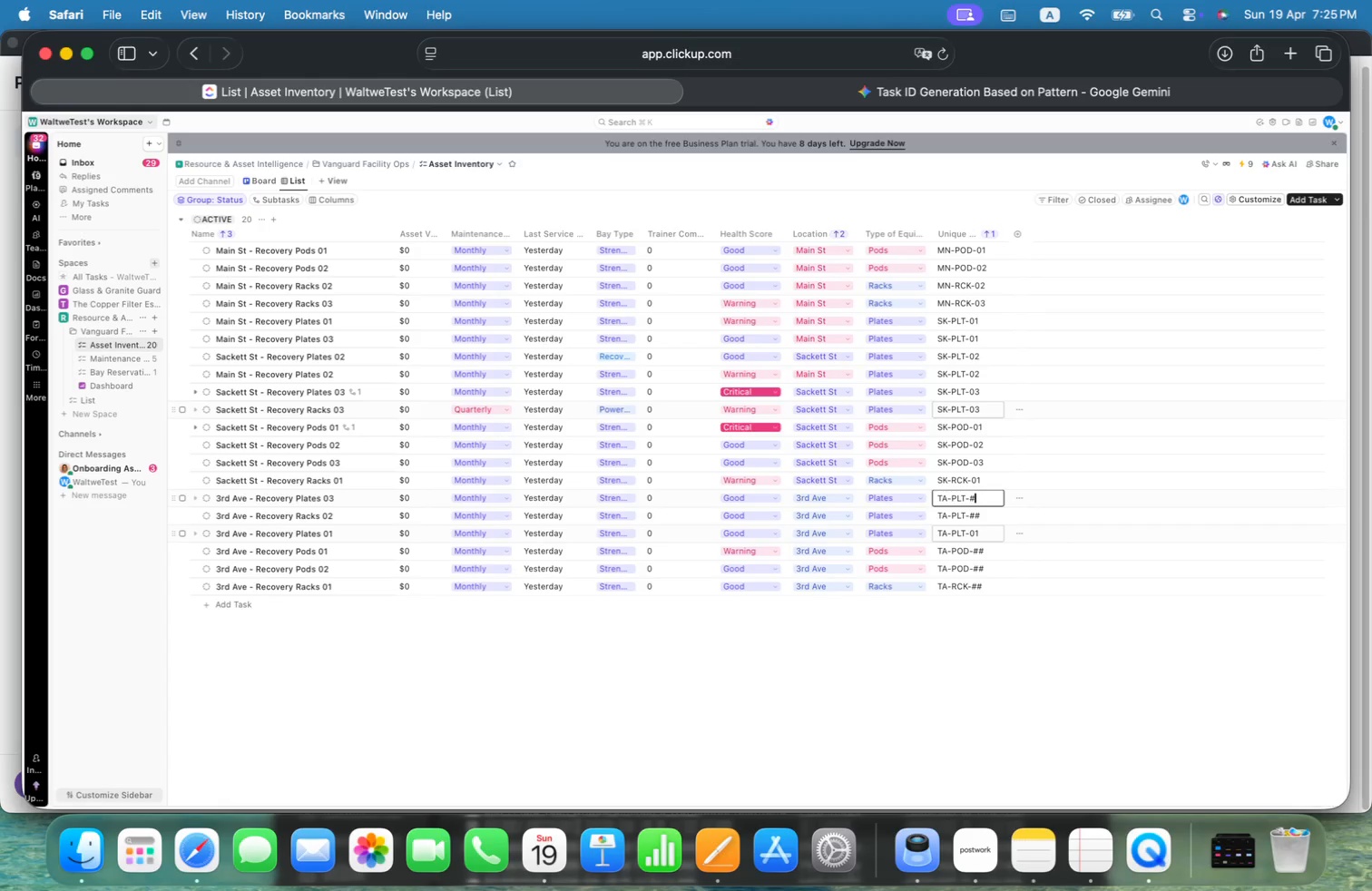 
key(Alt+Backspace)
 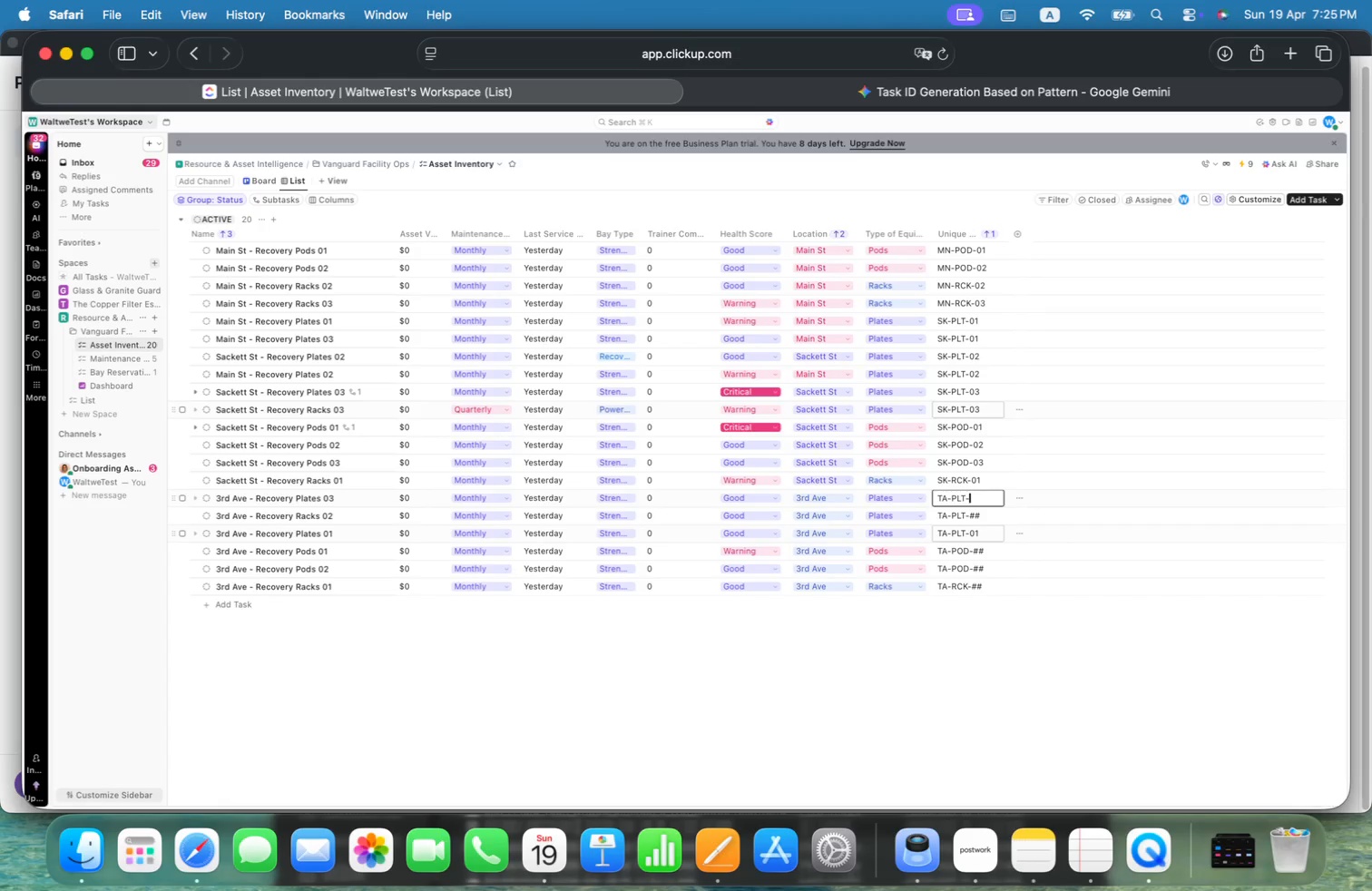 
key(Alt+0)
 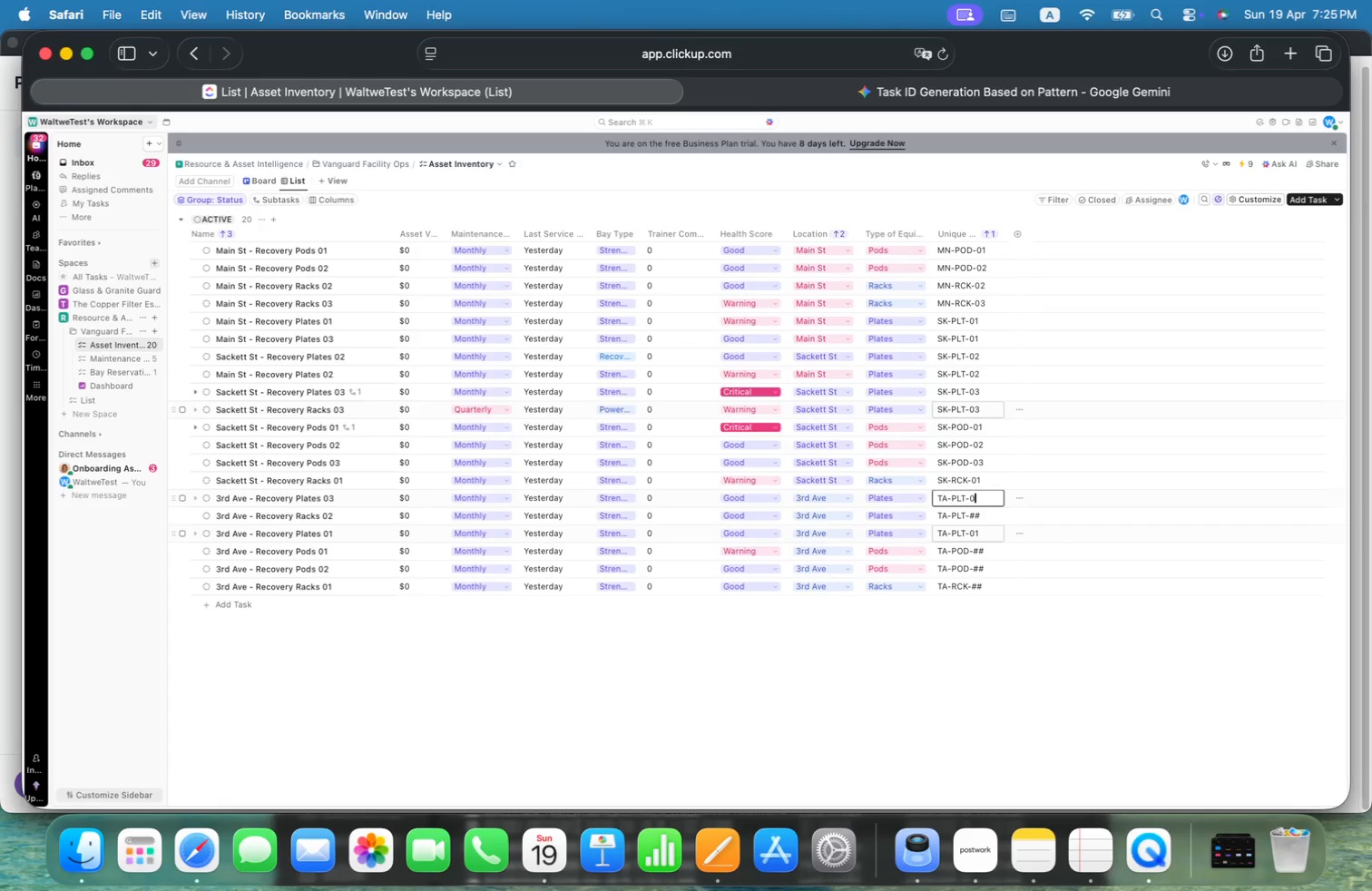 
key(Alt+3)
 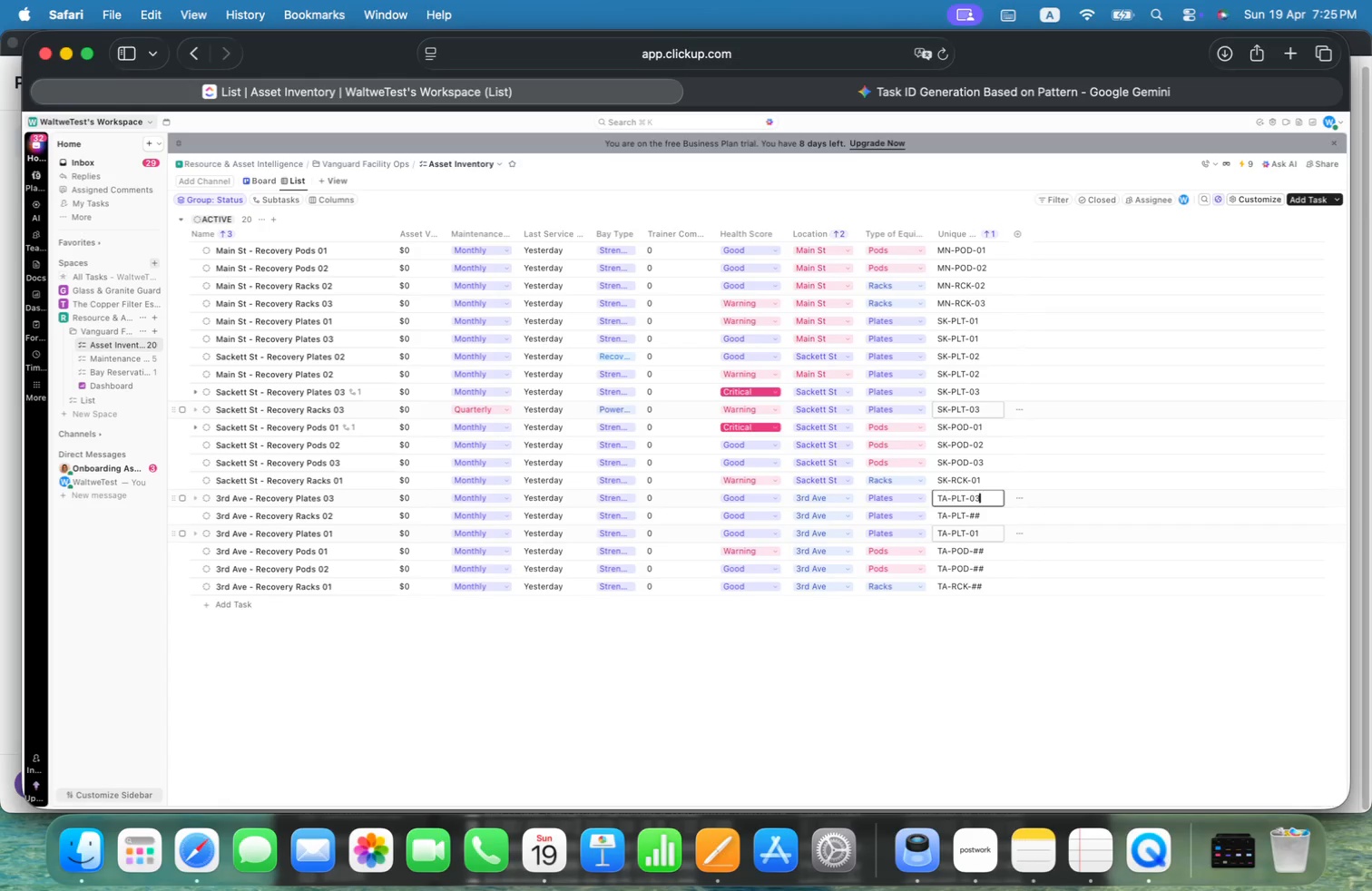 
key(Alt+Enter)
 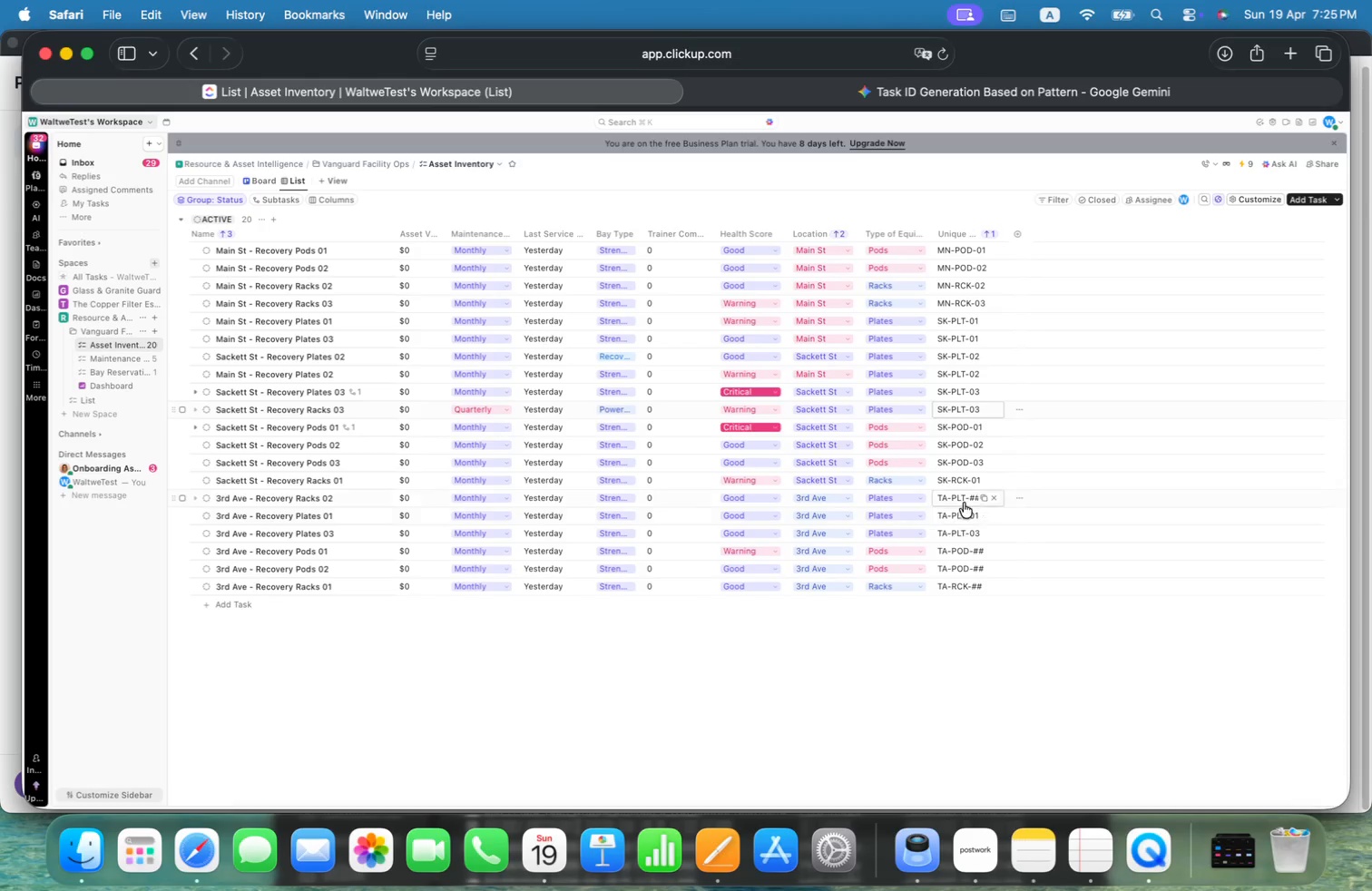 
left_click([962, 499])
 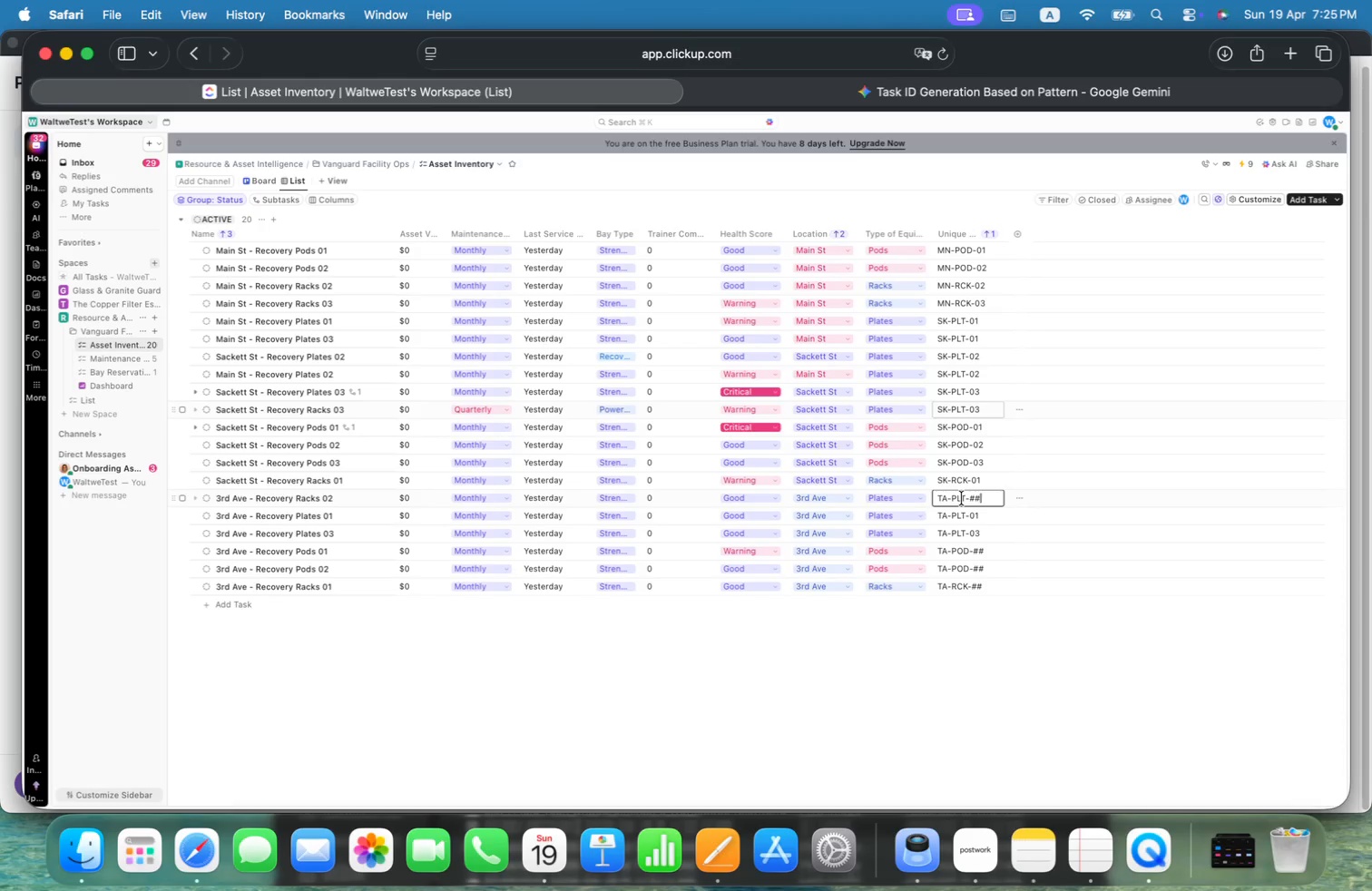 
key(Alt+Backspace)
 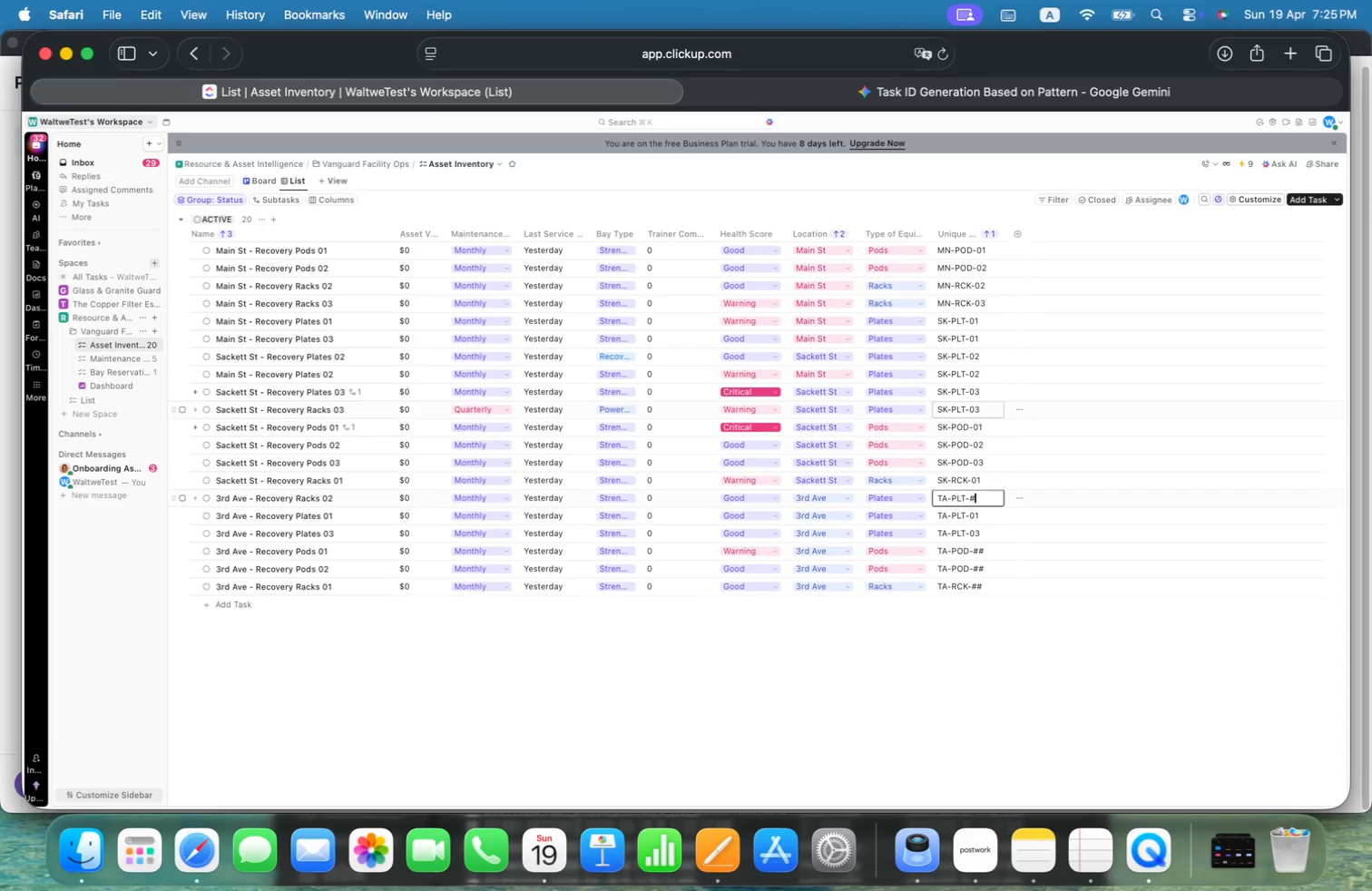 
key(Alt+Backspace)
 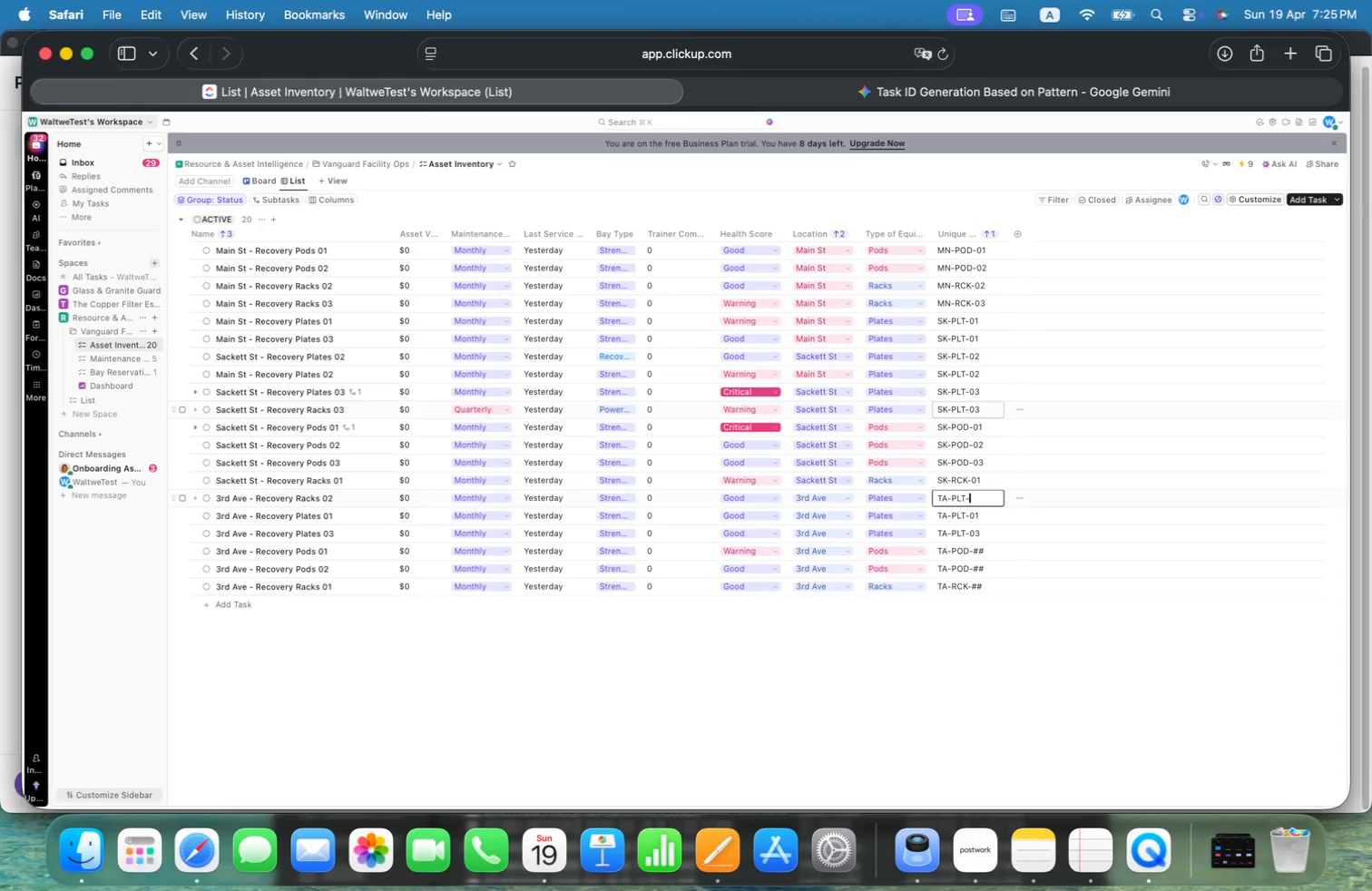 
key(Alt+0)
 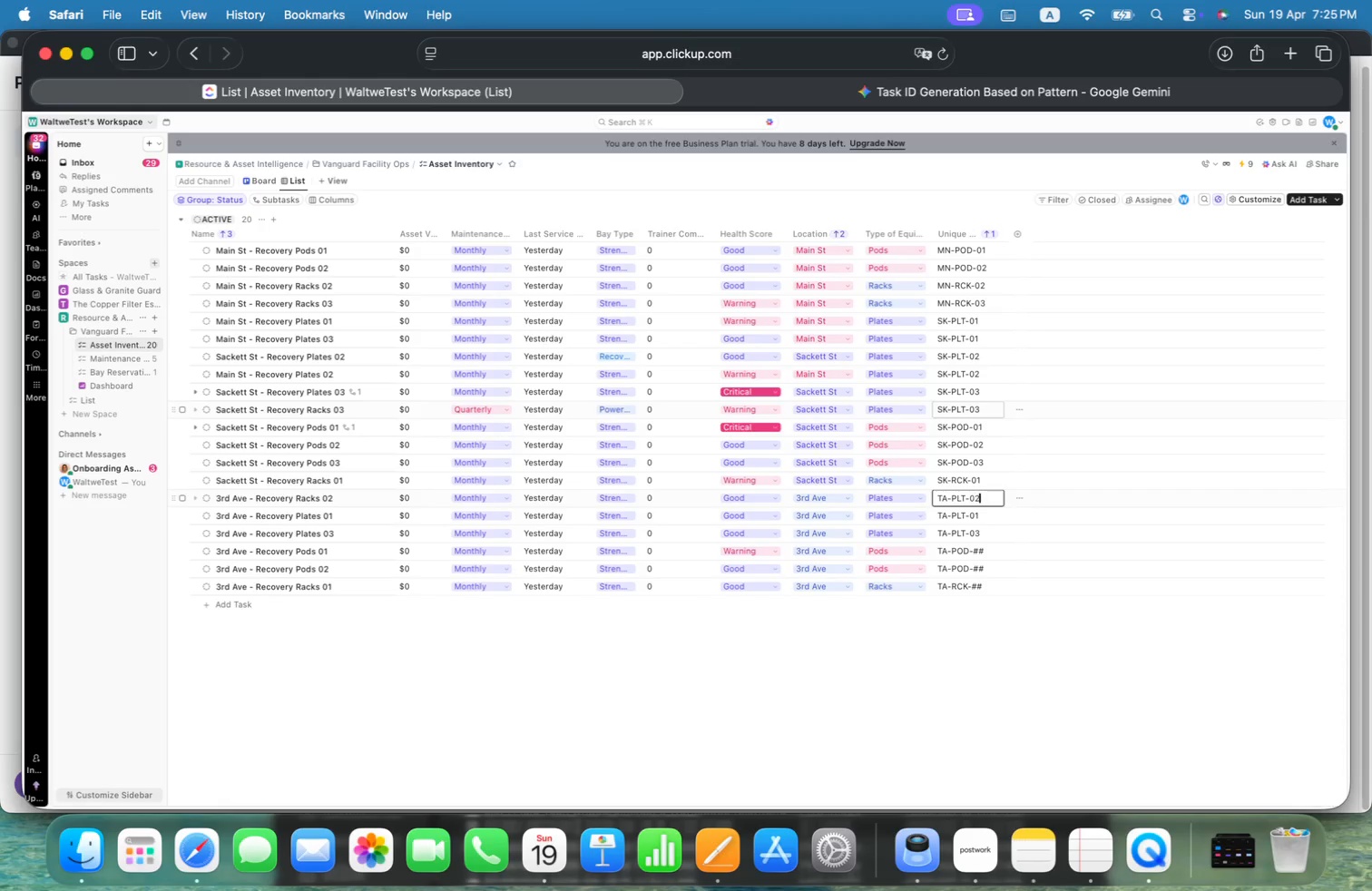 
key(Alt+2)
 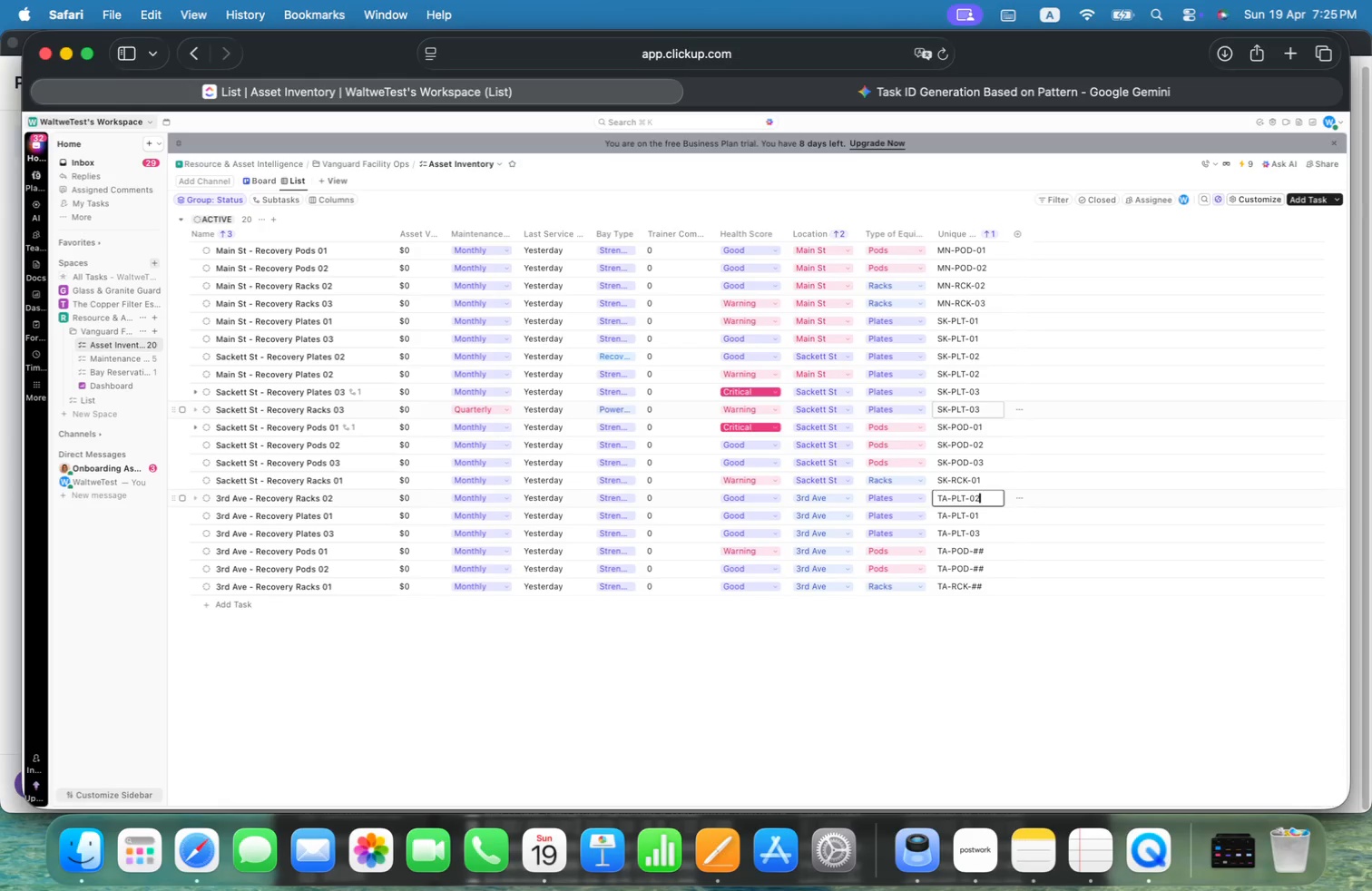 
key(Alt+Enter)
 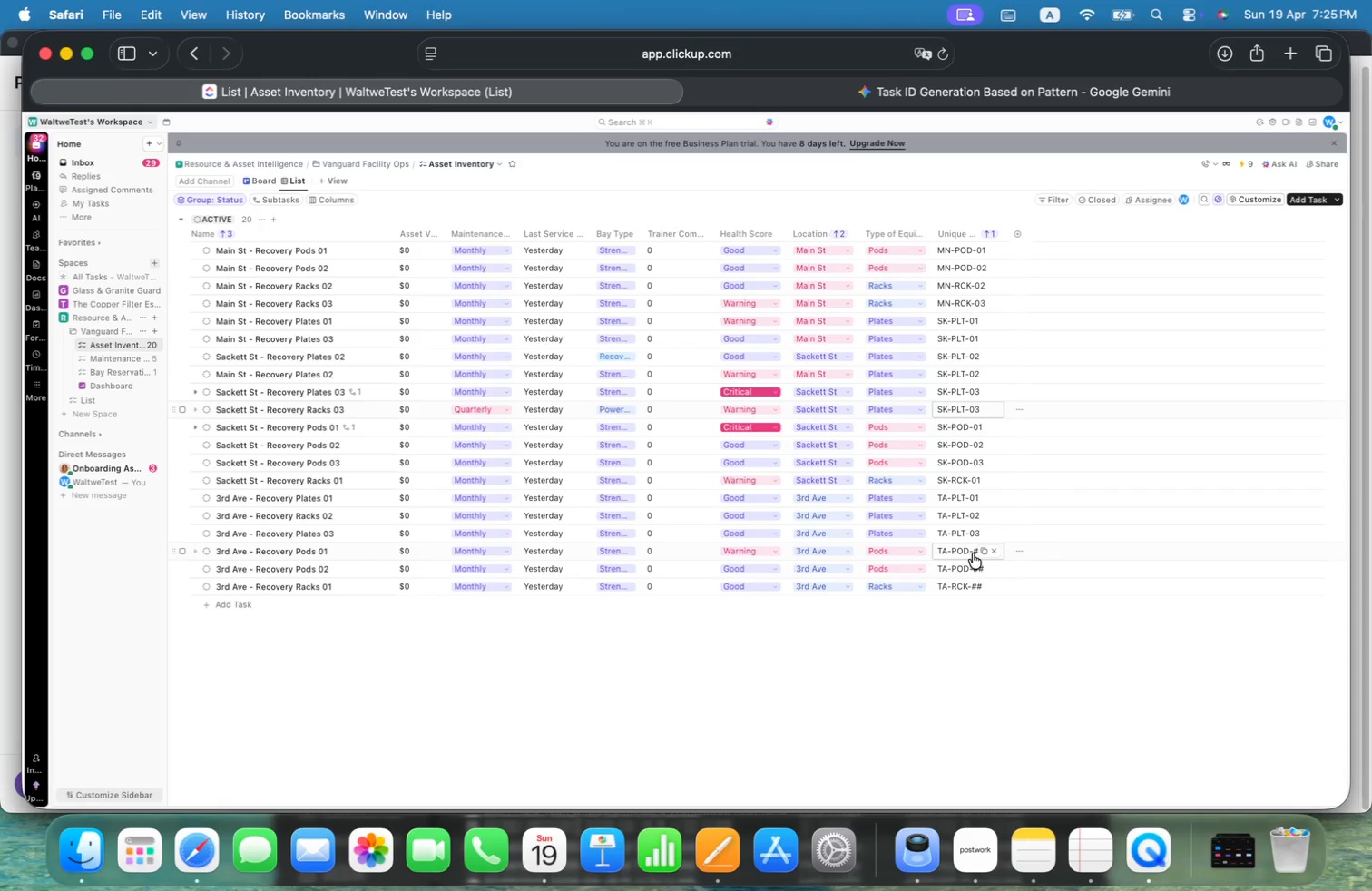 
left_click([972, 553])
 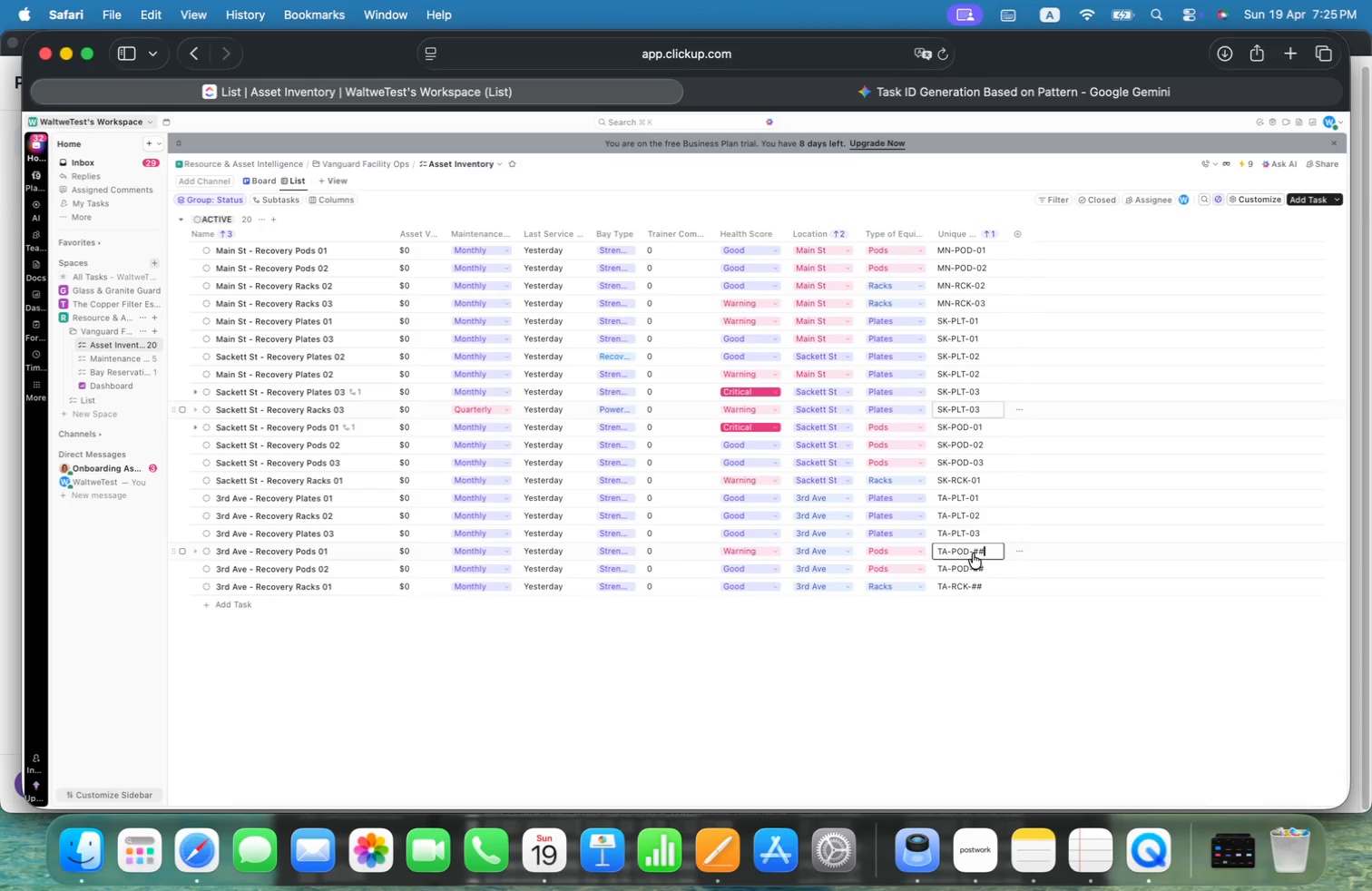 
key(Alt+Backspace)
 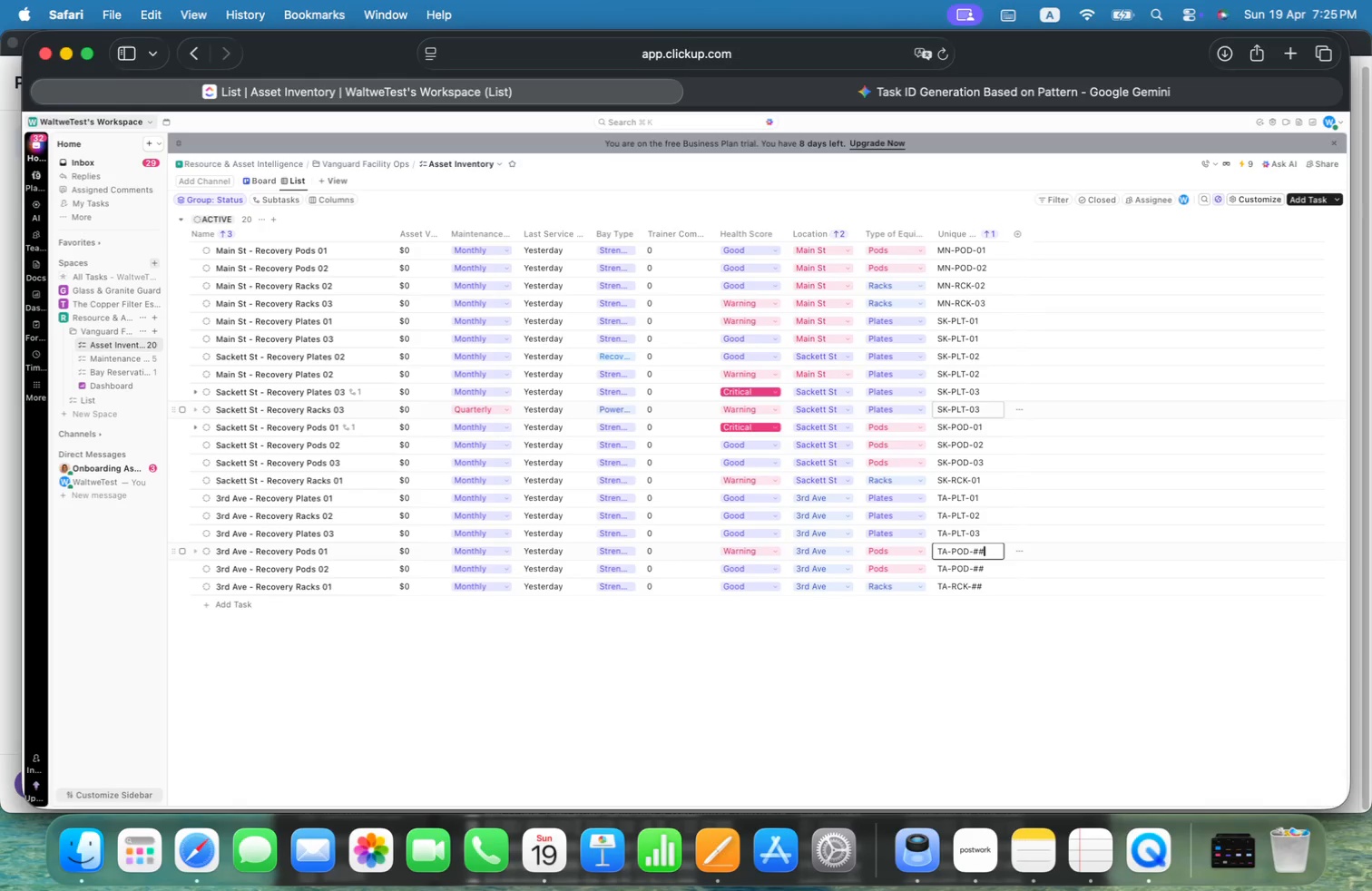 
key(Alt+Backspace)
 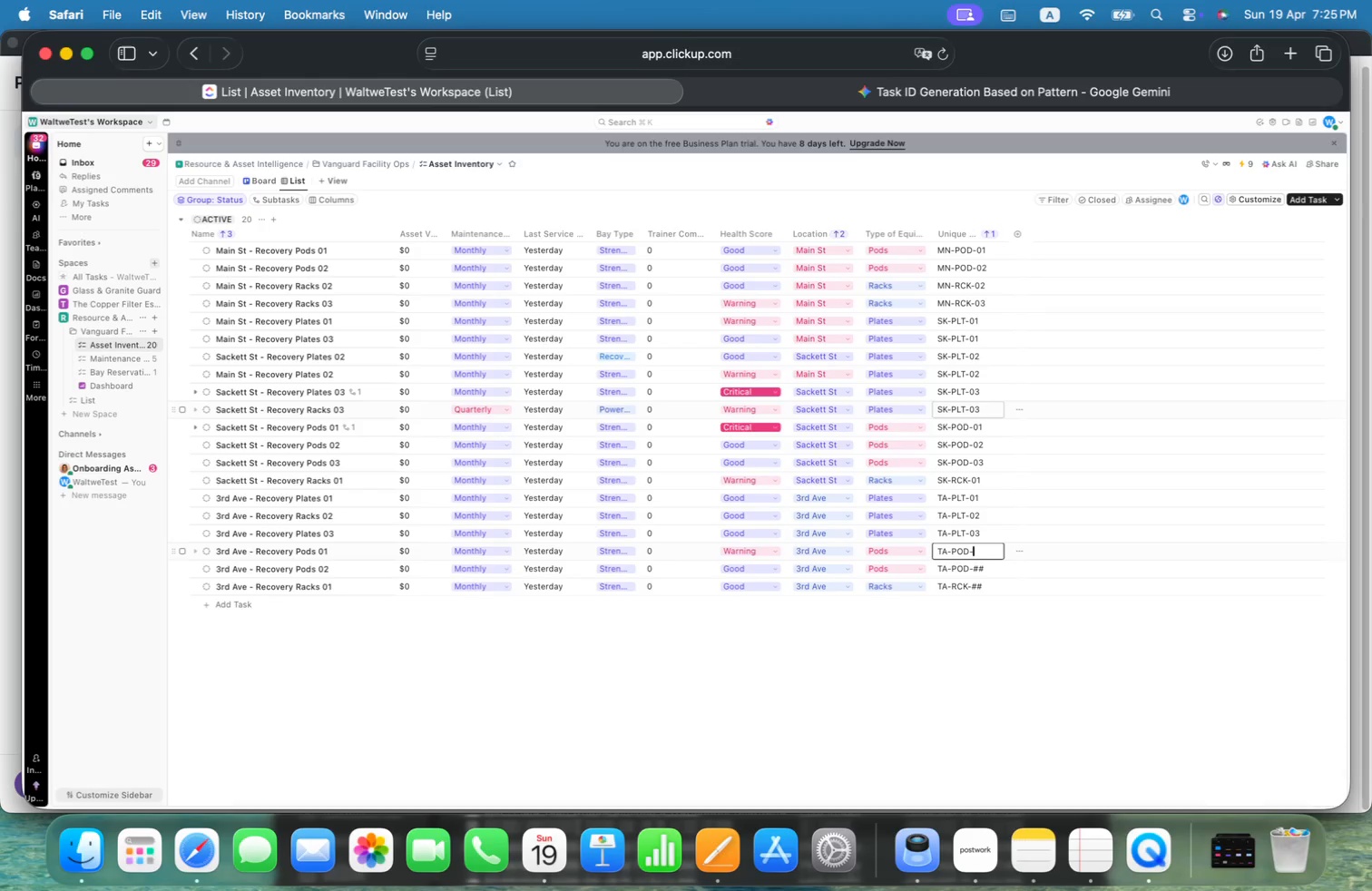 
key(Alt+0)
 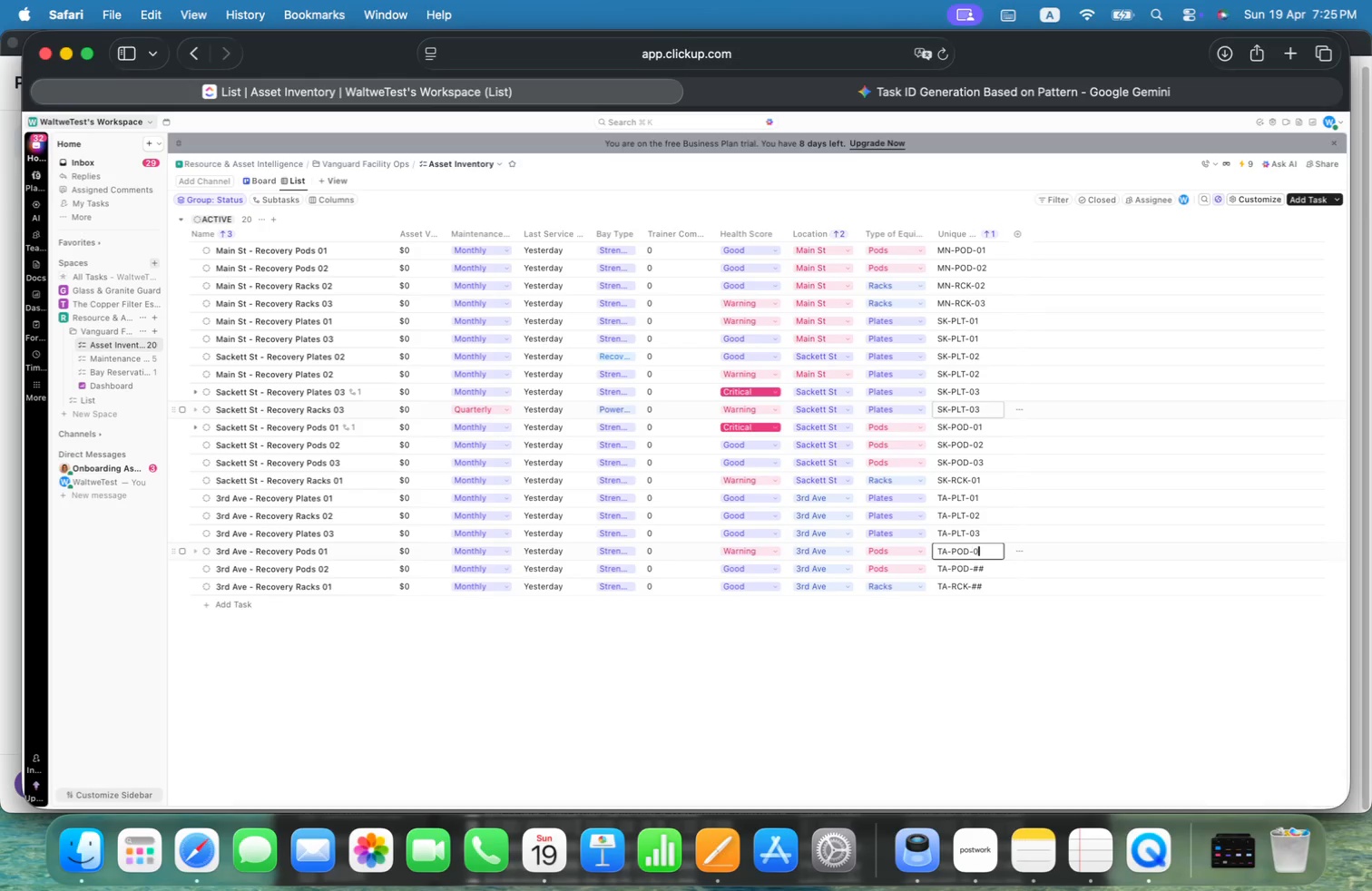 
key(Alt+1)
 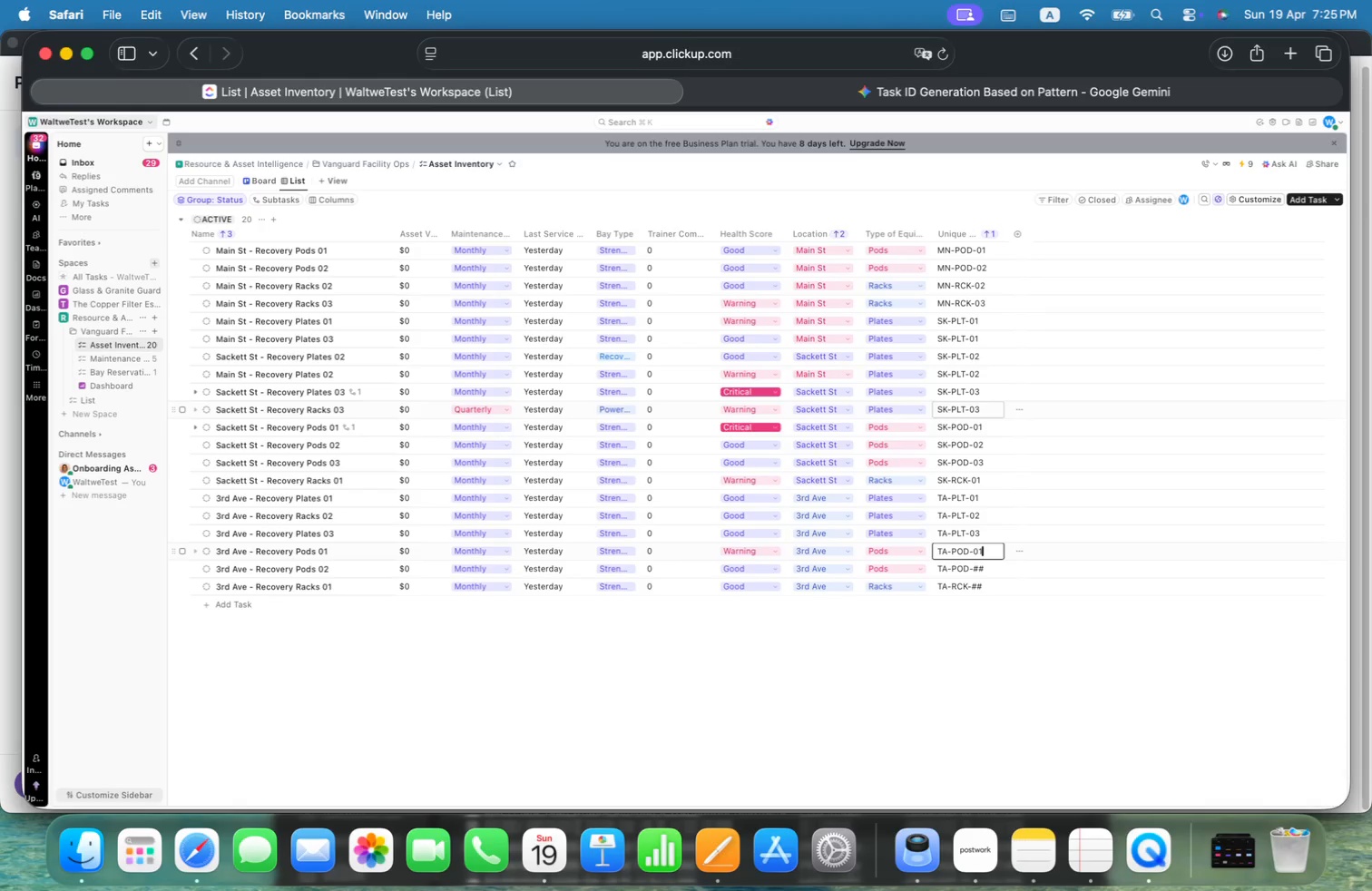 
key(Alt+Enter)
 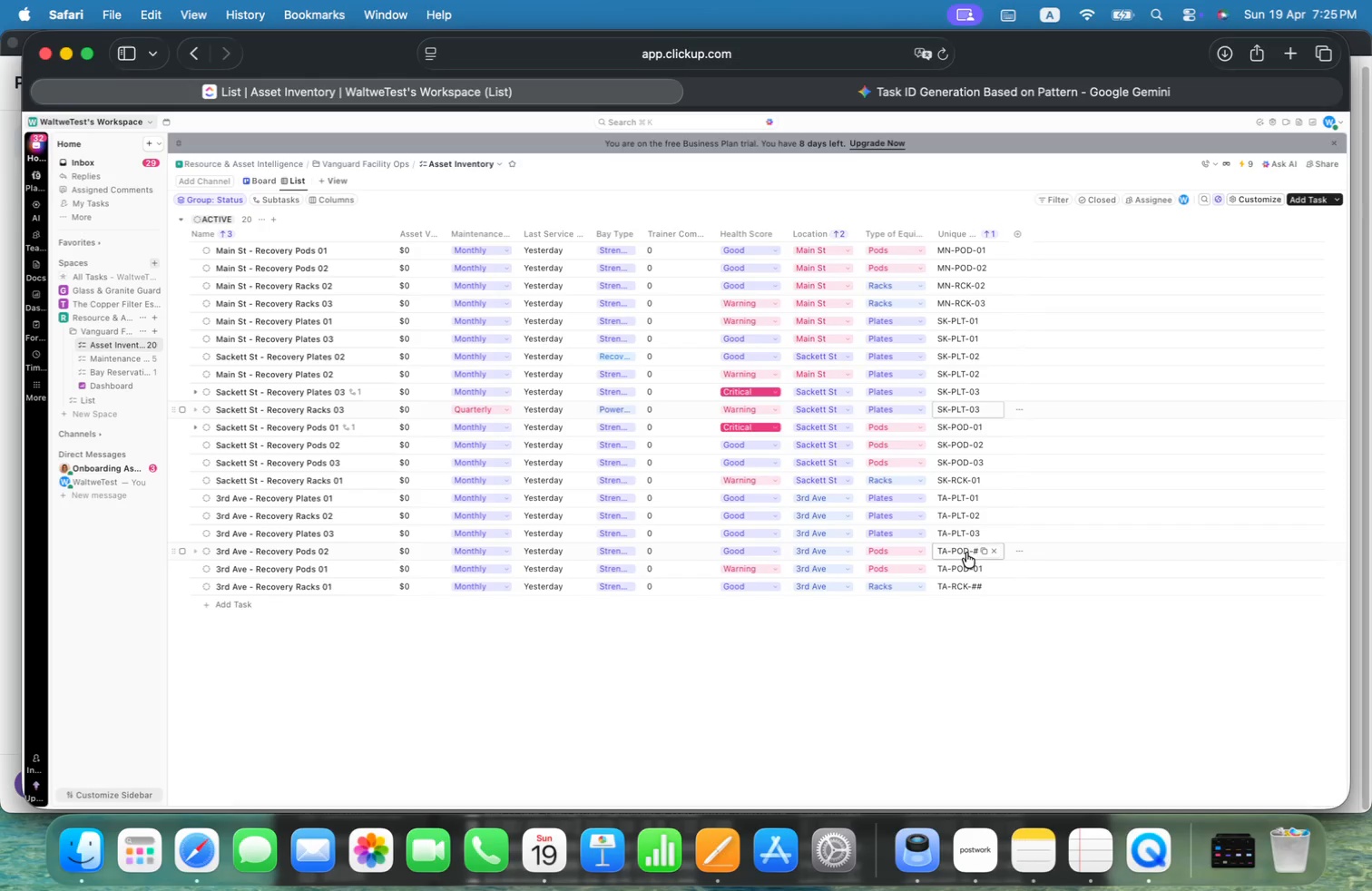 
key(Alt+Backspace)
 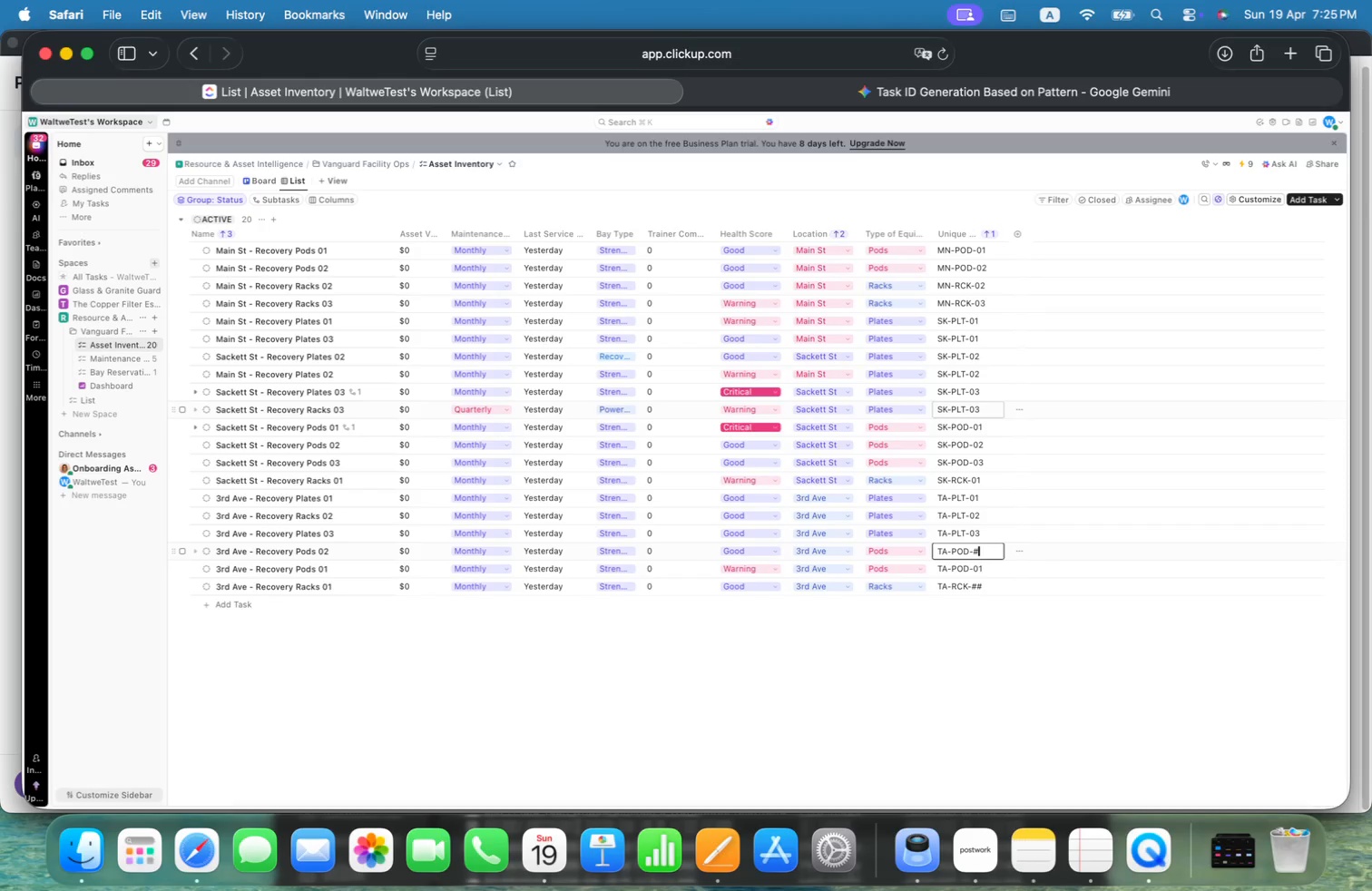 
key(Alt+Backspace)
 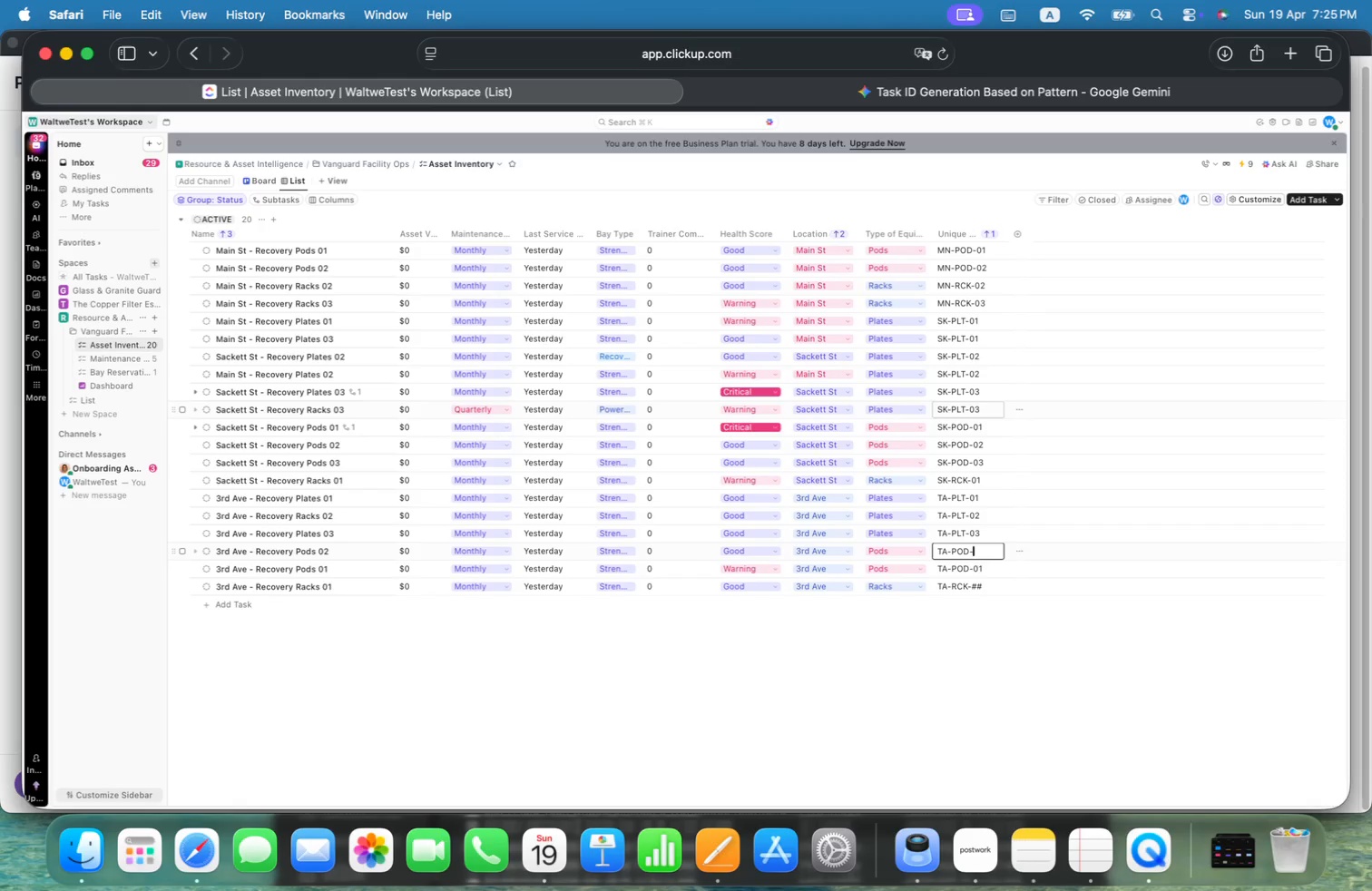 
key(Alt+0)
 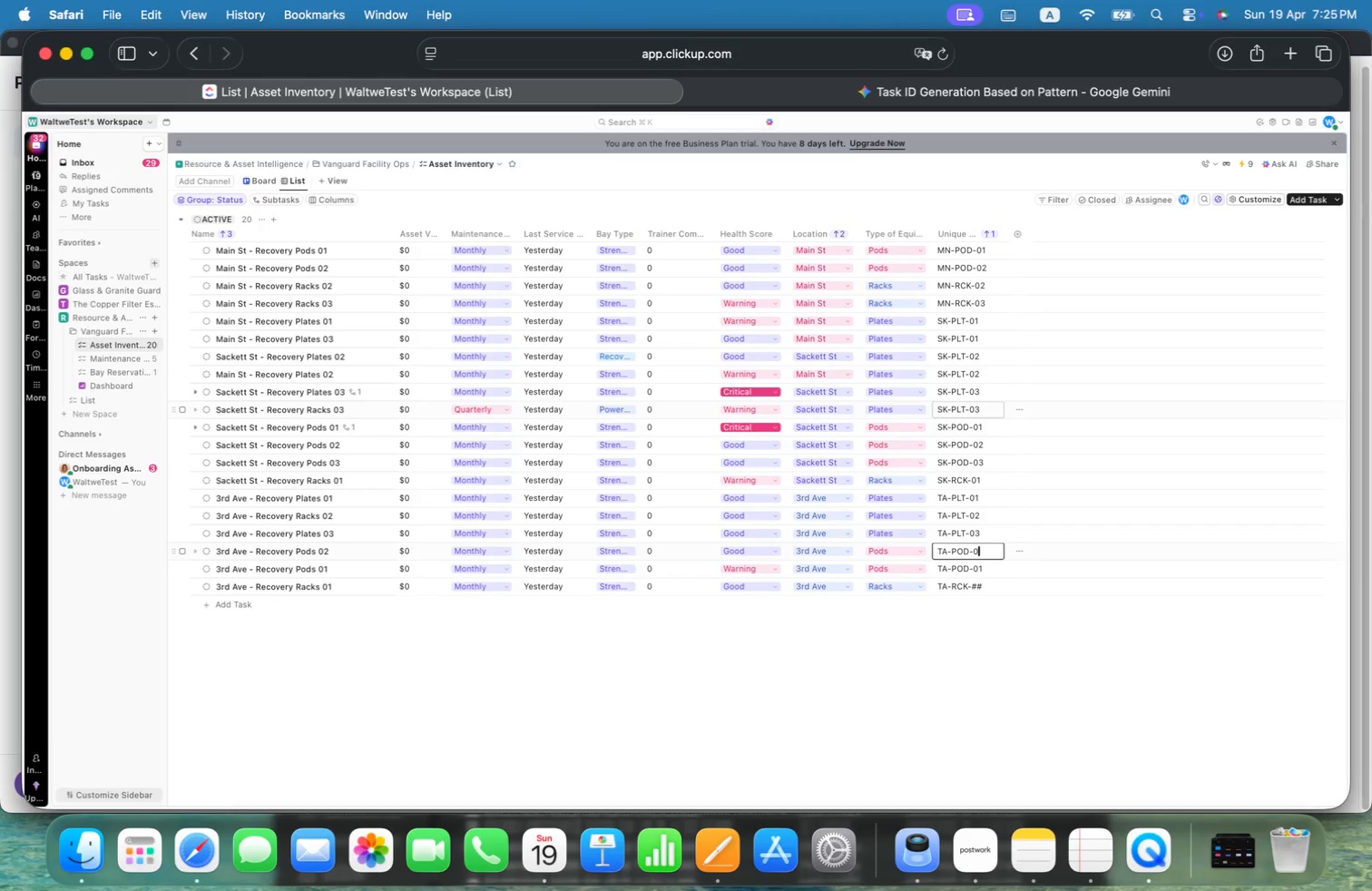 
key(Alt+2)
 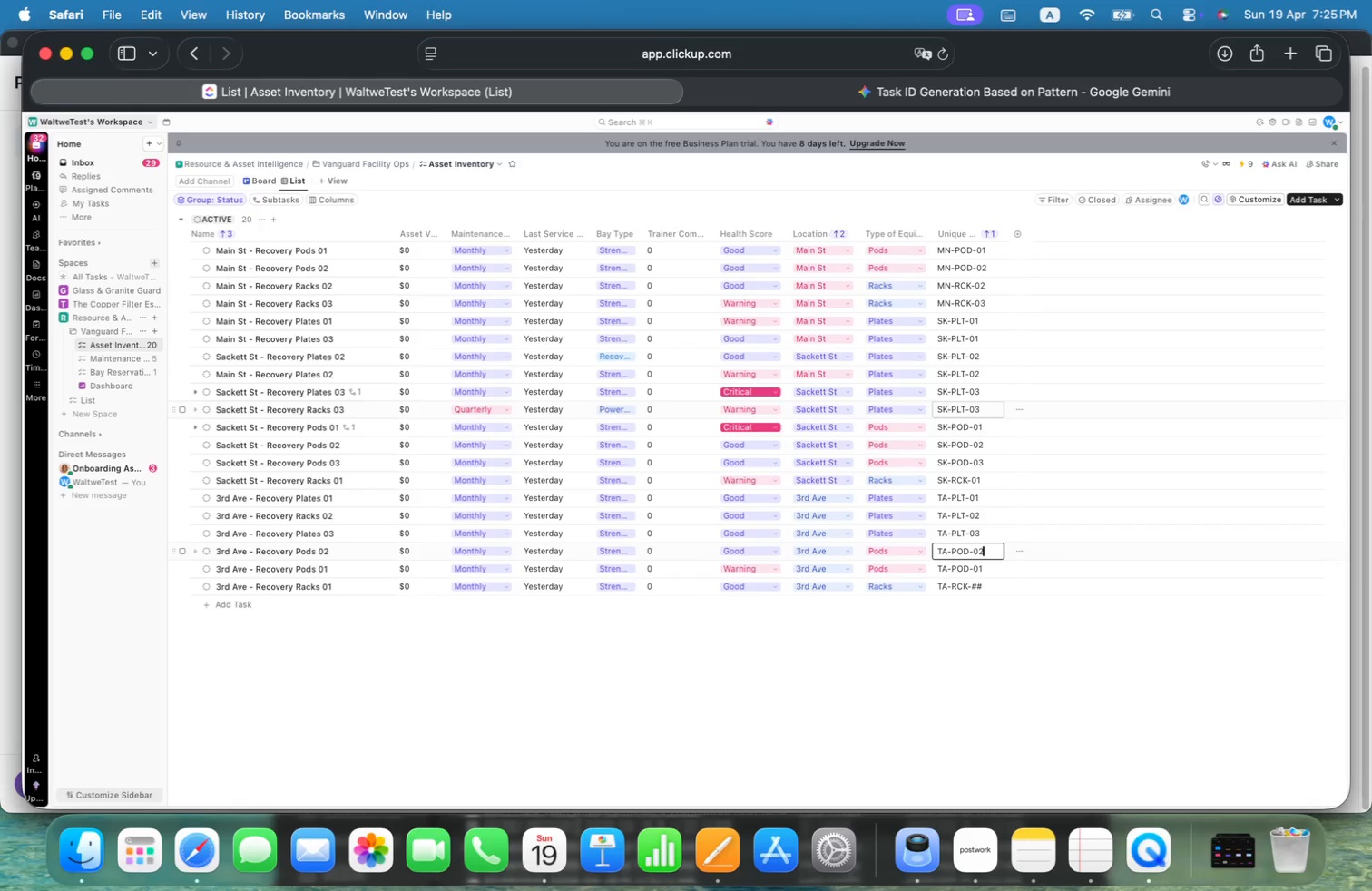 
key(Alt+Enter)
 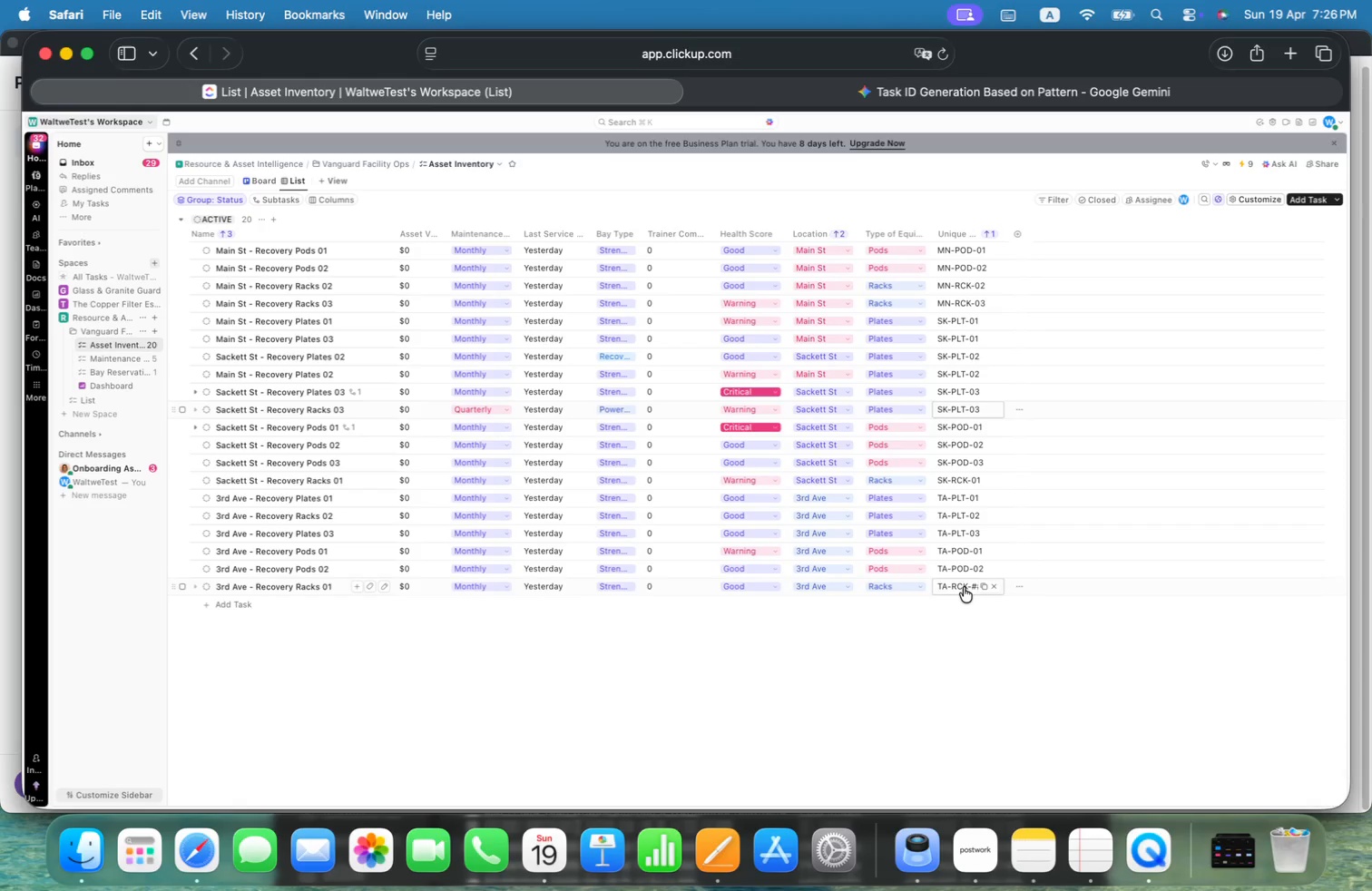 
left_click([964, 587])
 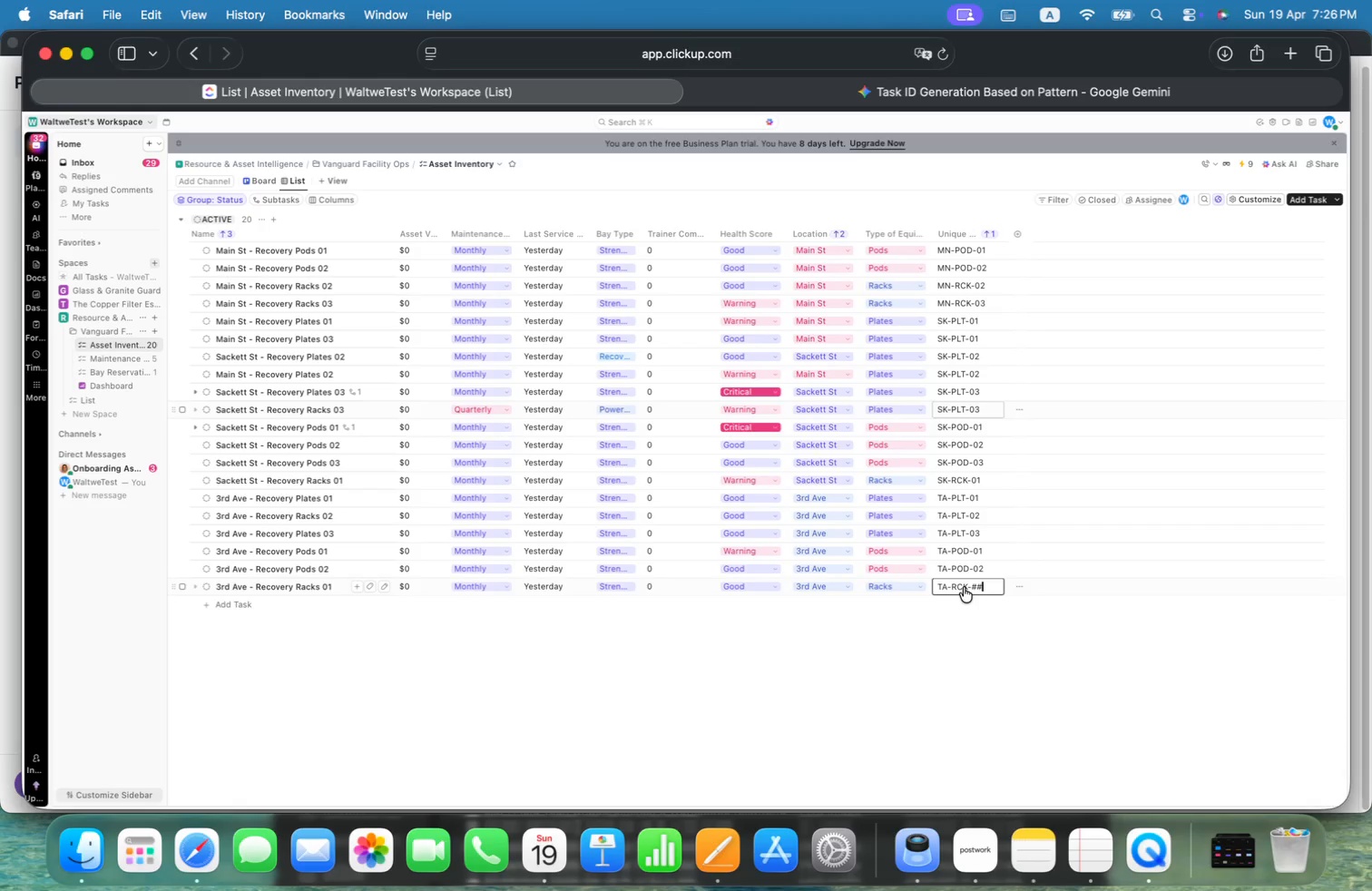 
key(Alt+Backspace)
 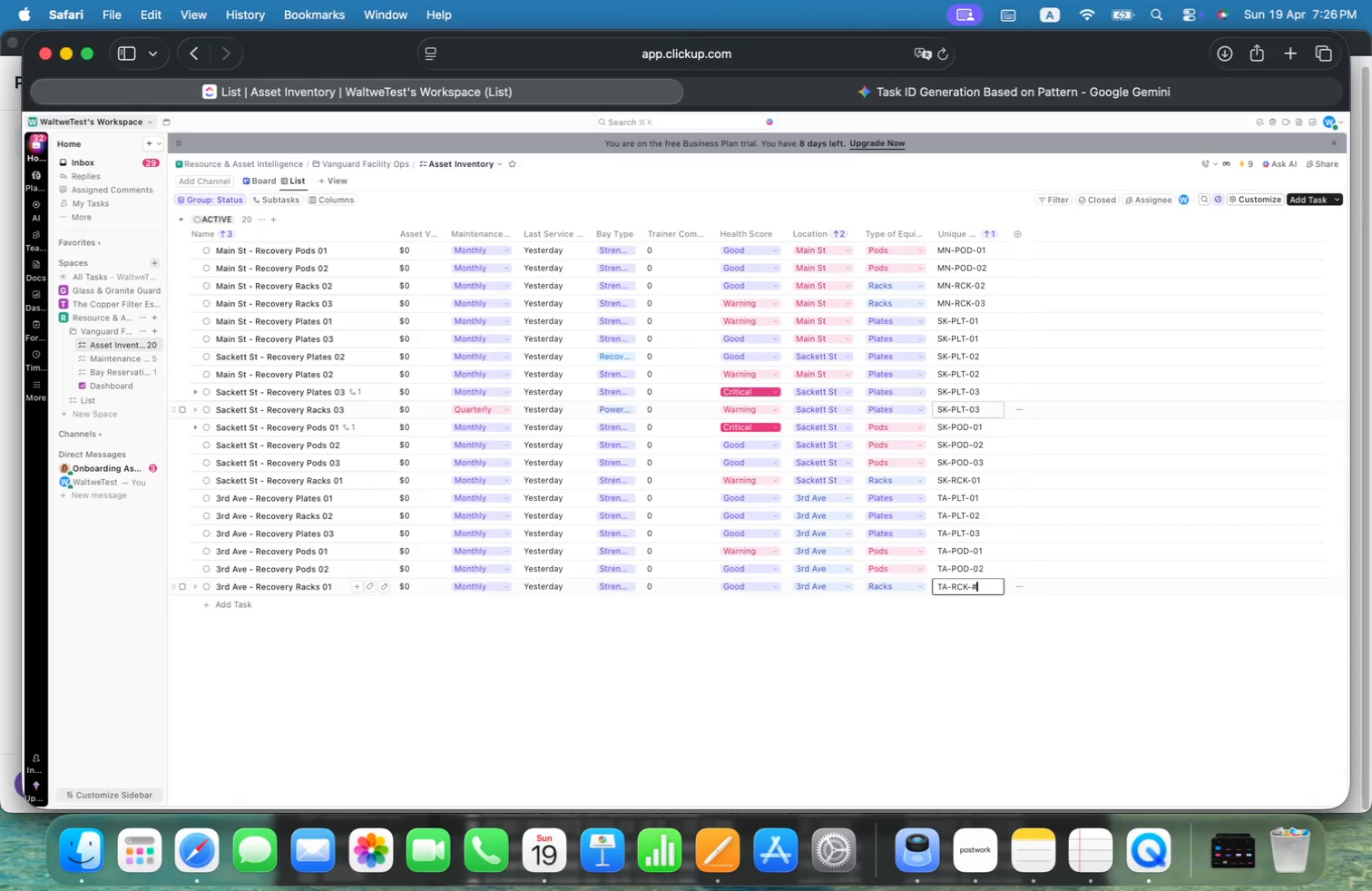 
key(Alt+Backspace)
 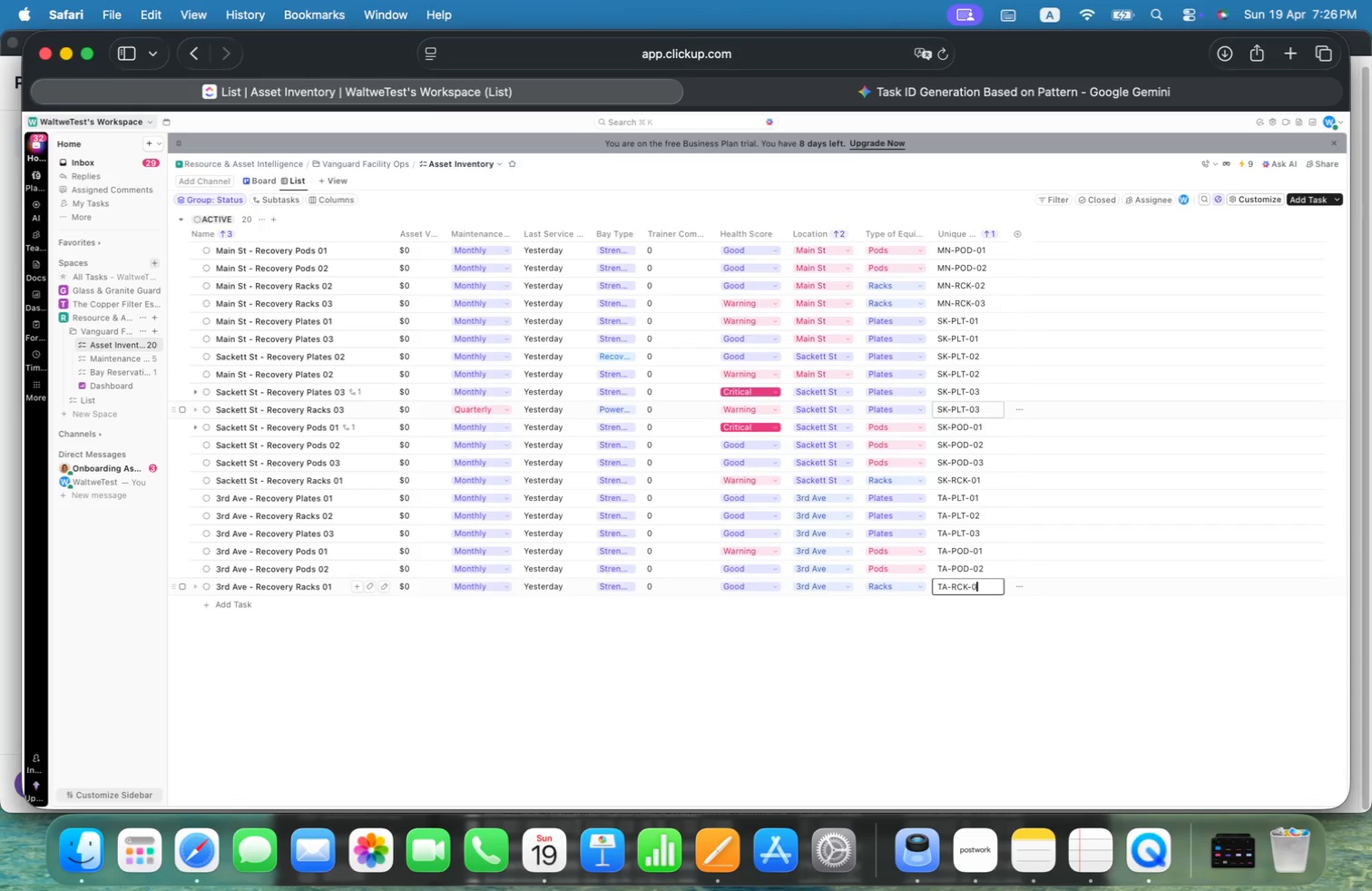 
key(Alt+0)
 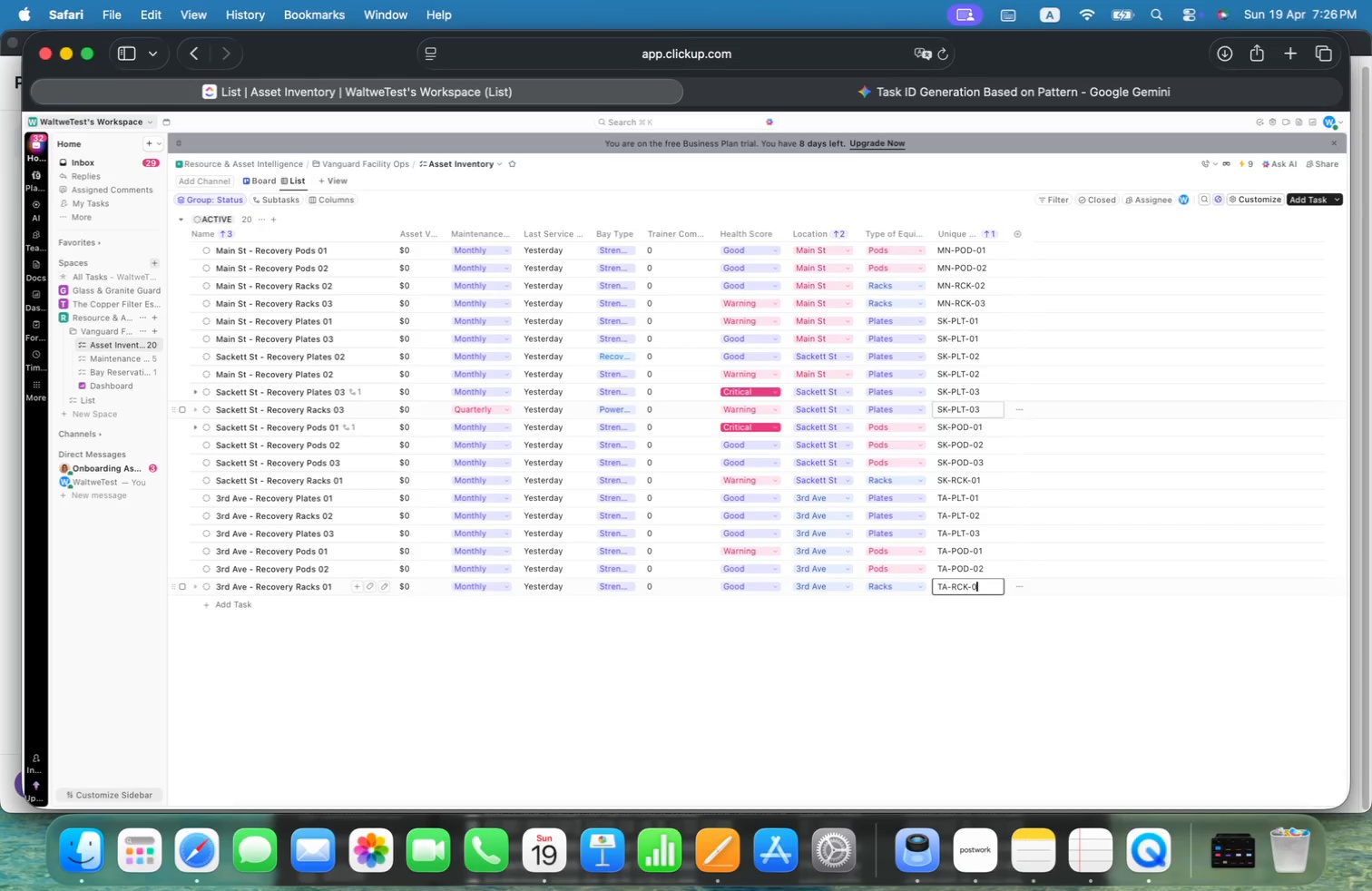 
key(Alt+1)
 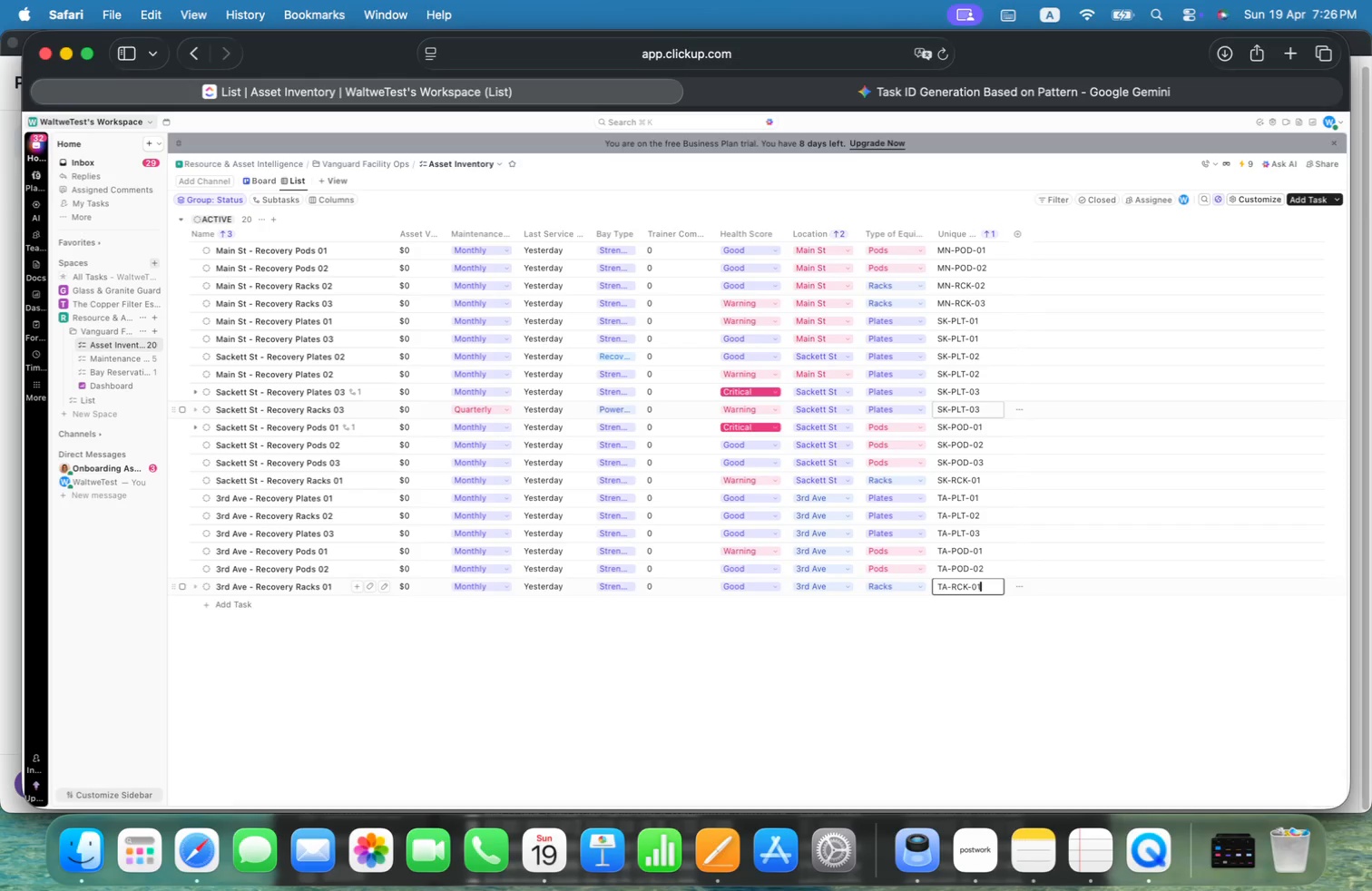 
key(Alt+Enter)
 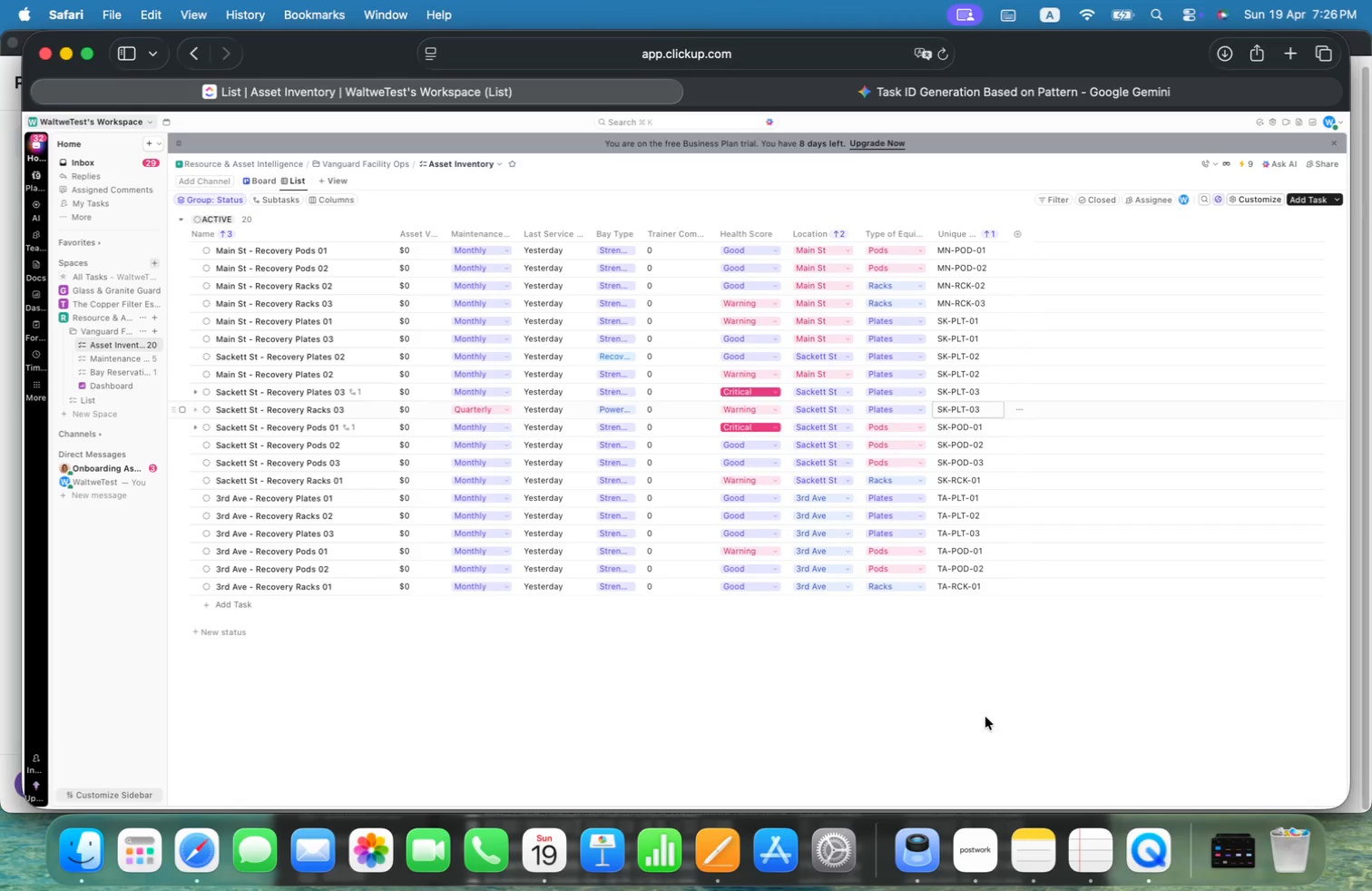 
left_click([998, 751])
 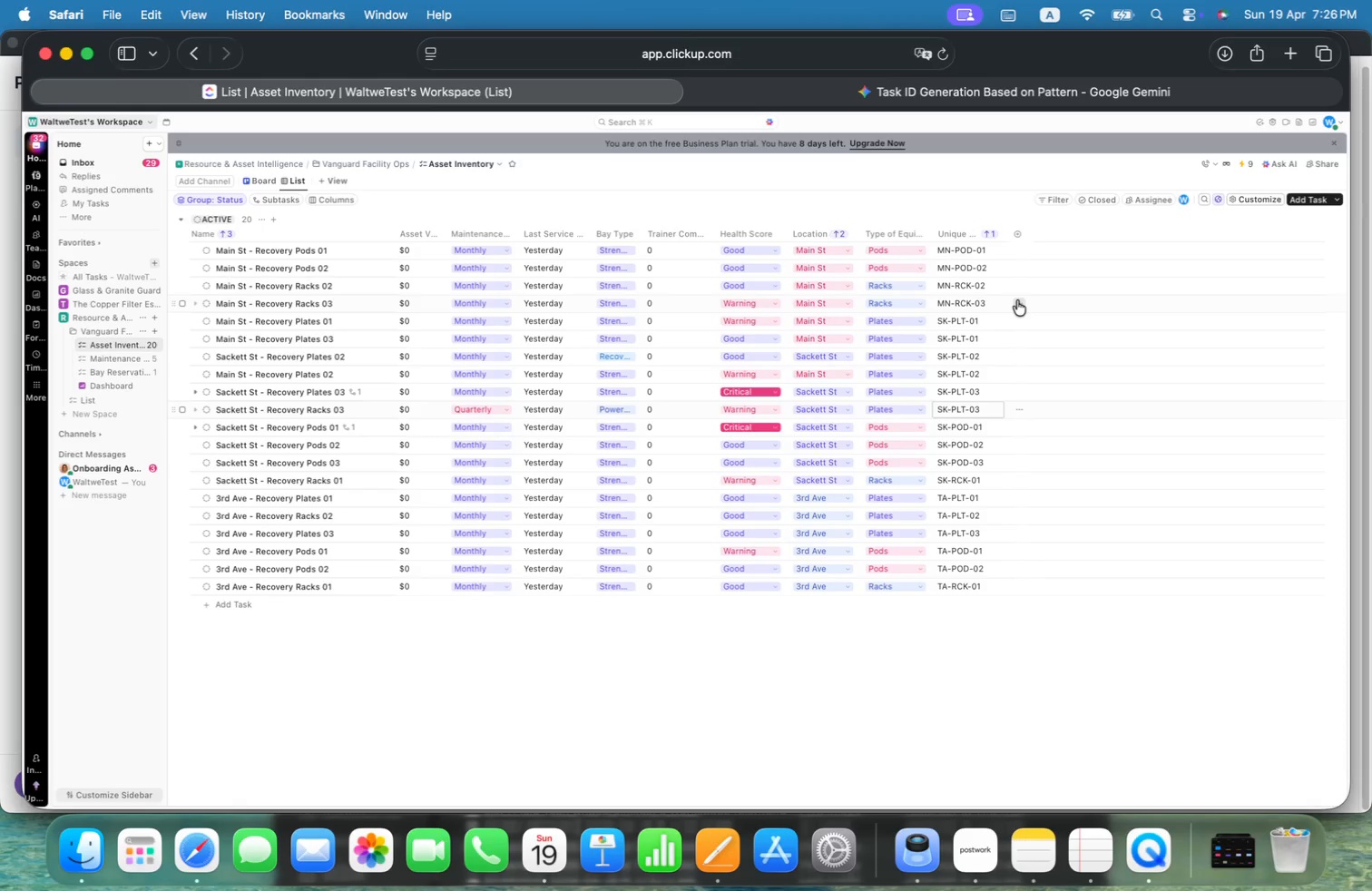 
wait(5.99)
 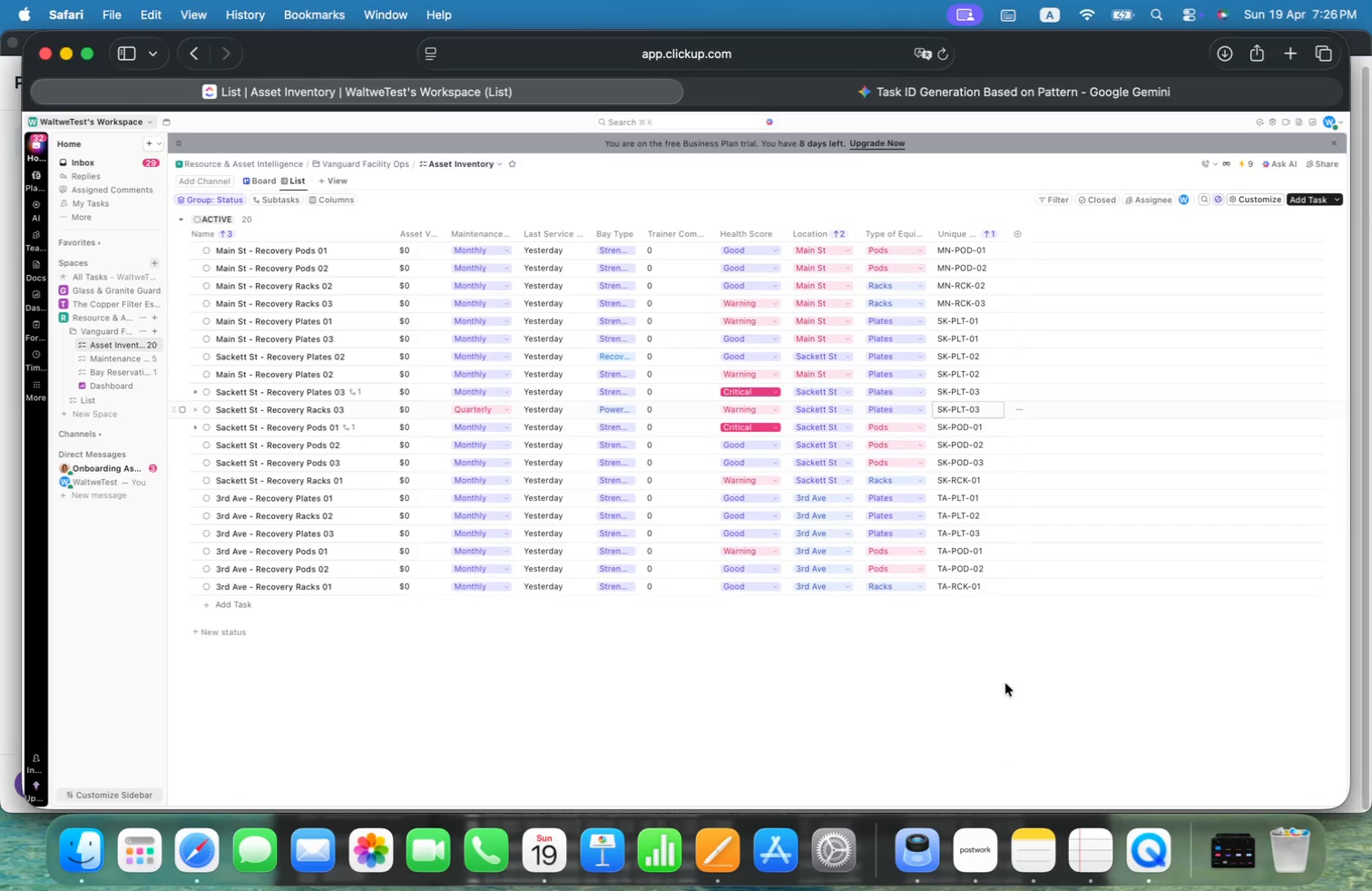 
left_click([998, 729])
 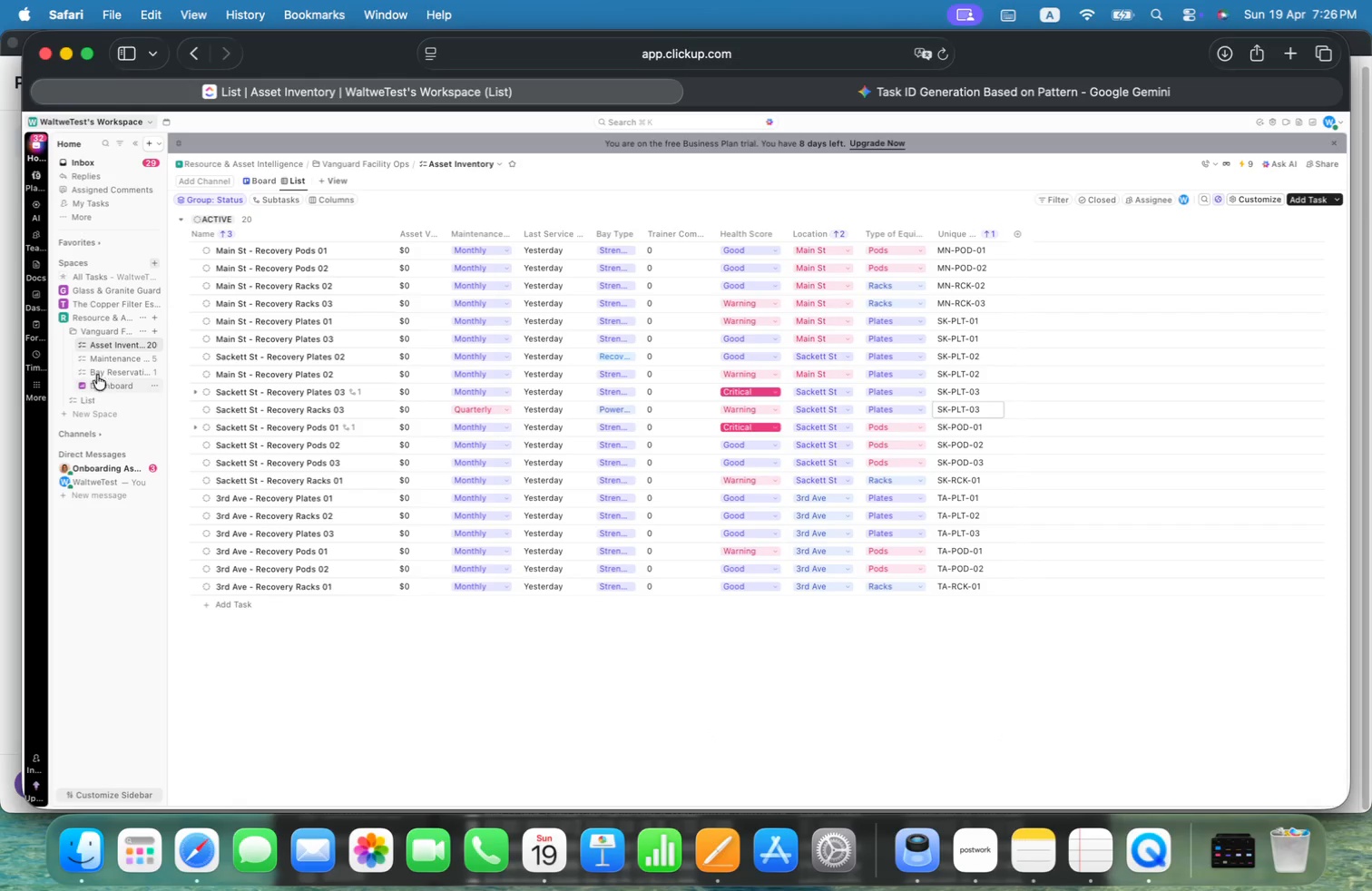 
wait(7.36)
 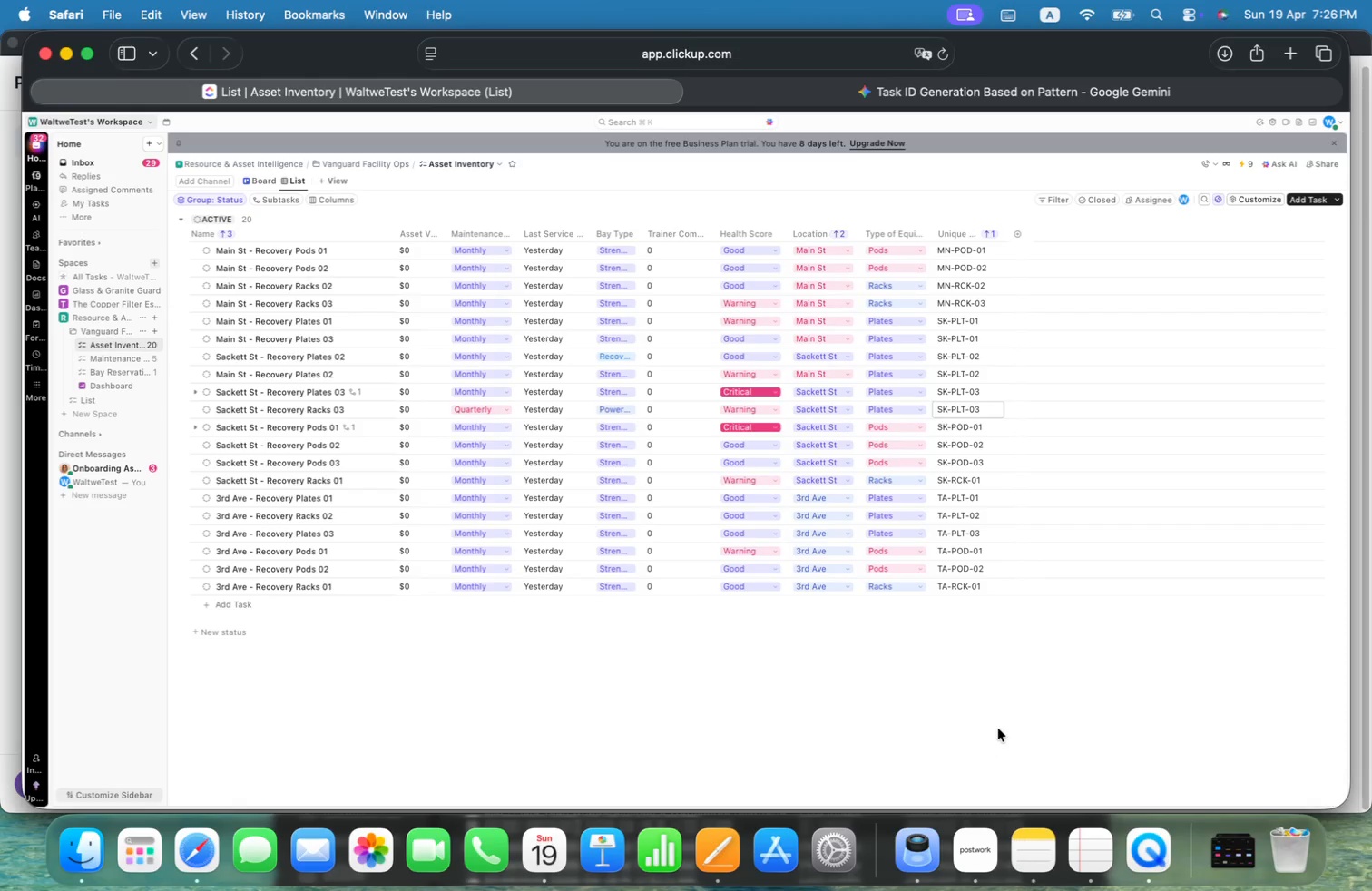 
key(Alt+Meta+CommandLeft)
 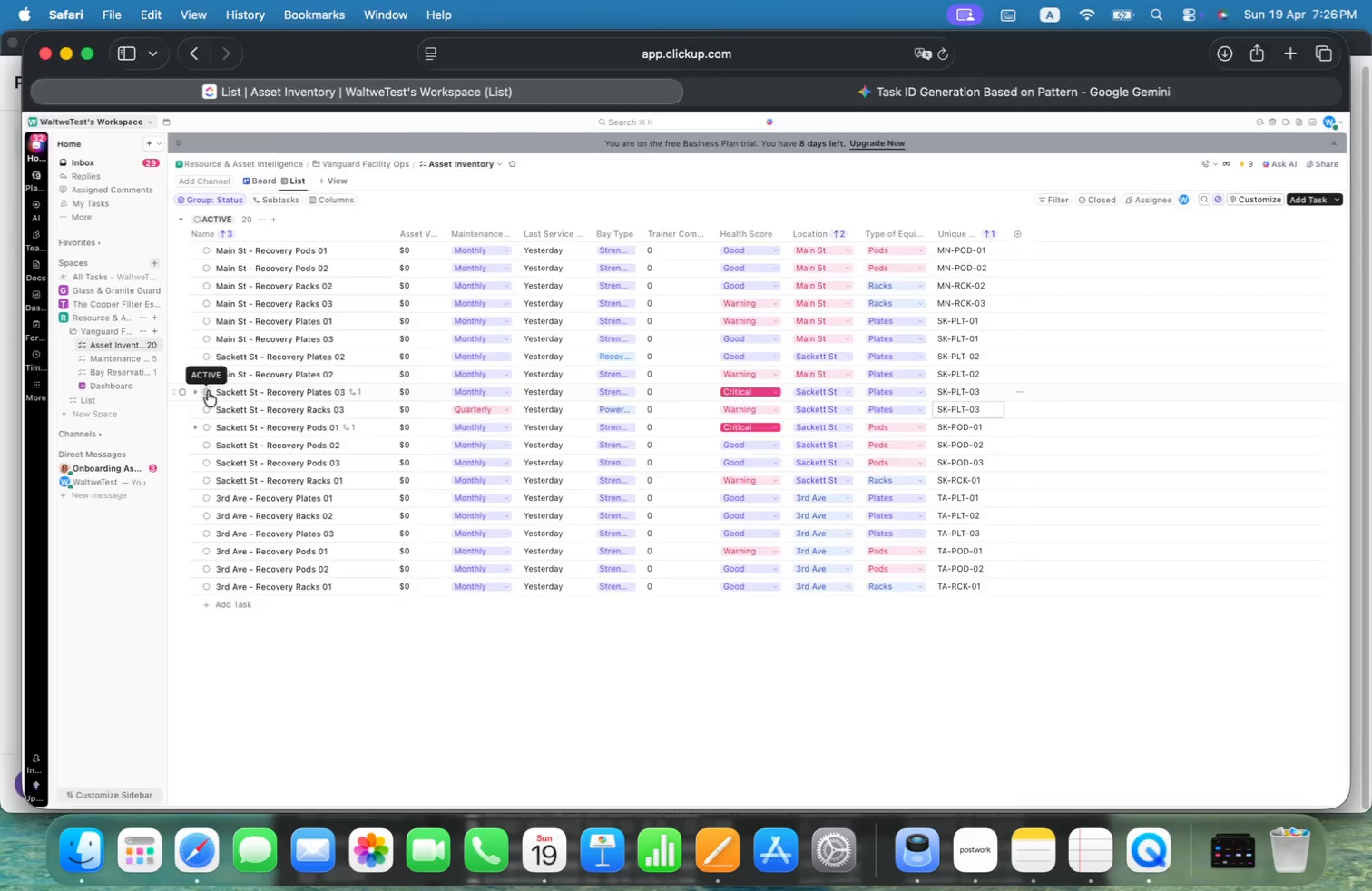 
key(Alt+Meta+Tab)